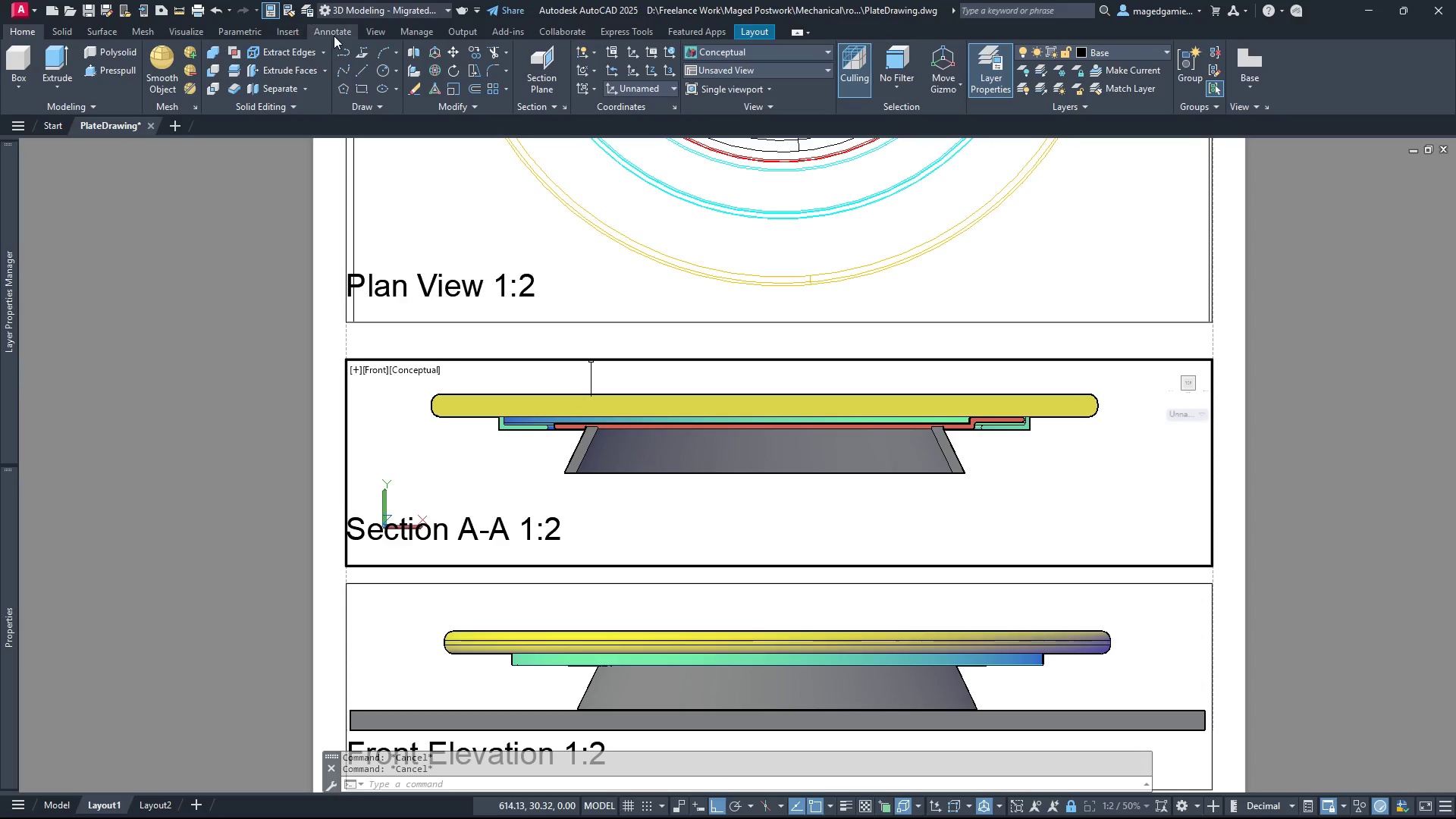 
left_click([347, 28])
 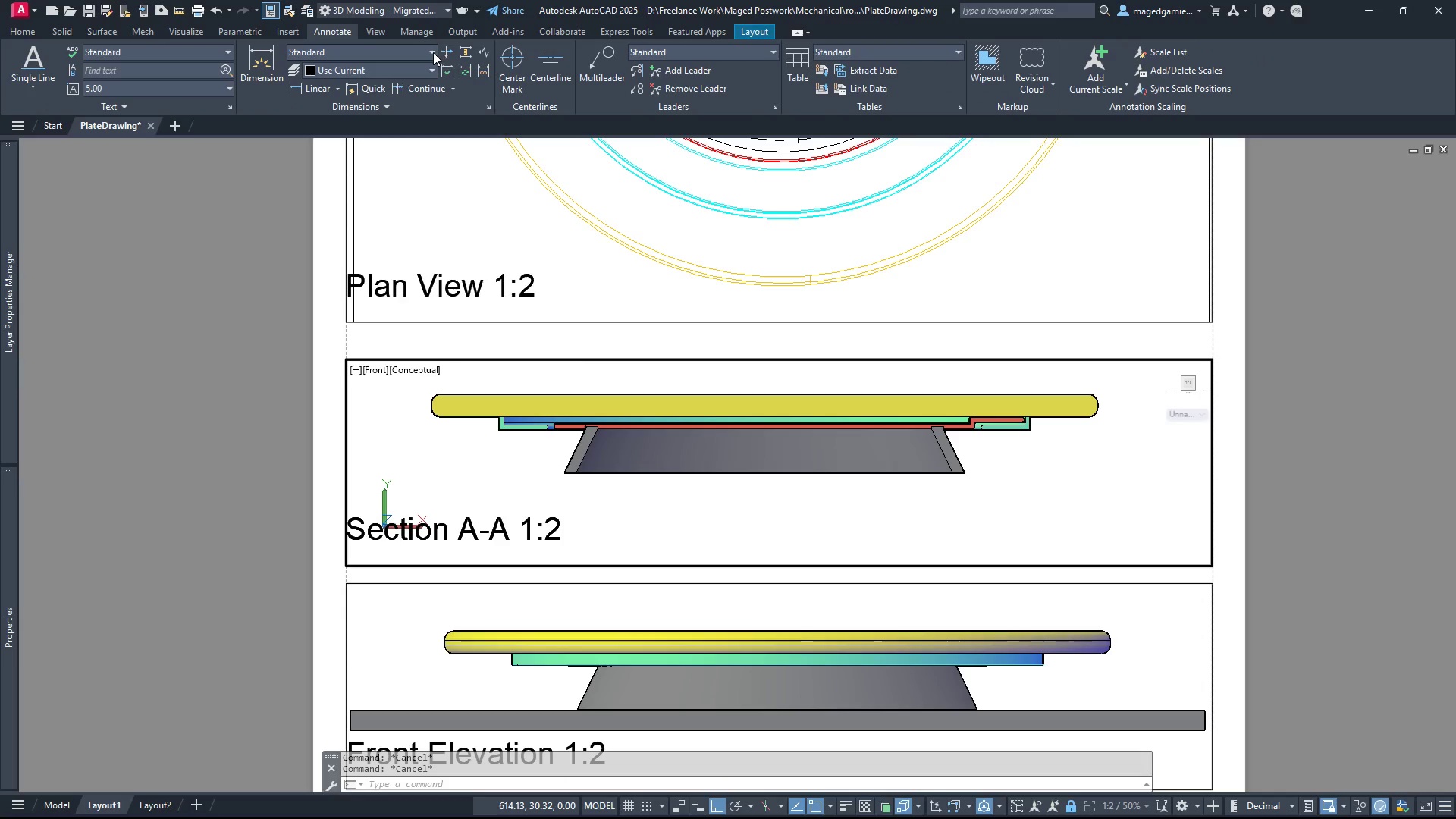 
left_click([433, 52])
 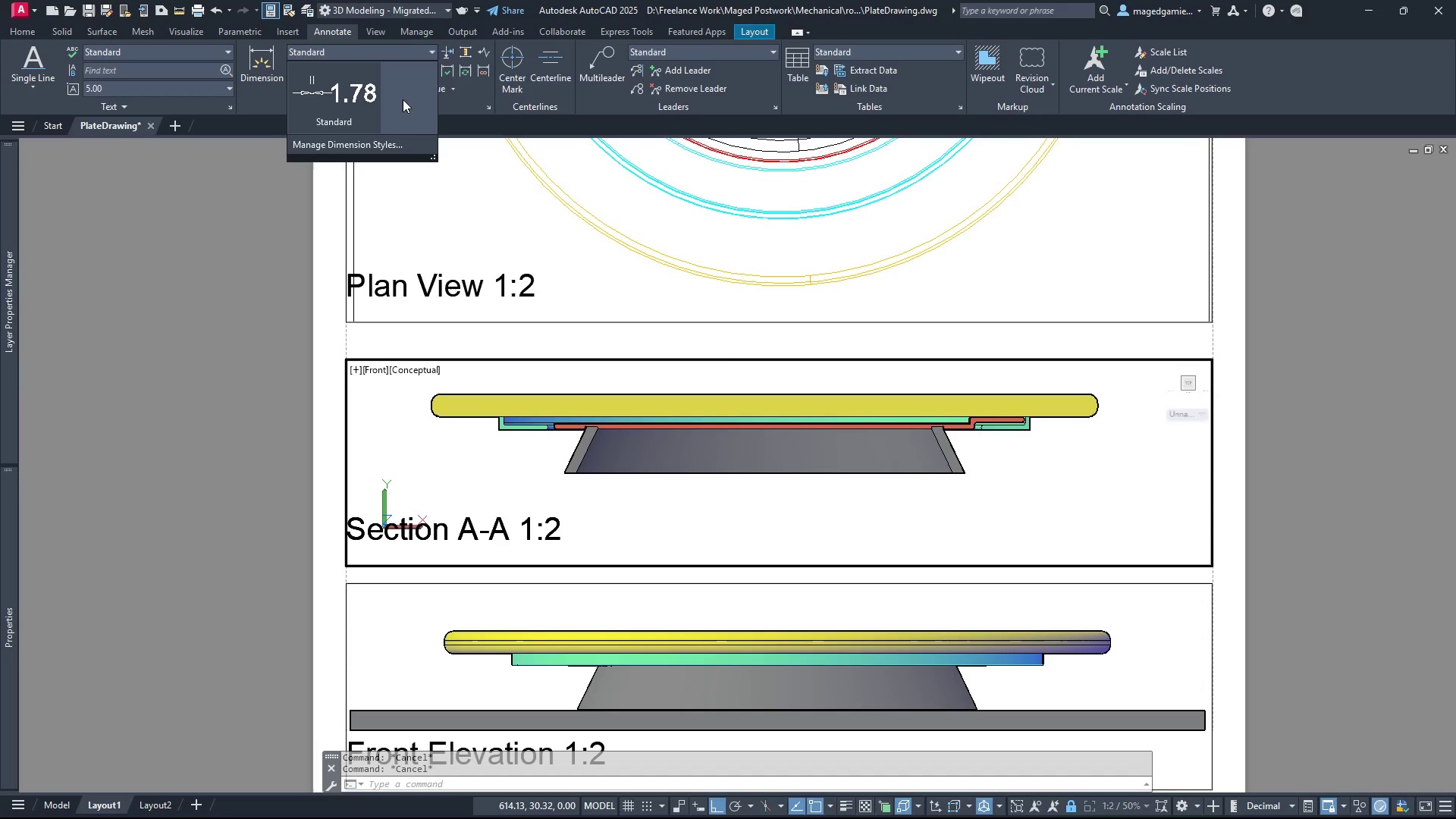 
left_click([391, 143])
 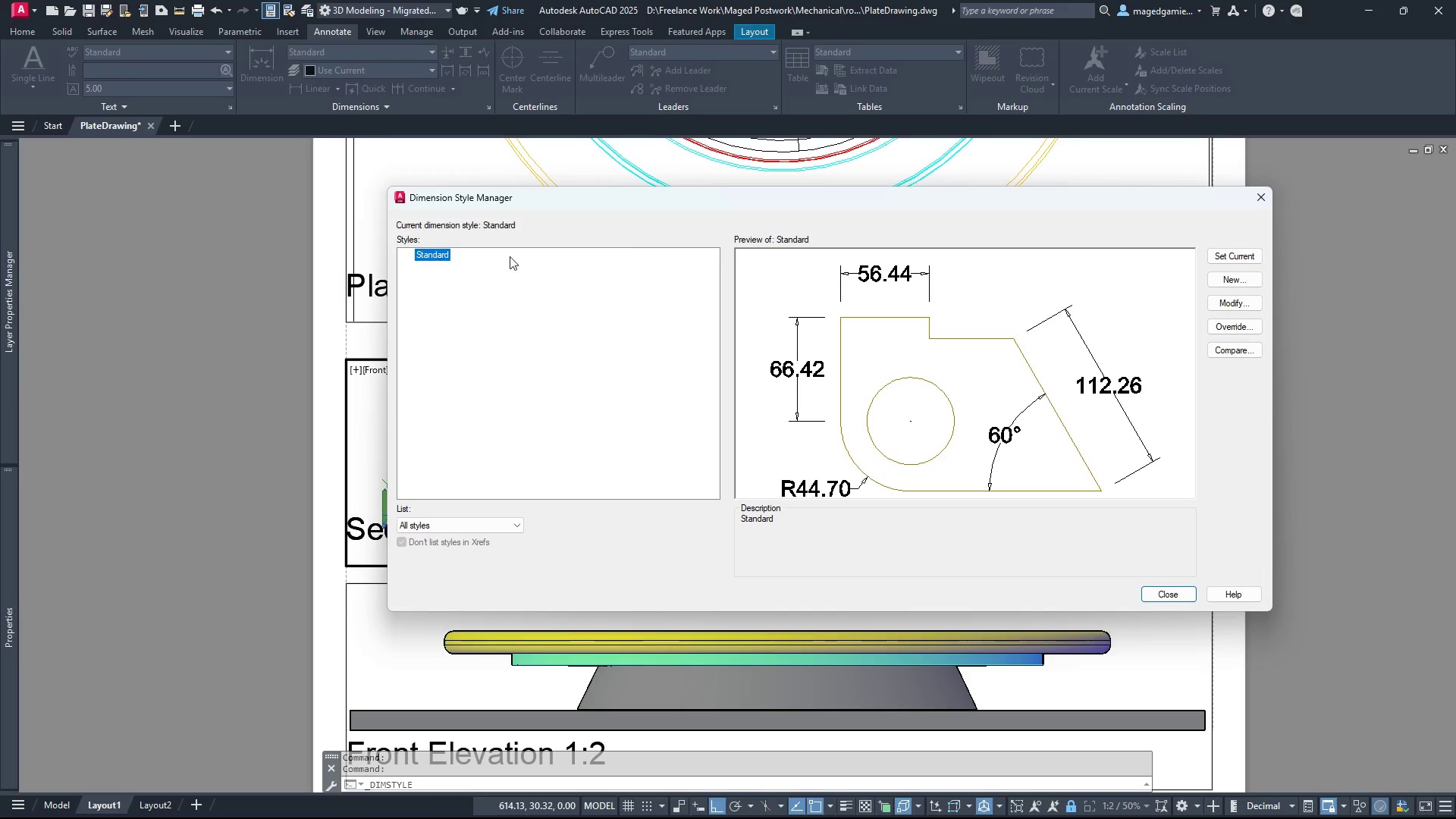 
left_click([1247, 279])
 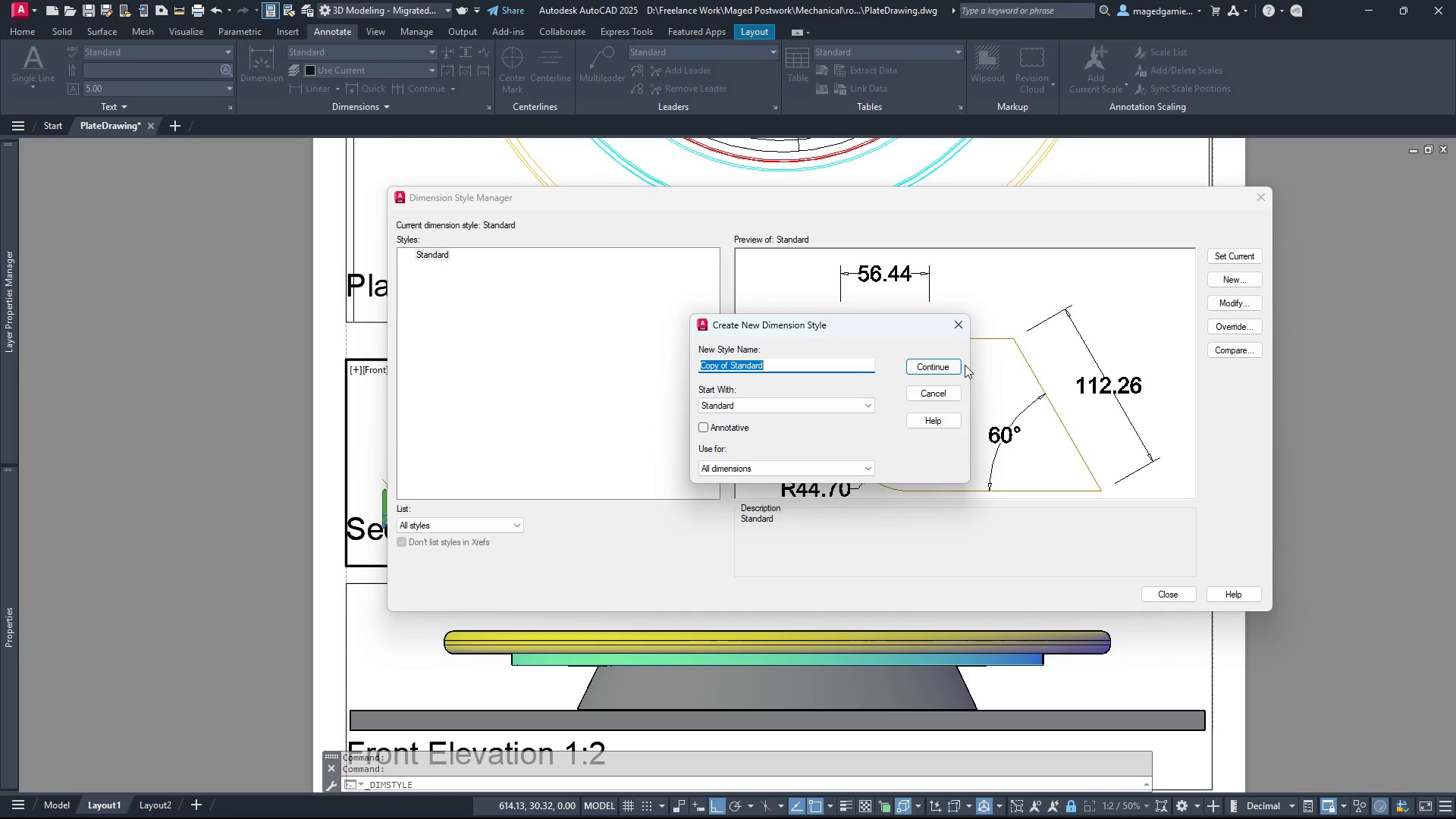 
left_click([937, 366])
 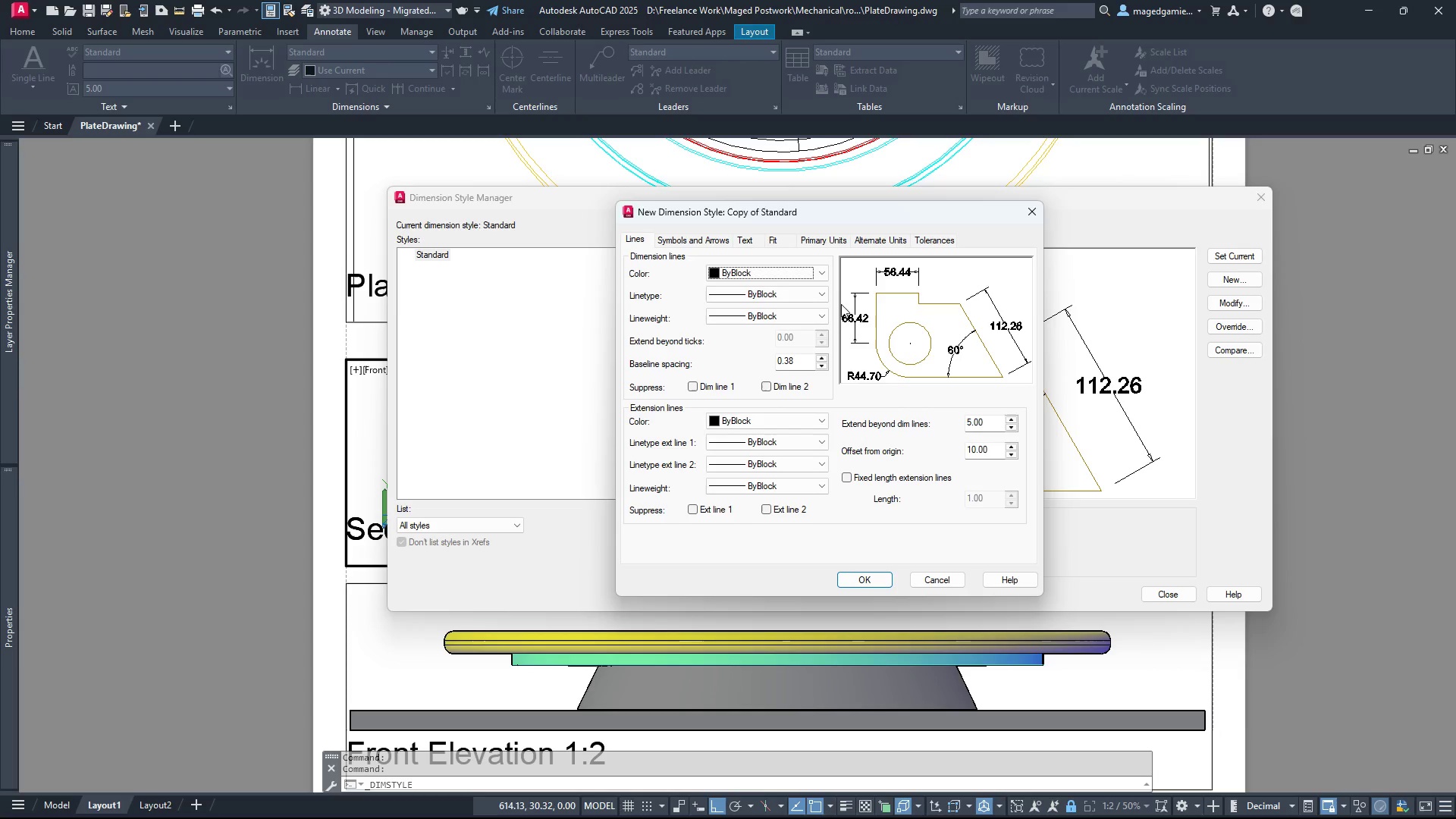 
wait(6.34)
 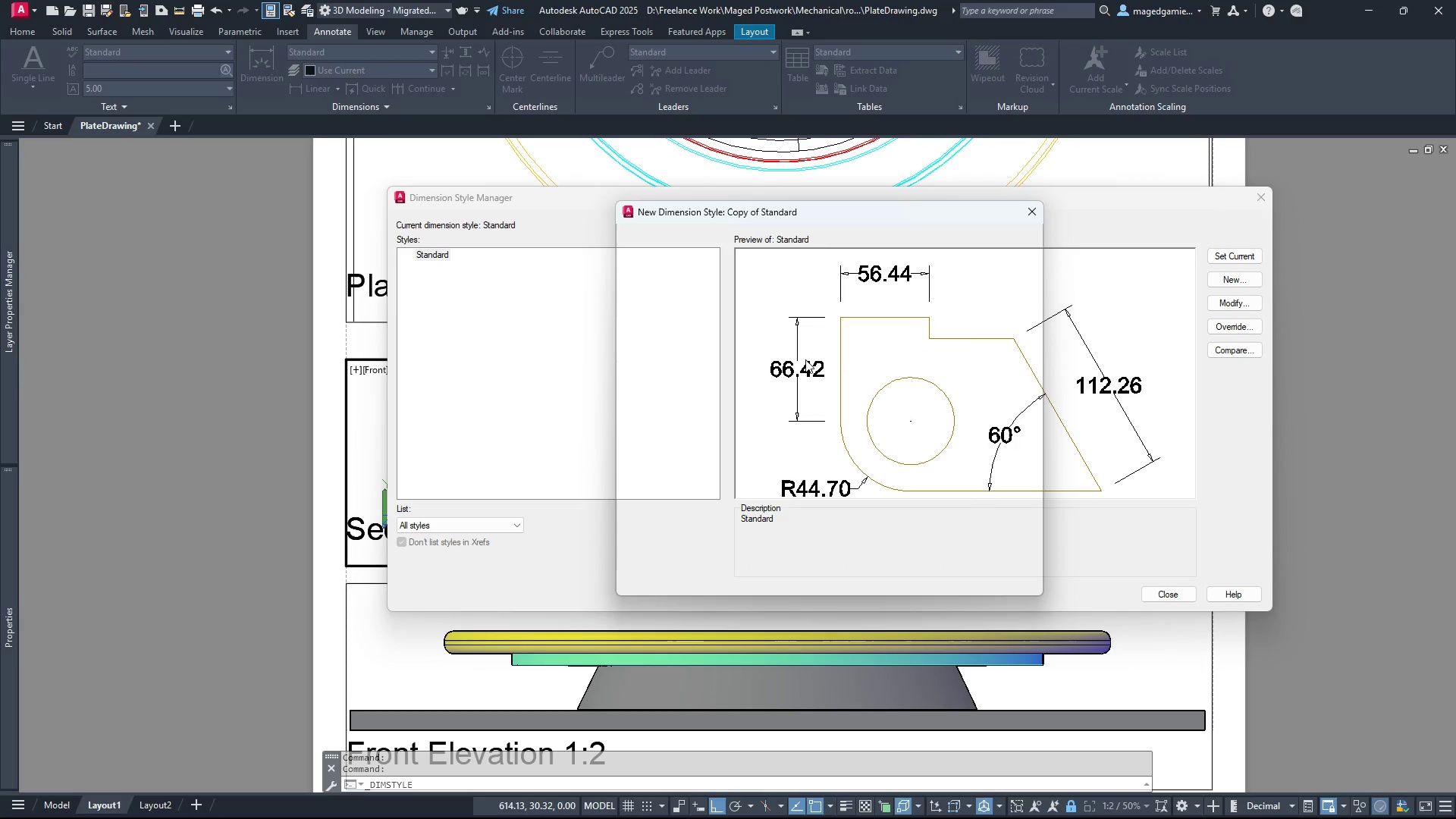 
left_click([670, 242])
 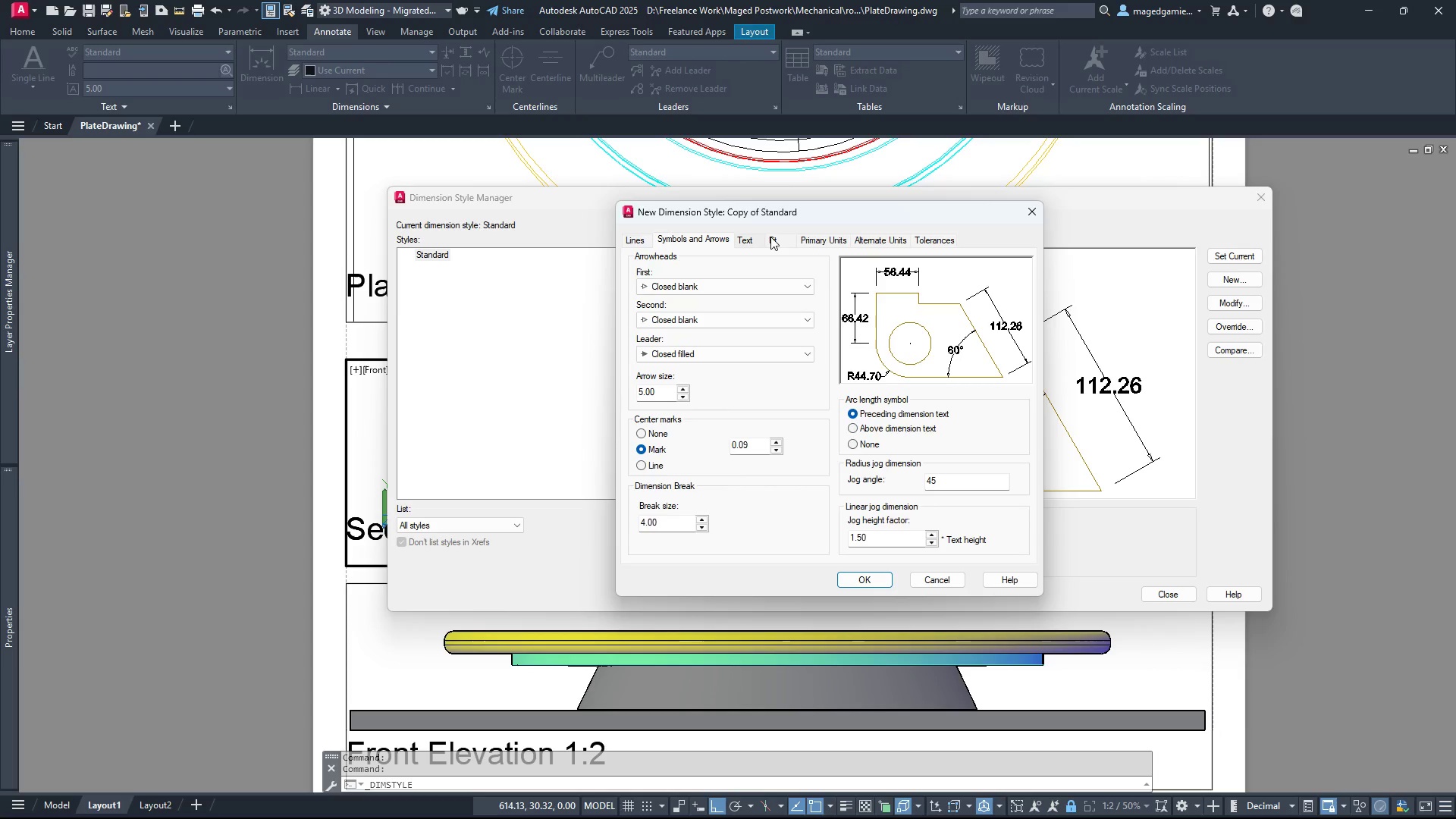 
left_click([820, 237])
 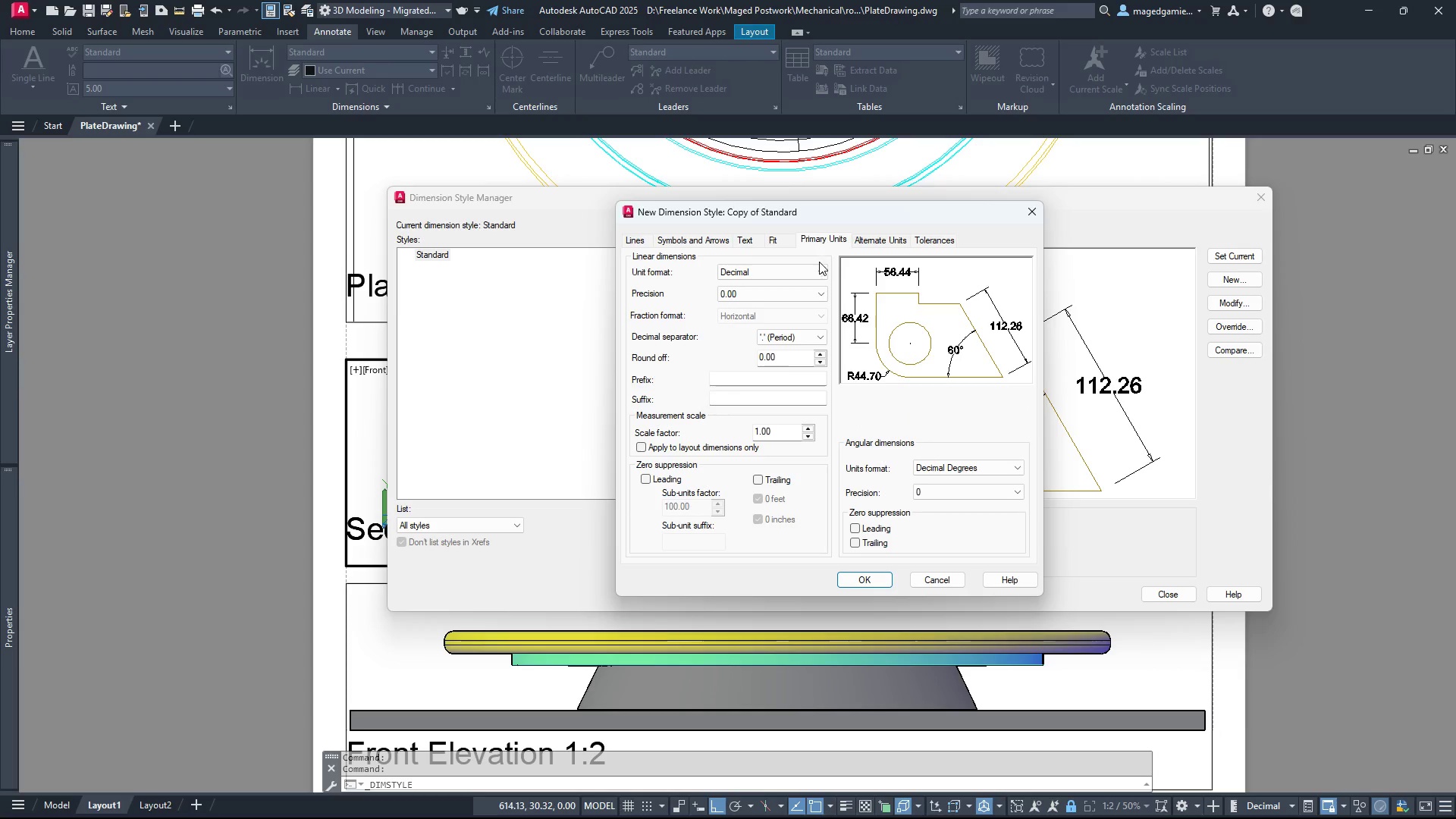 
mouse_move([821, 286])
 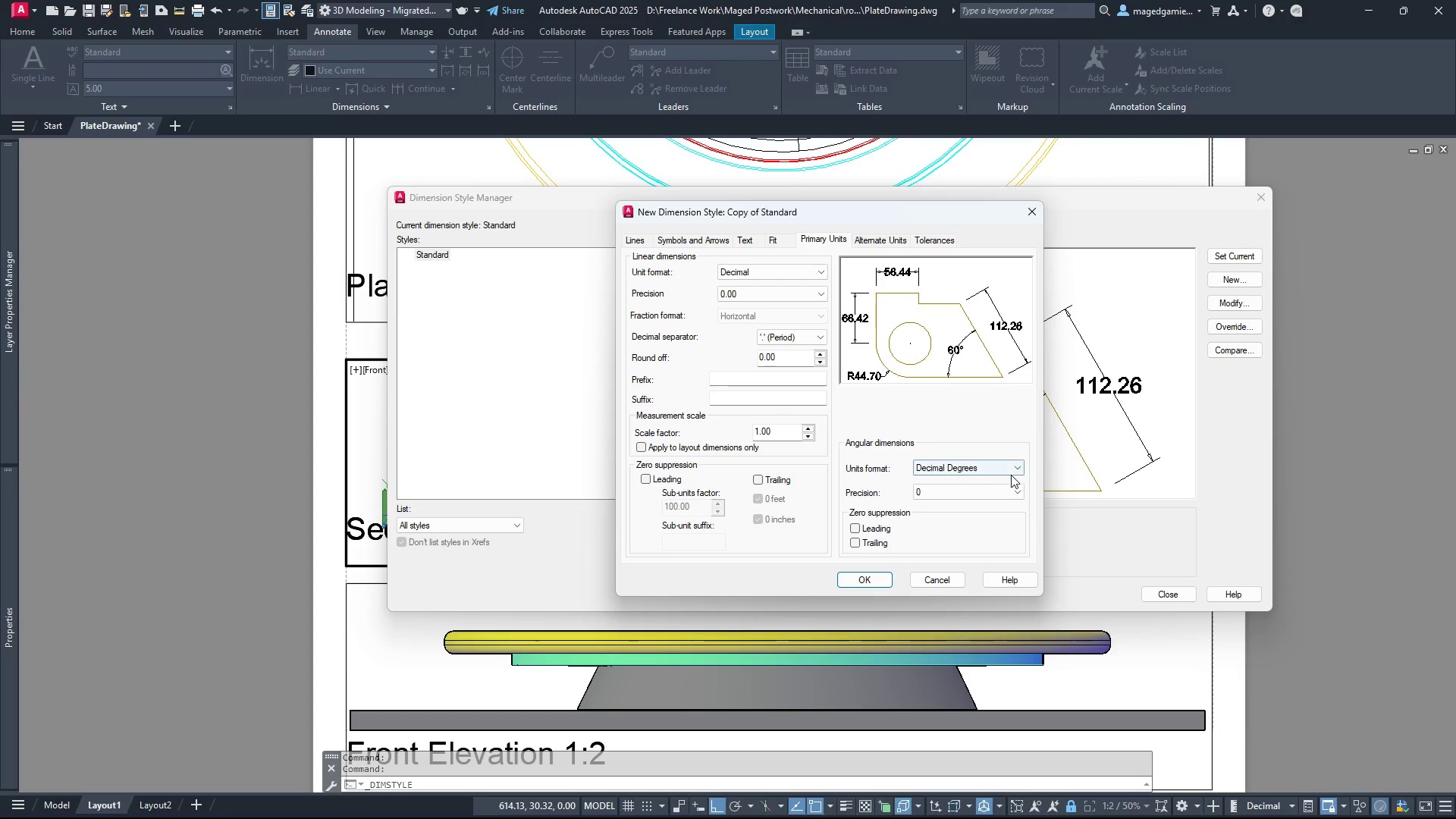 
left_click([1011, 467])
 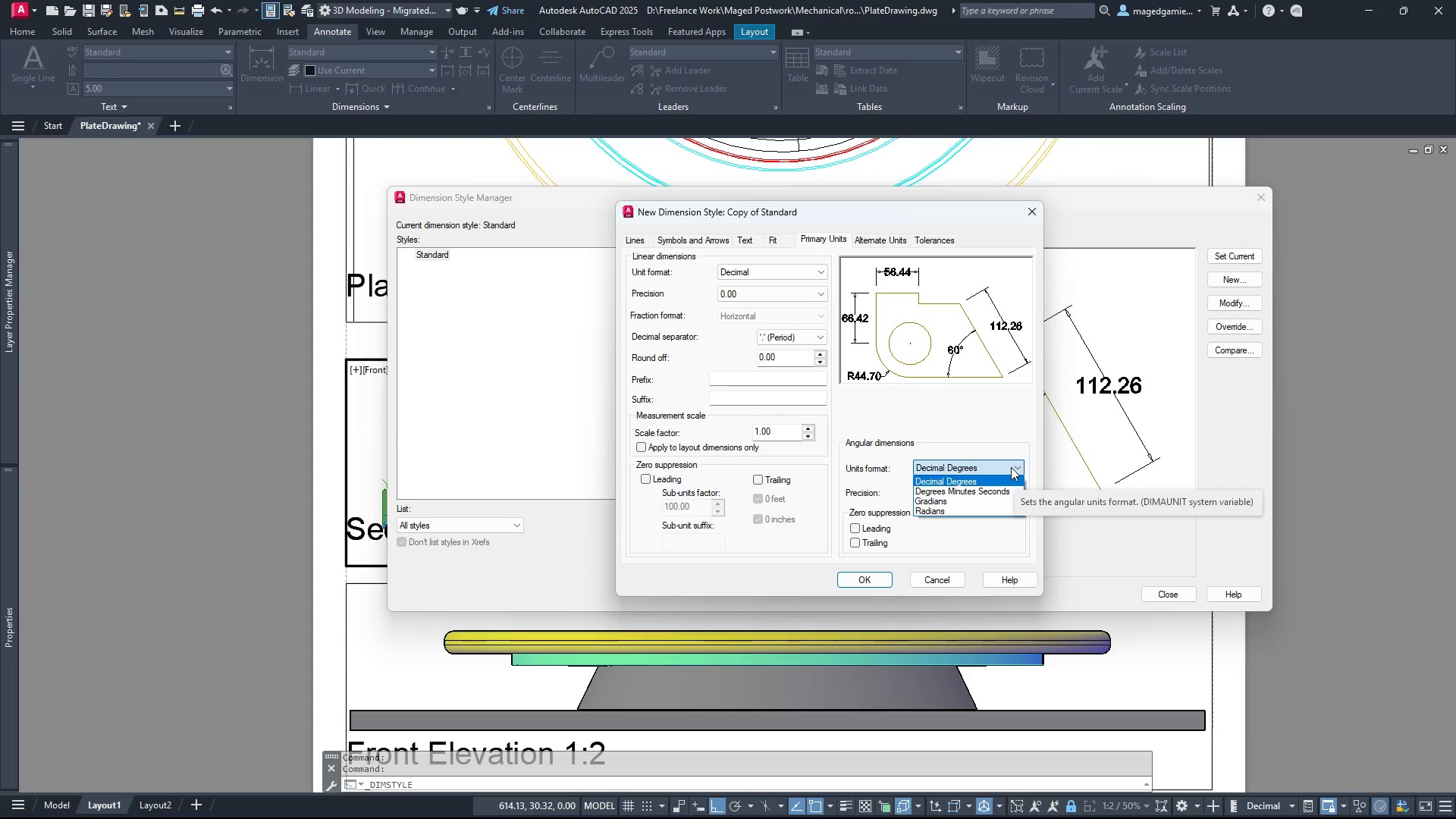 
left_click([1011, 467])
 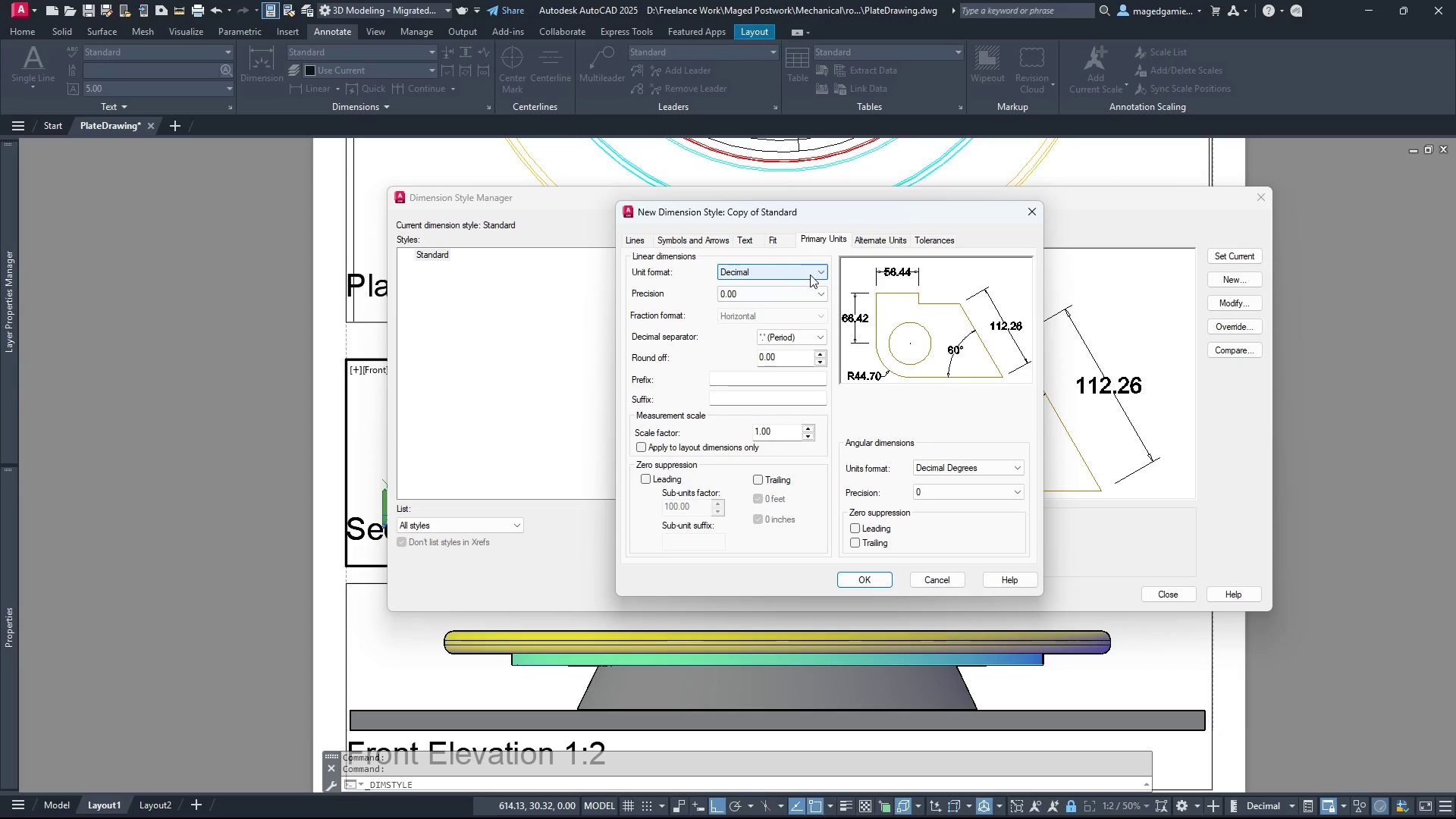 
left_click([817, 275])
 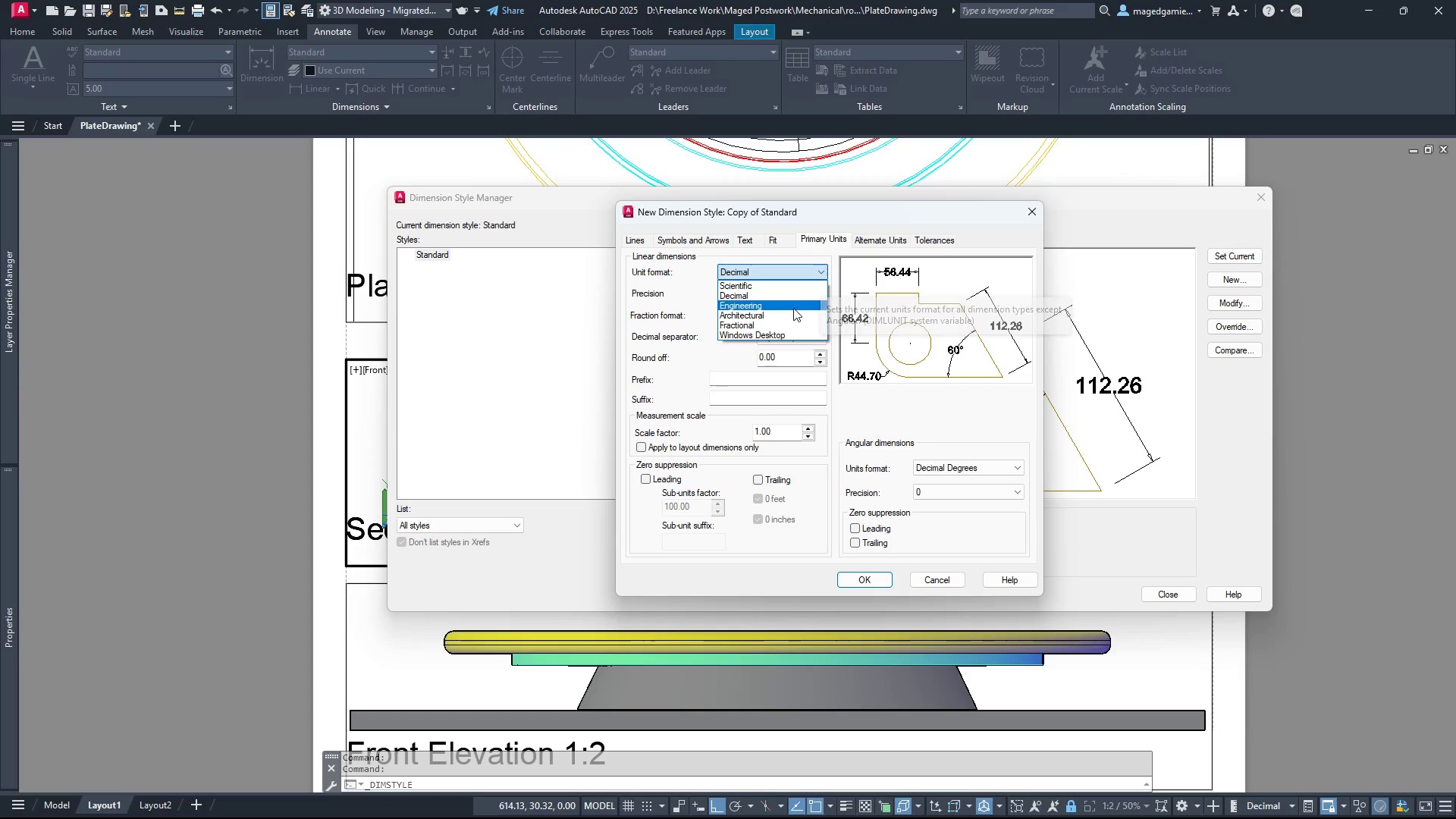 
left_click([793, 308])
 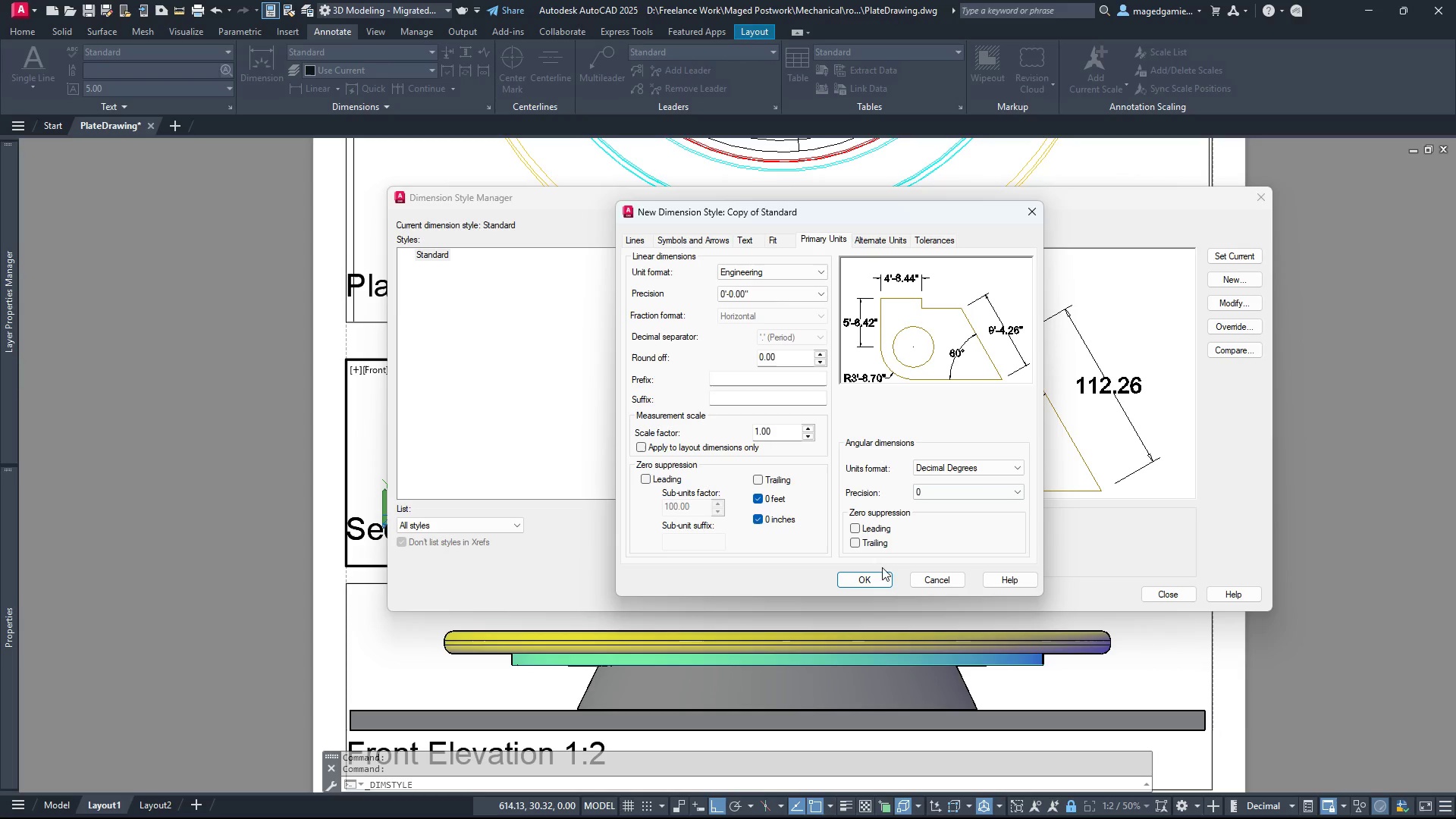 
left_click([819, 269])
 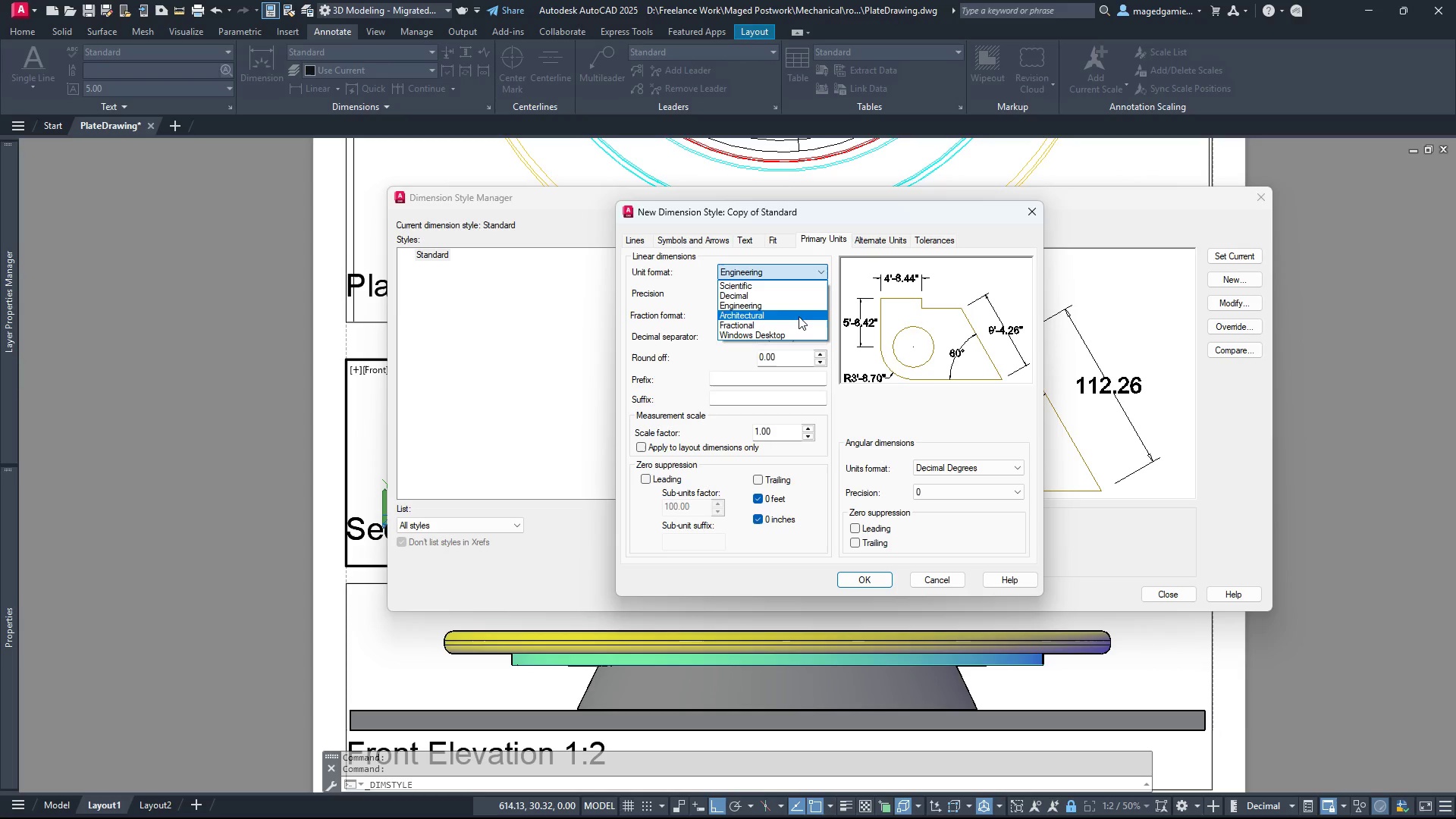 
left_click([799, 316])
 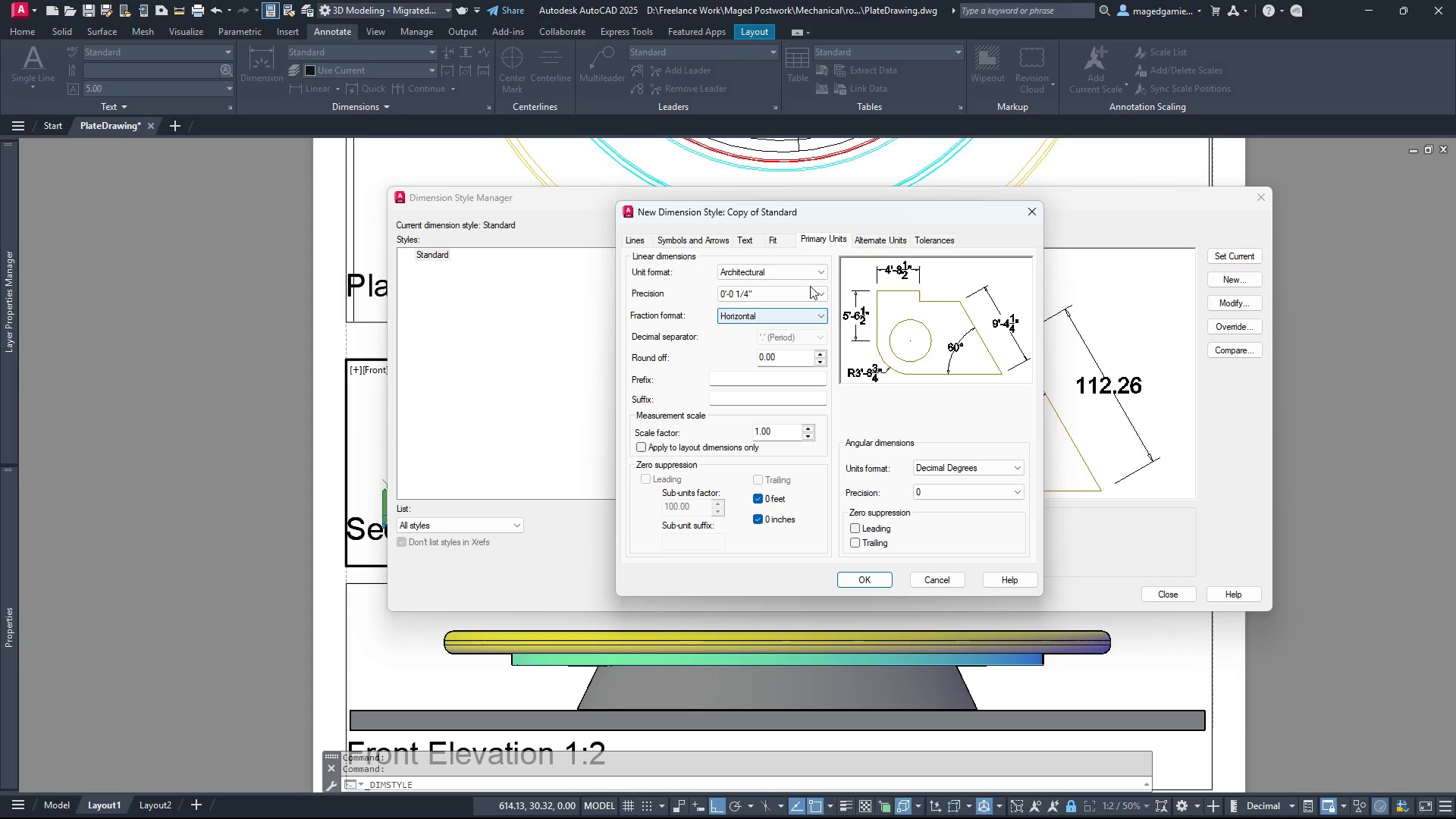 
left_click([820, 274])
 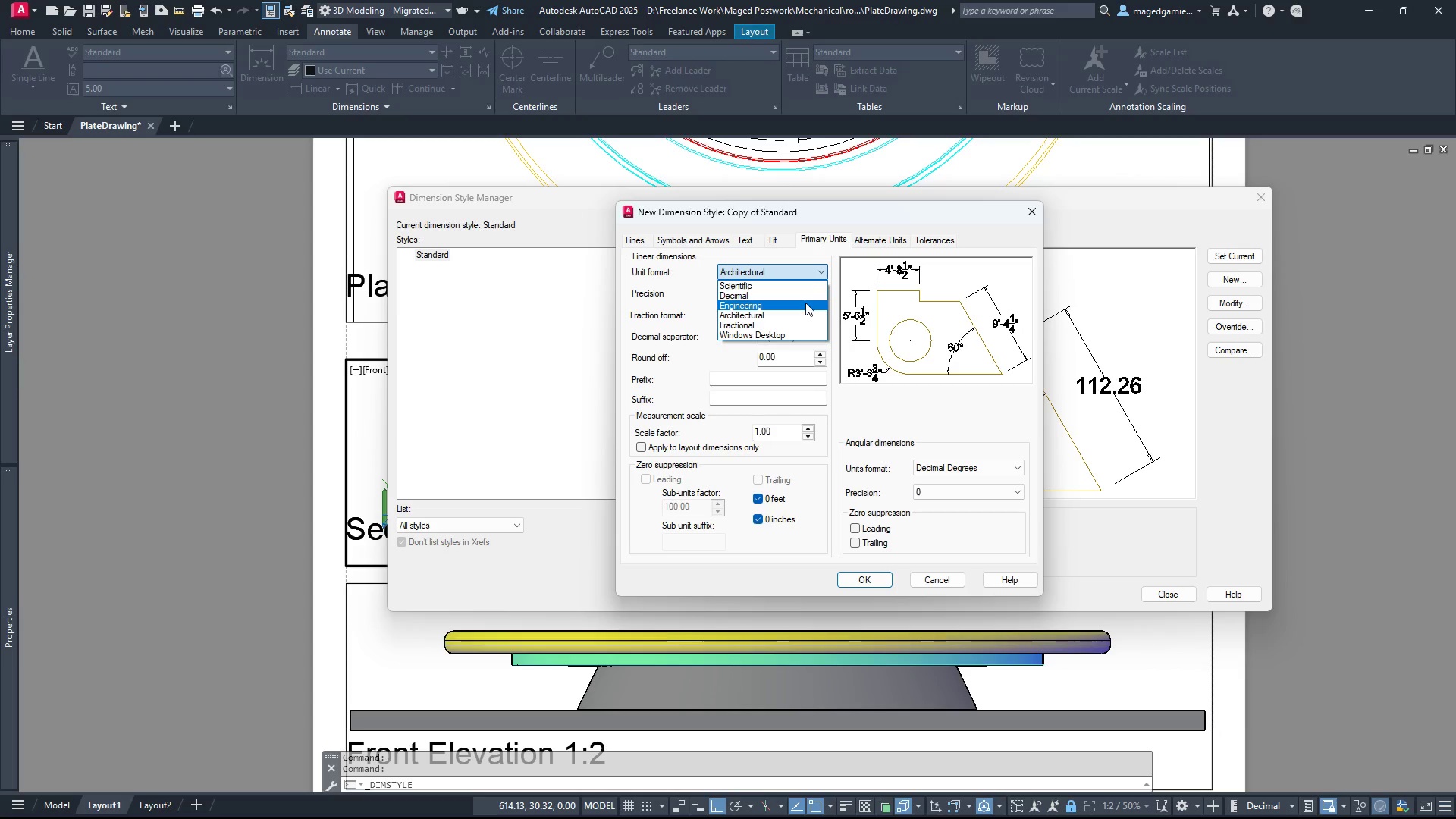 
left_click([805, 303])
 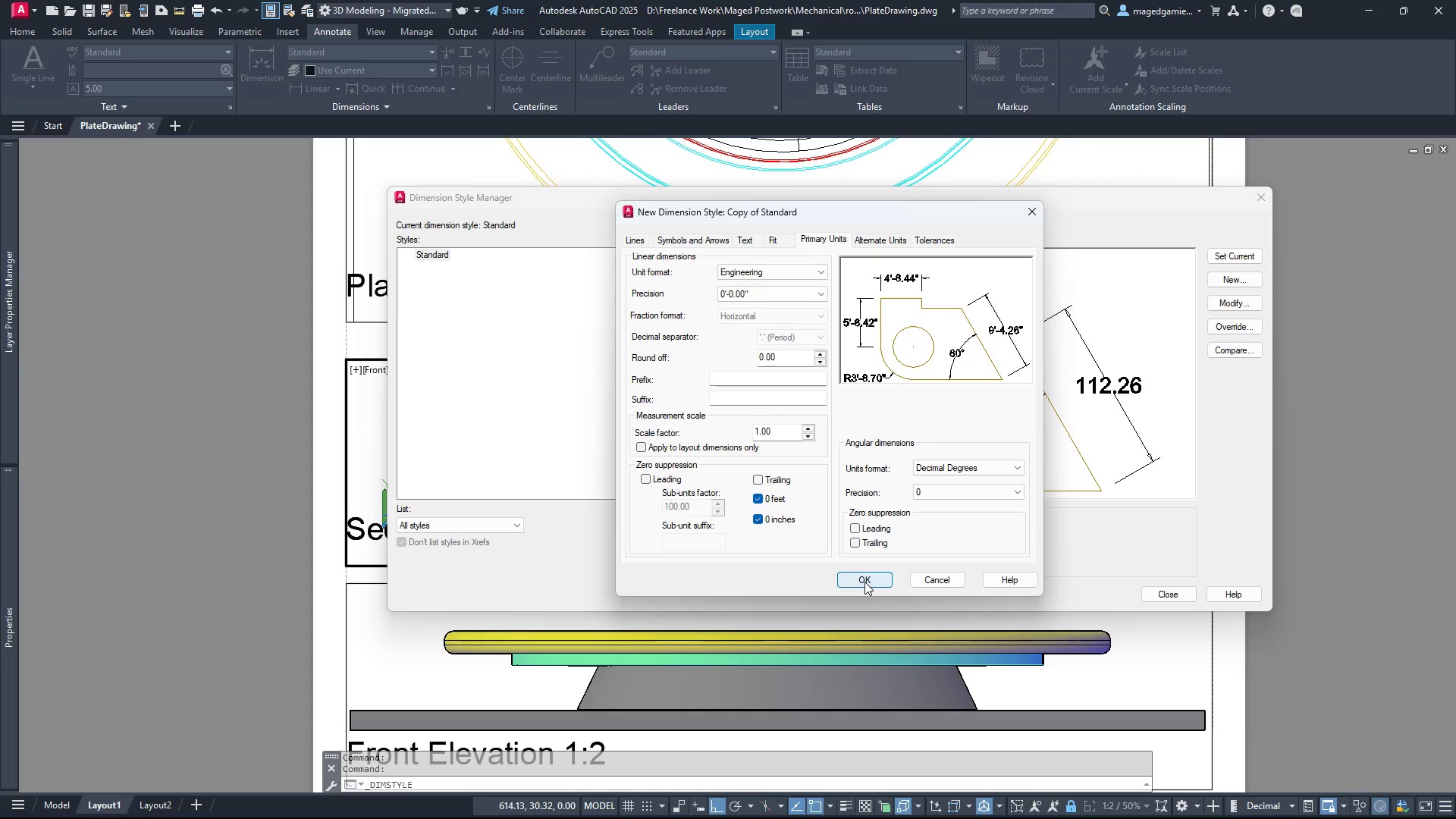 
wait(6.59)
 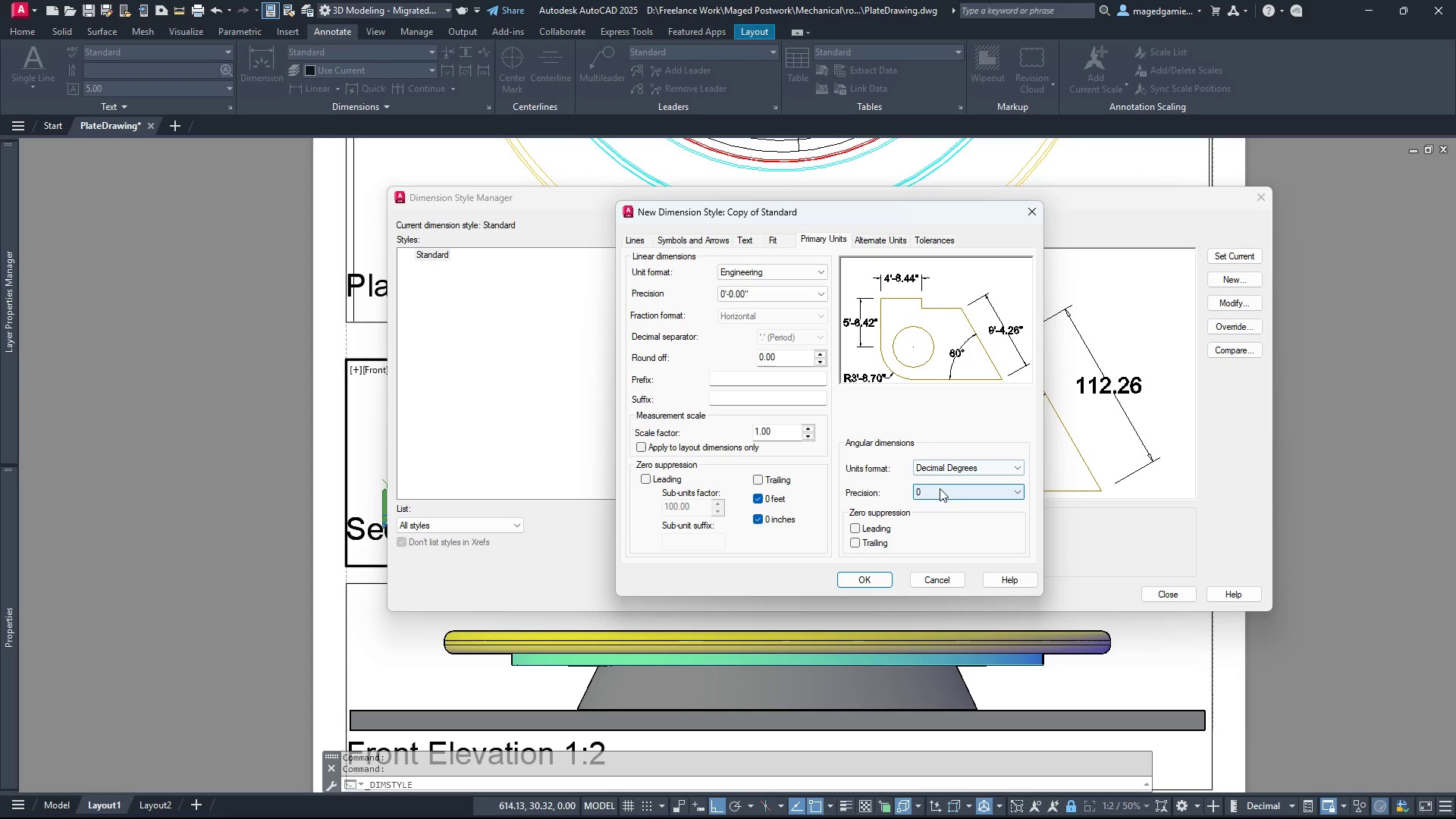 
left_click([864, 582])
 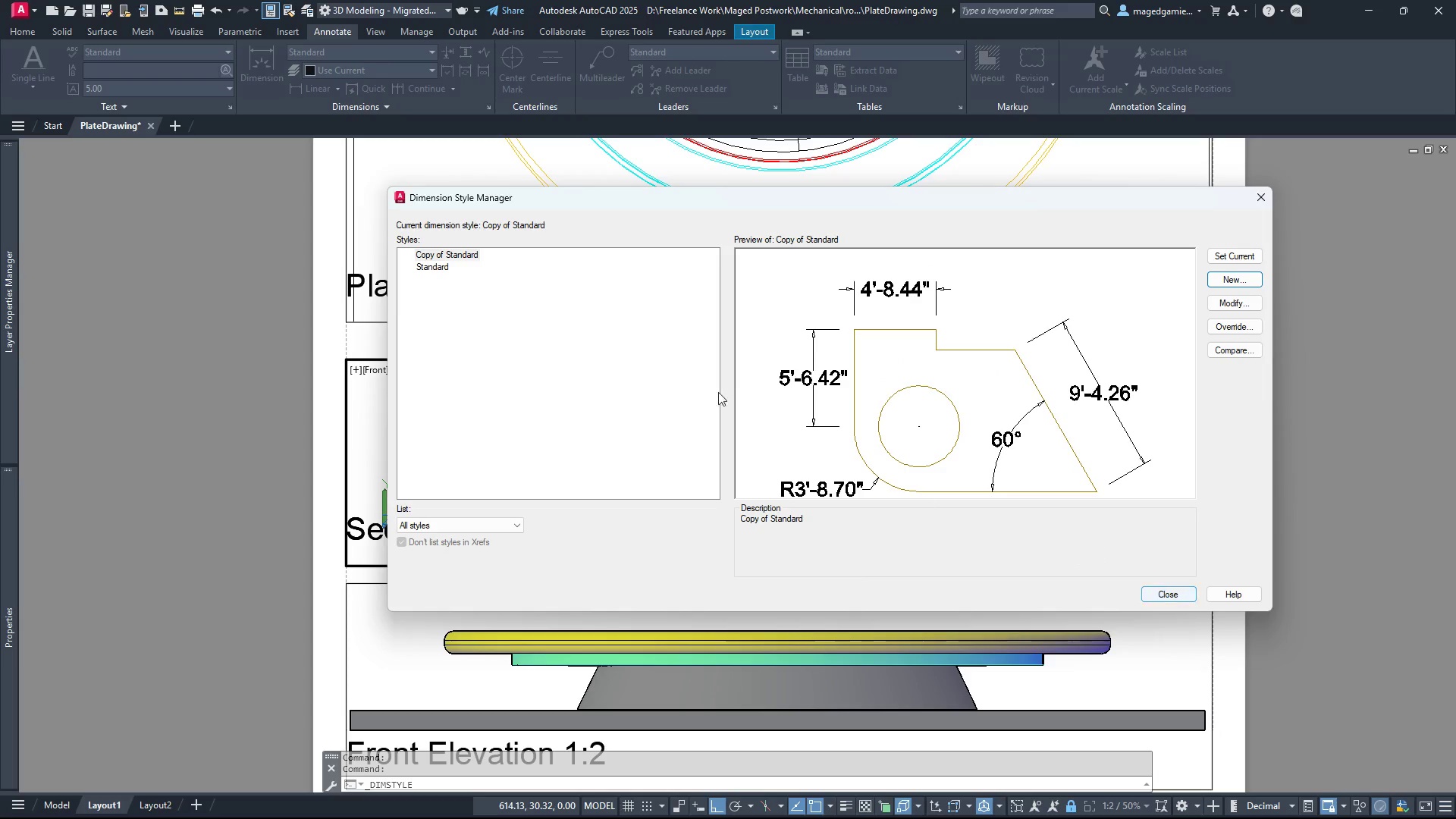 
left_click([475, 256])
 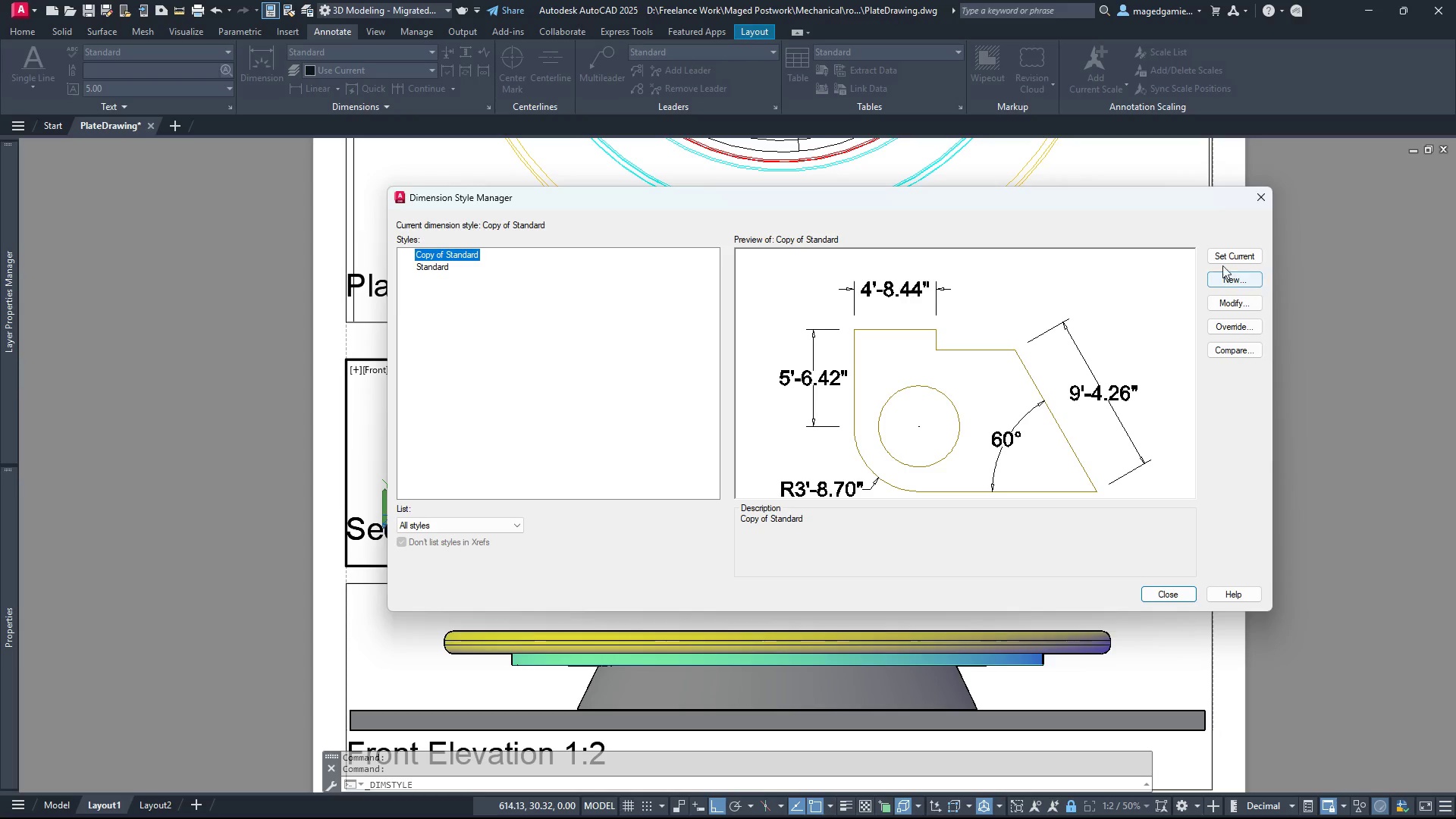 
left_click([1235, 252])
 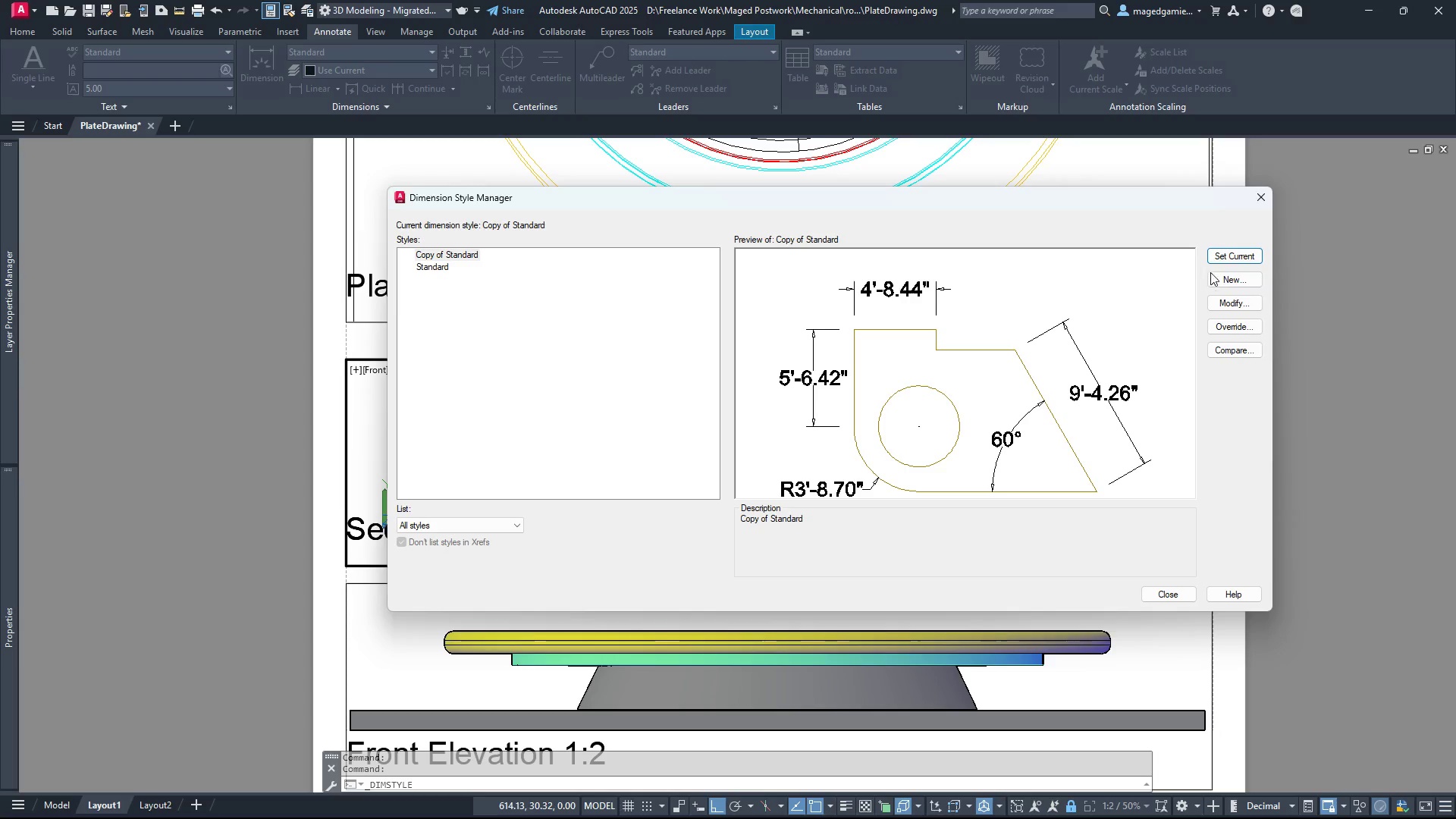 
left_click([1231, 257])
 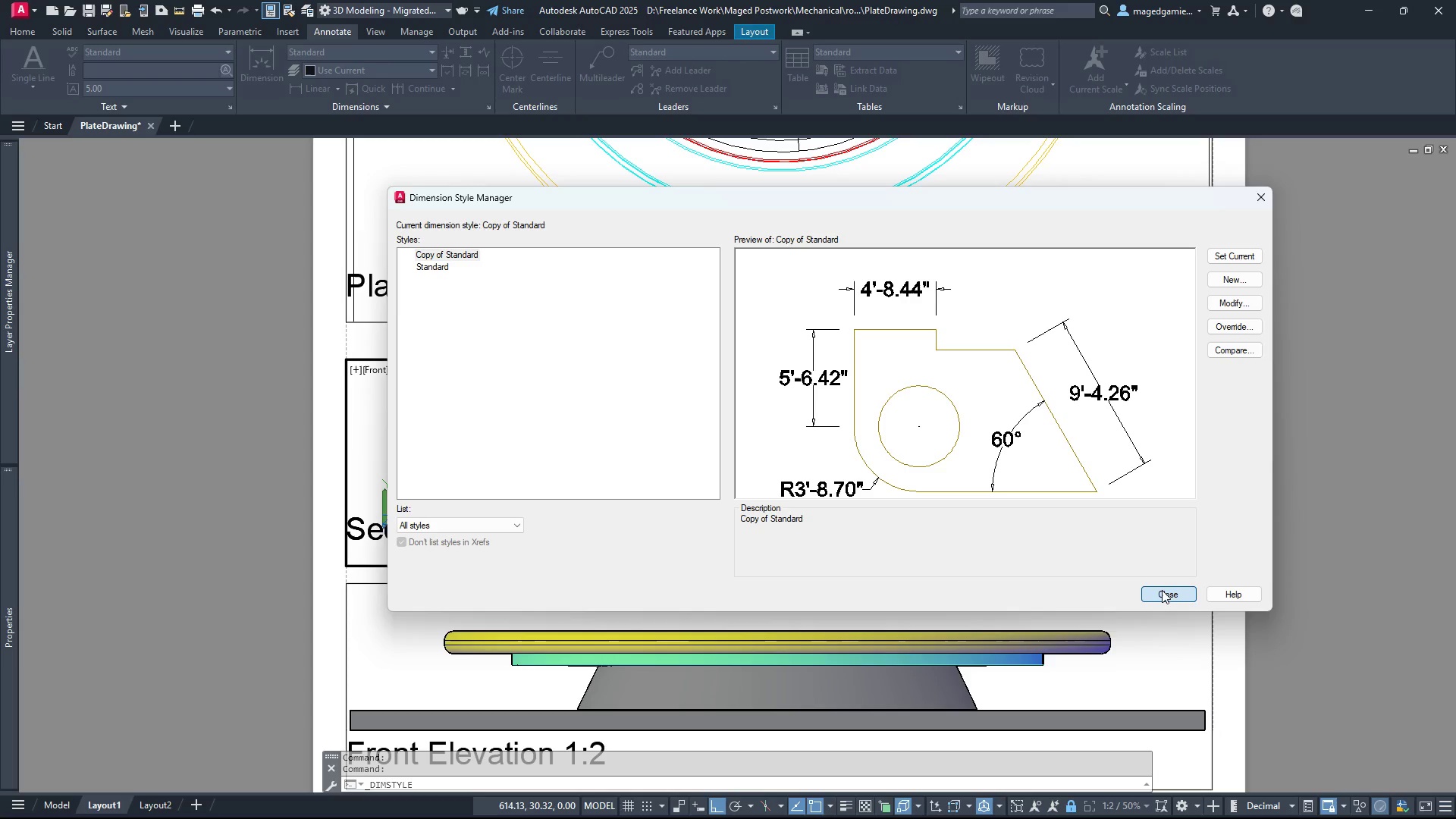 
left_click([1162, 590])
 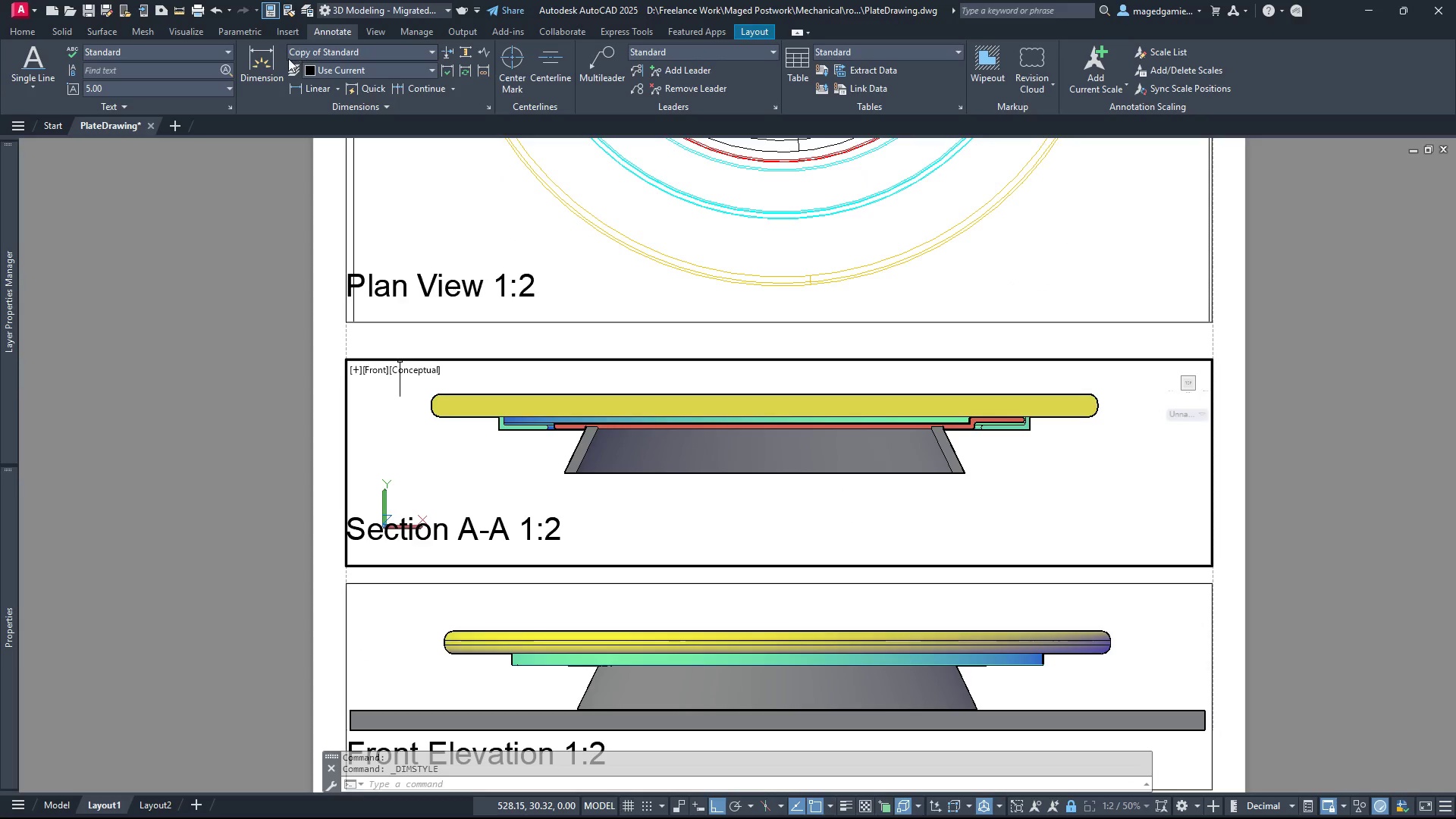 
left_click([321, 90])
 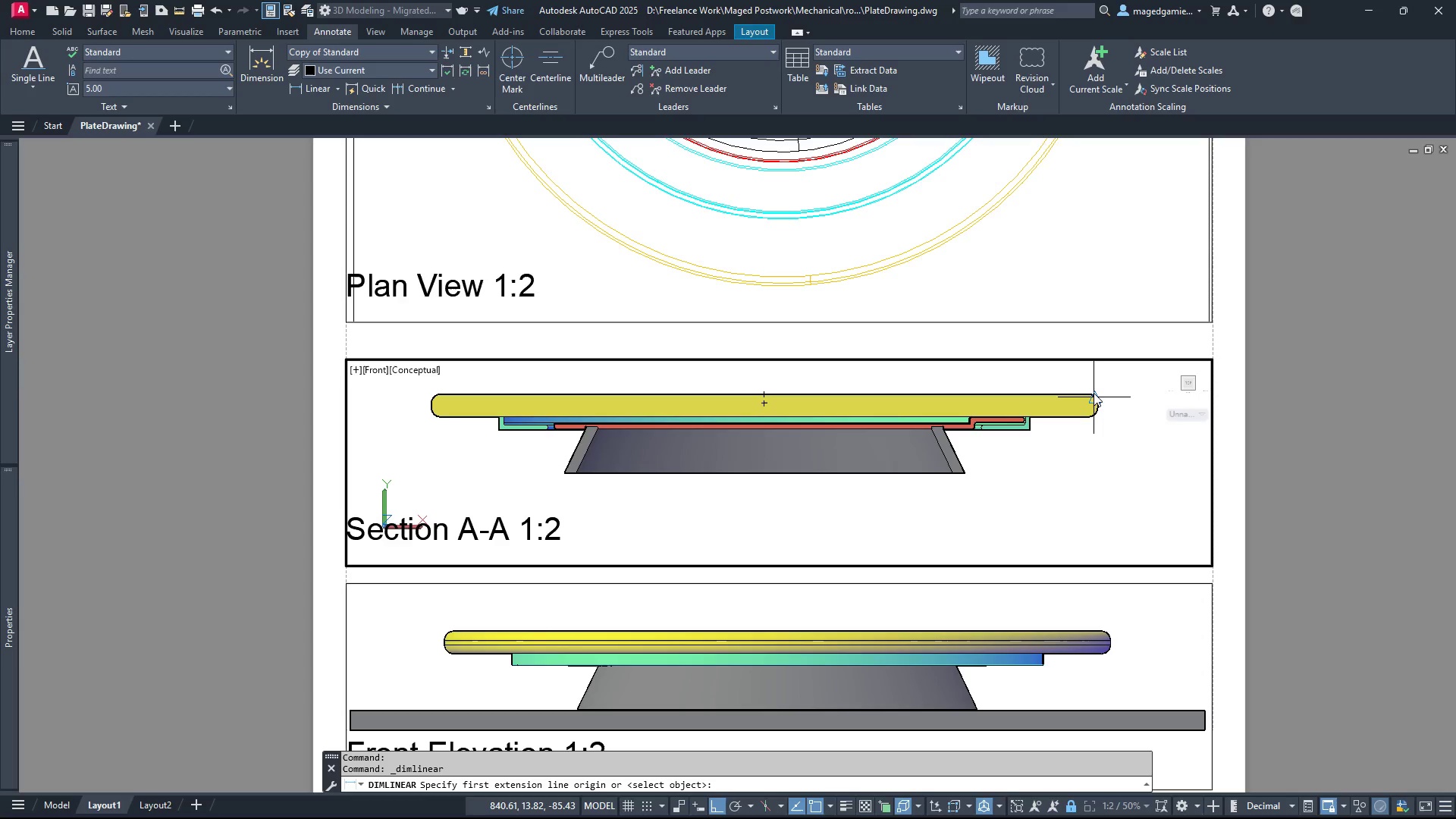 
left_click([1088, 392])
 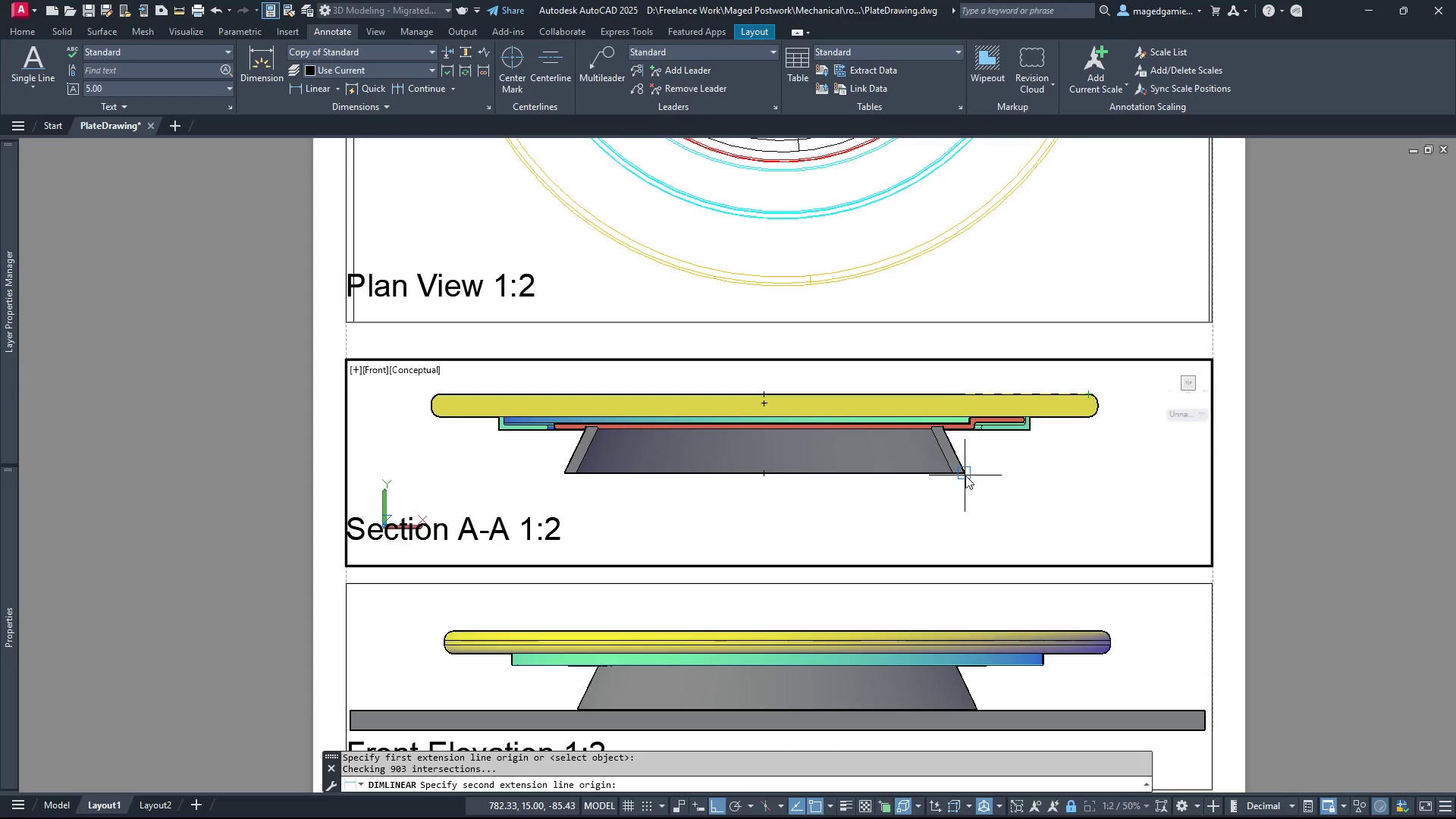 
left_click([965, 475])
 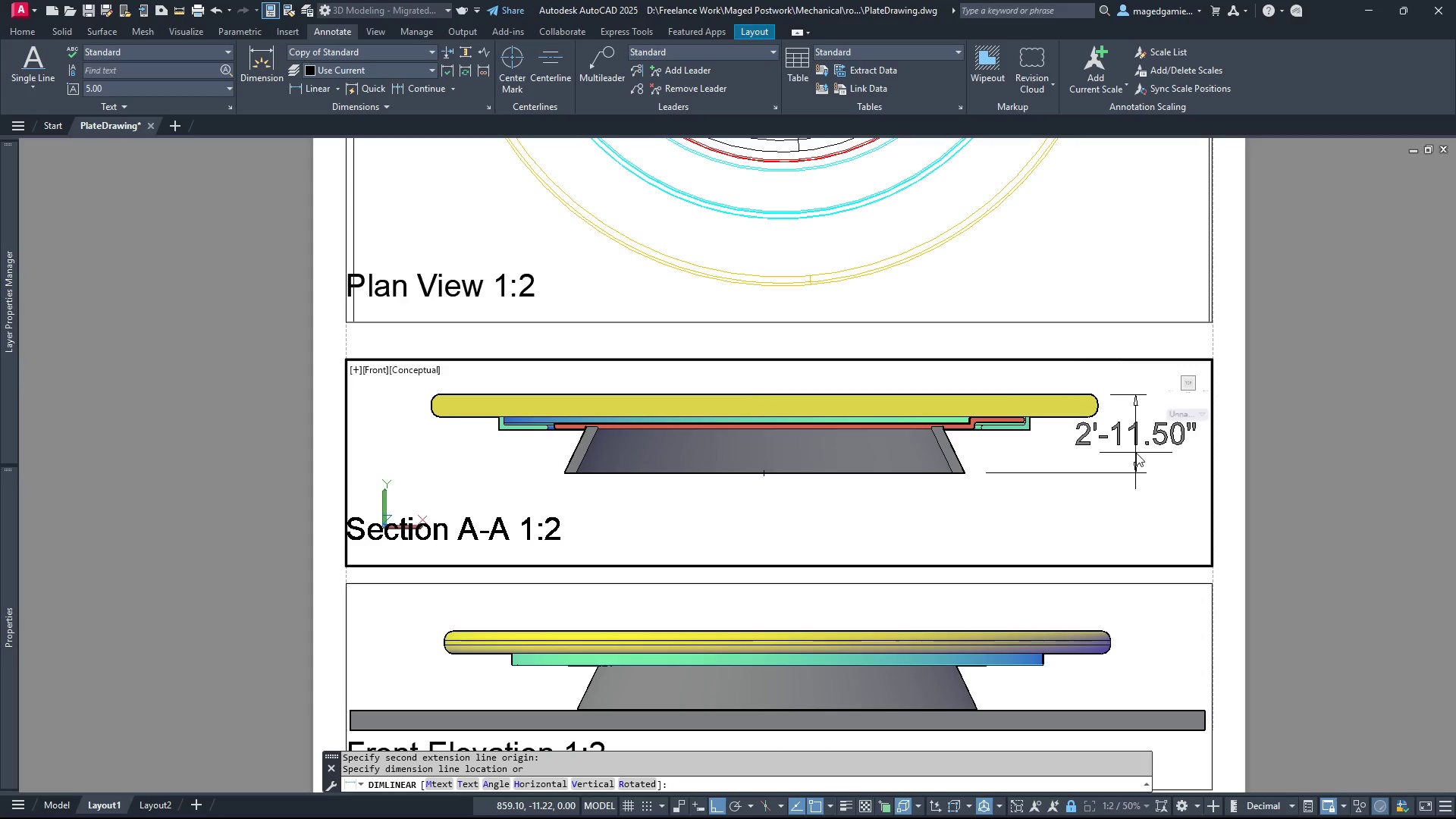 
left_click([1136, 453])
 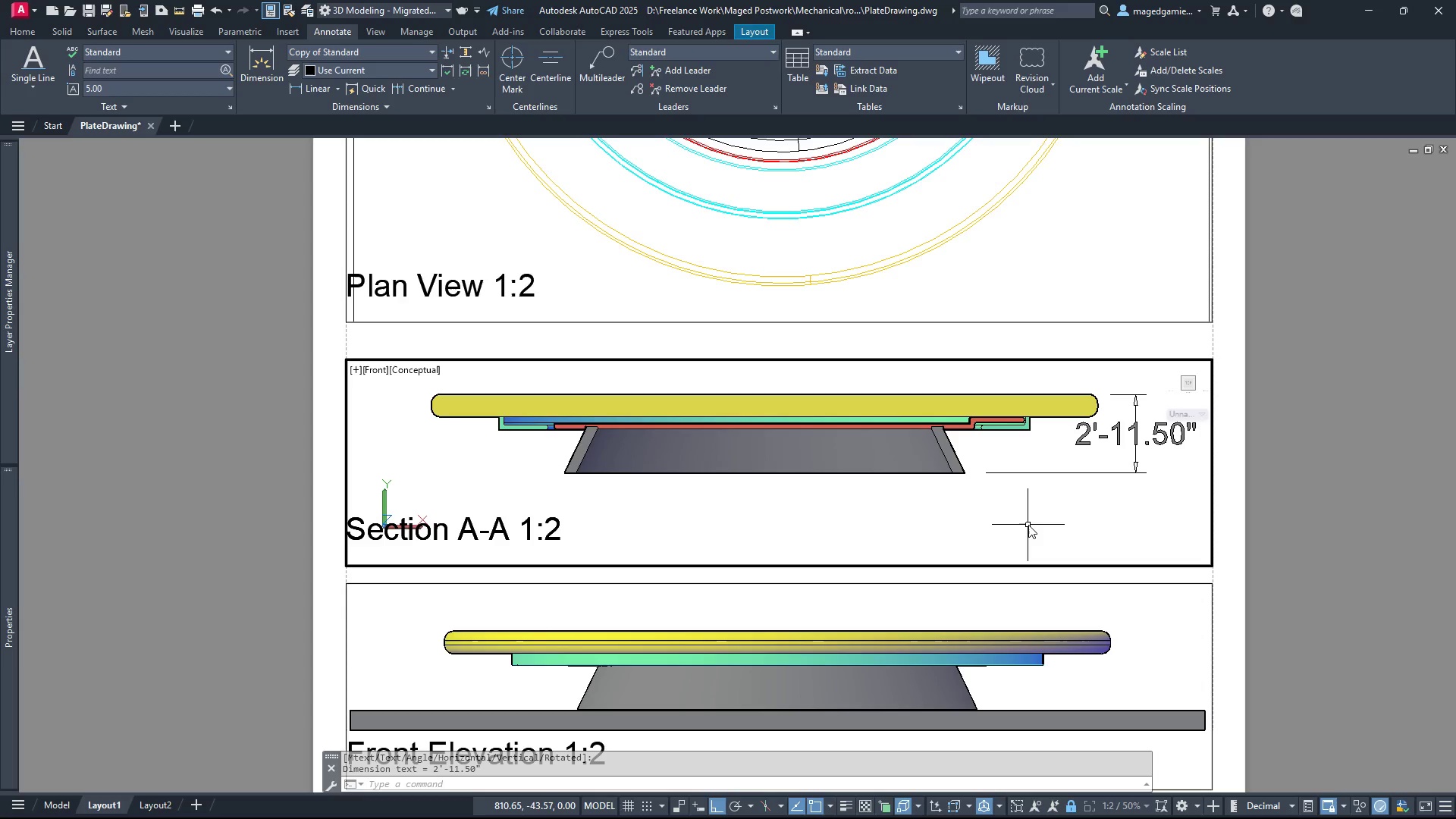 
scroll: coordinate [1028, 525], scroll_direction: down, amount: 1.0
 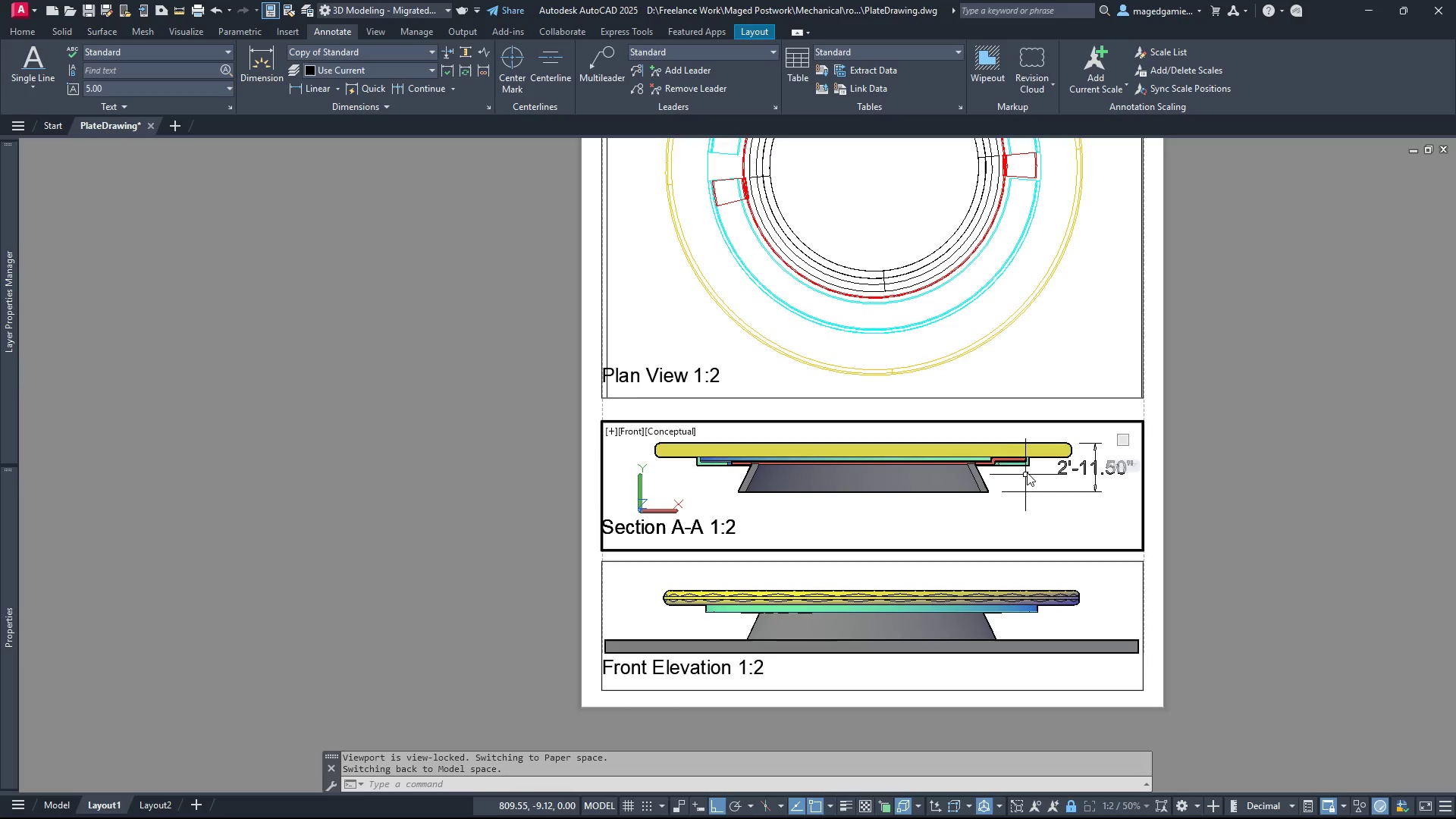 
scroll: coordinate [1028, 469], scroll_direction: up, amount: 2.0
 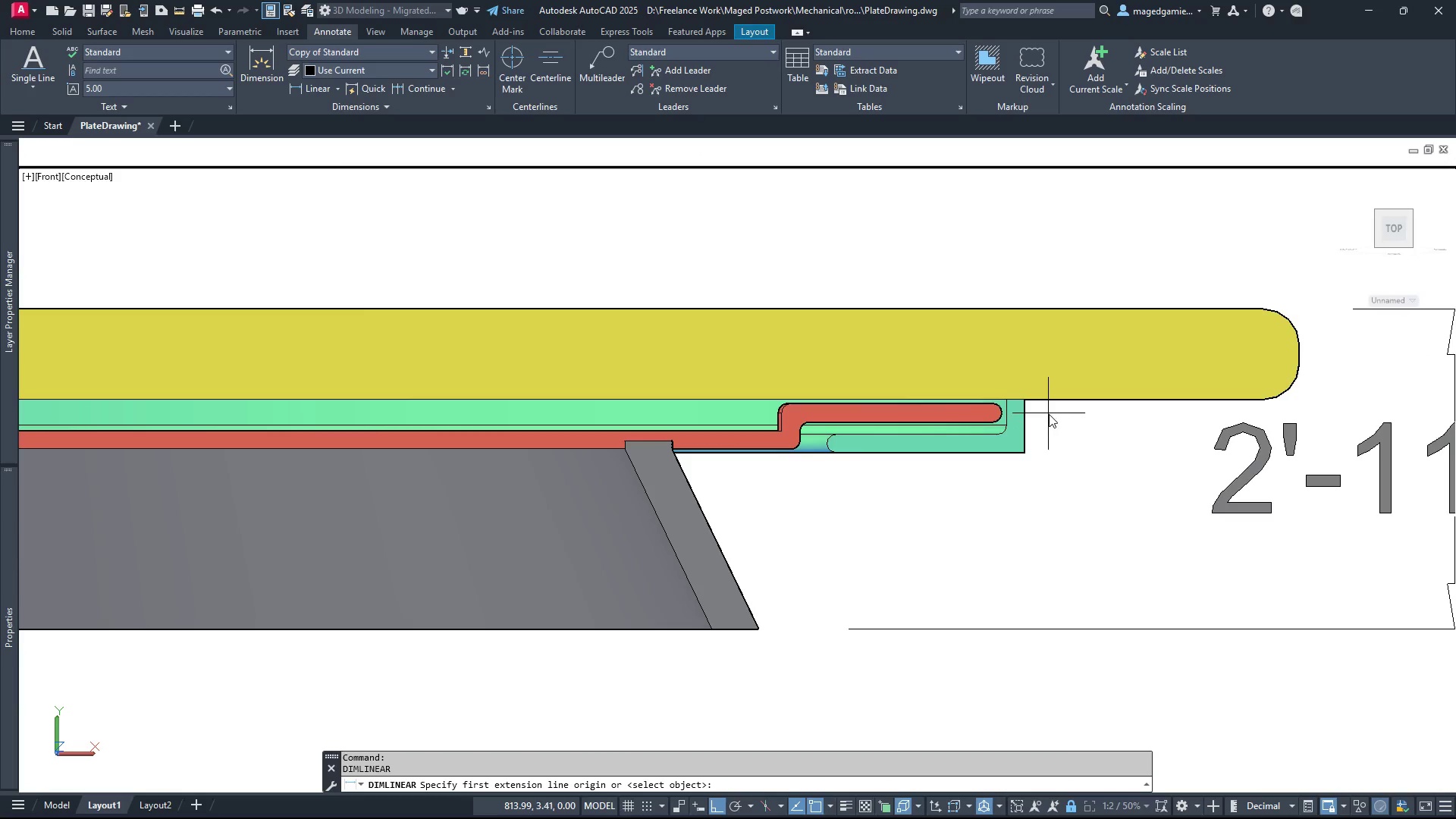 
left_click([1052, 399])
 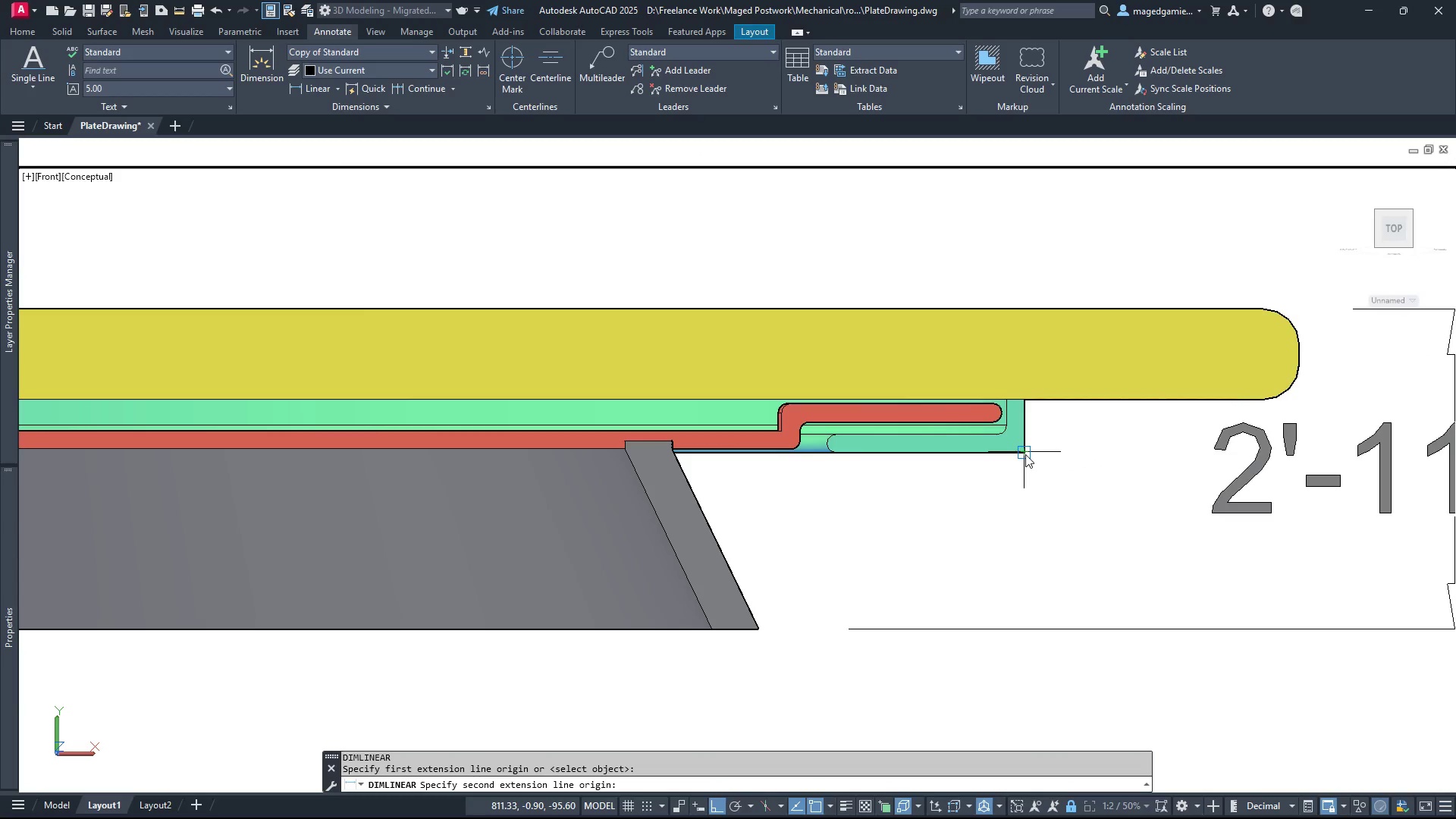 
left_click([1025, 454])
 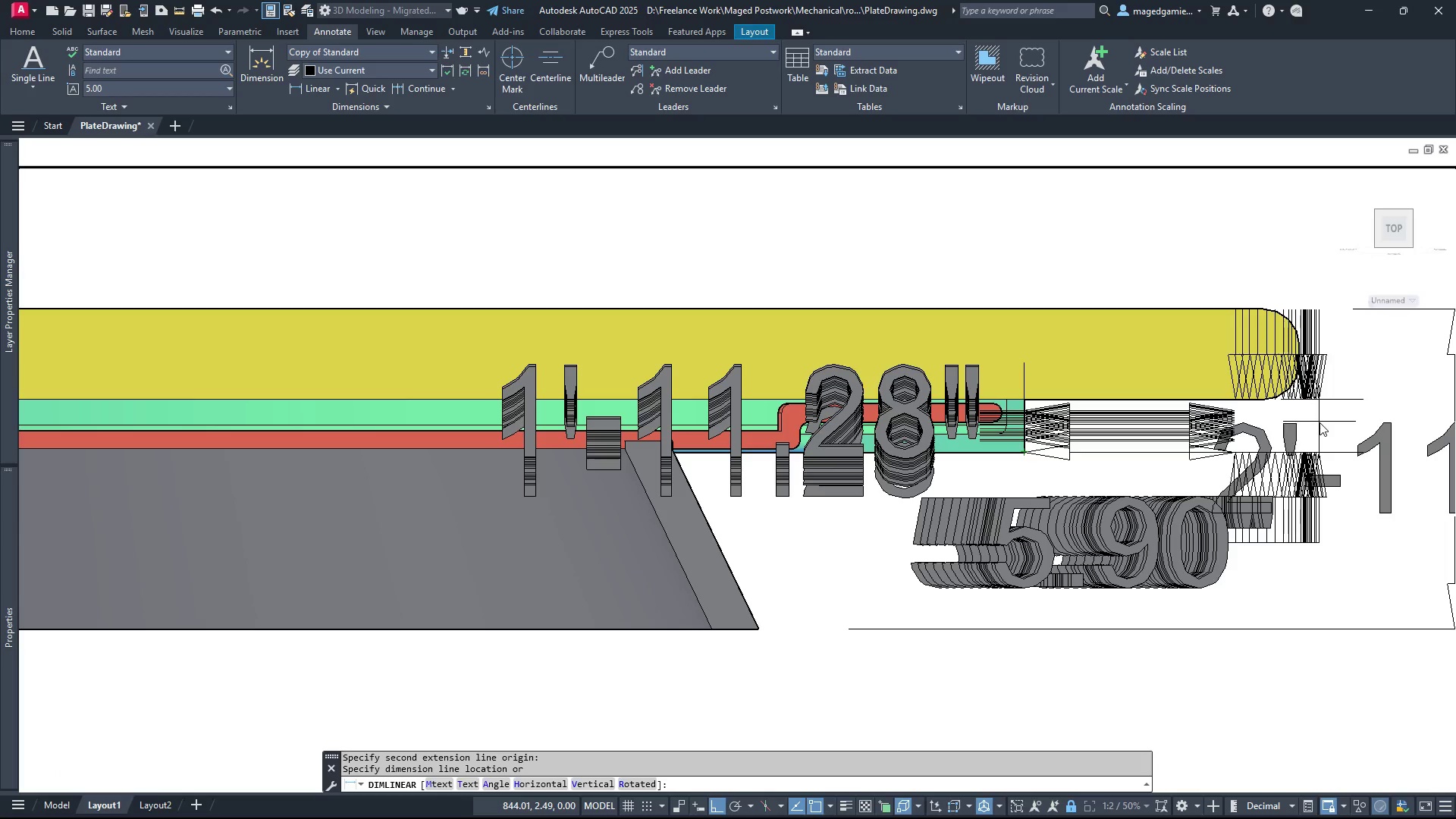 
wait(5.08)
 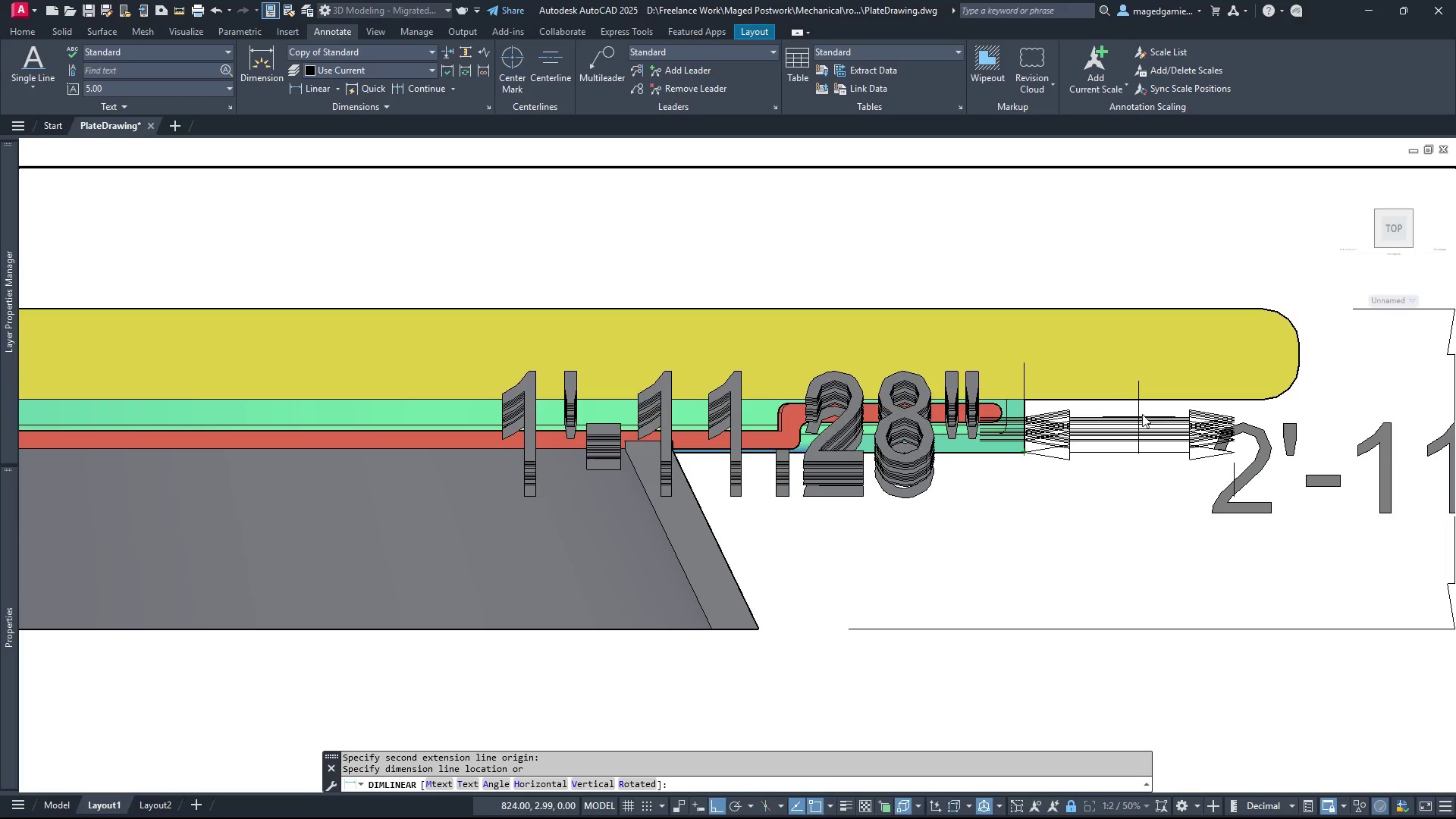 
left_click([1310, 424])
 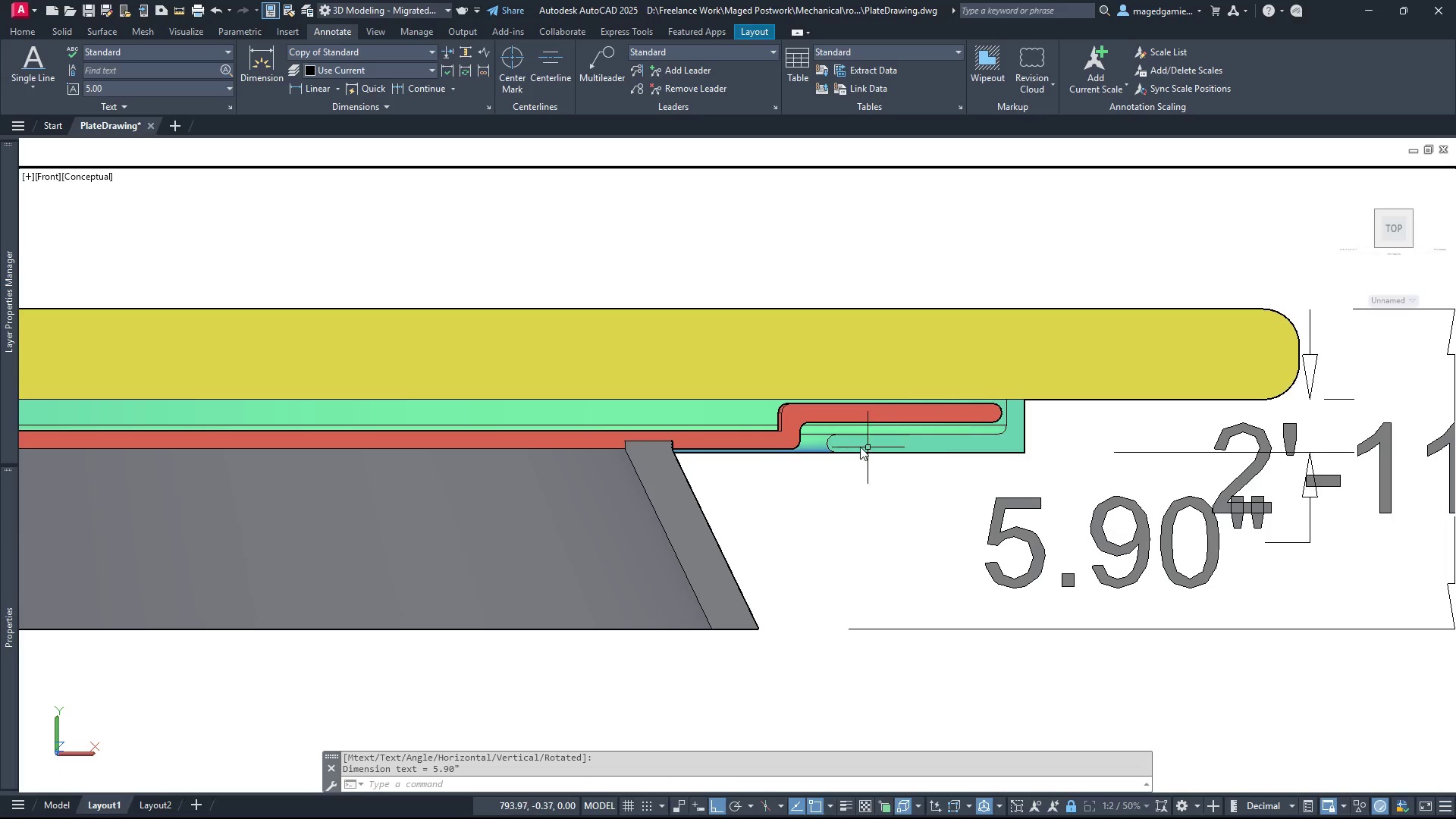 
scroll: coordinate [914, 445], scroll_direction: down, amount: 4.0
 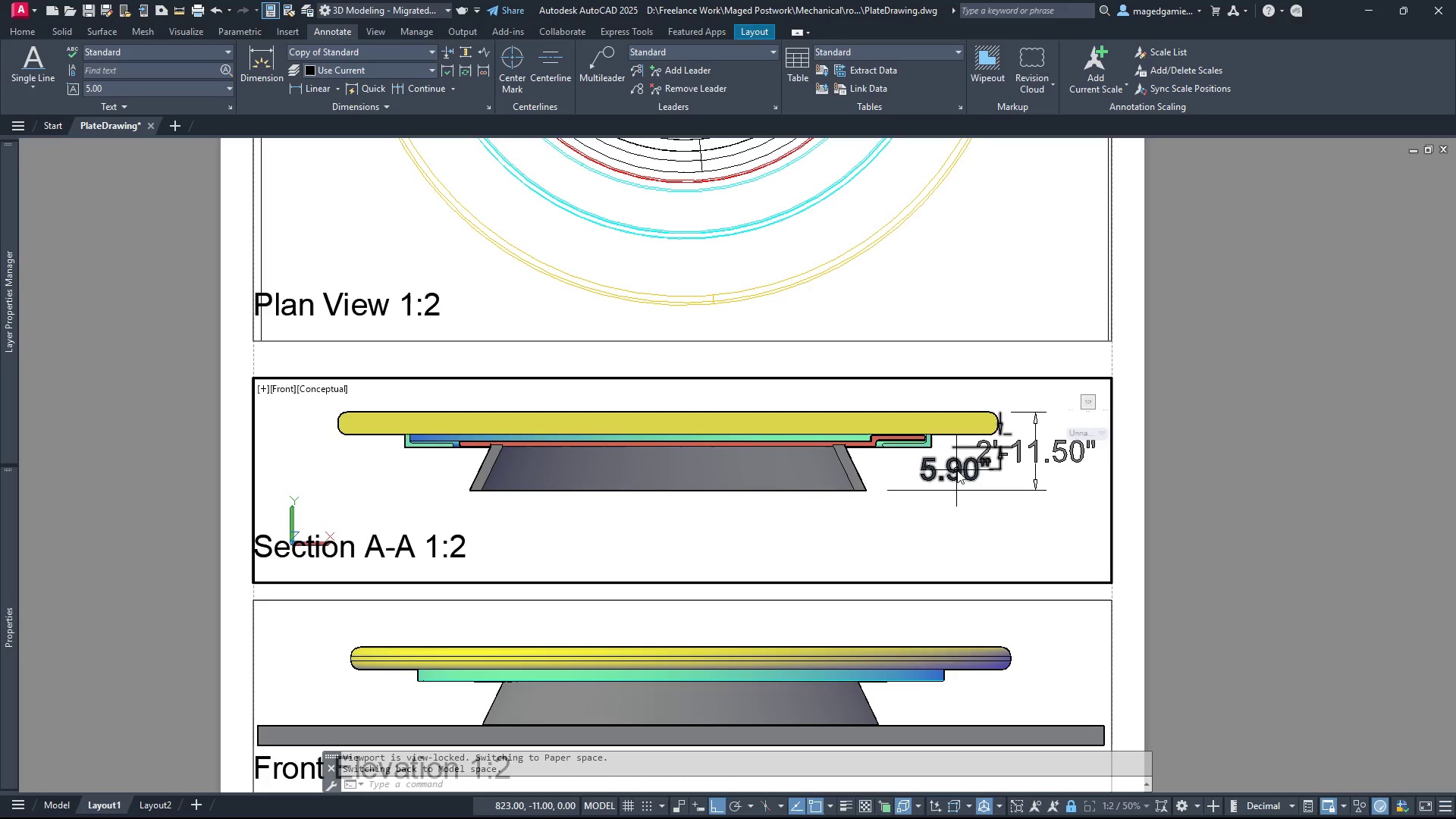 
left_click([957, 470])
 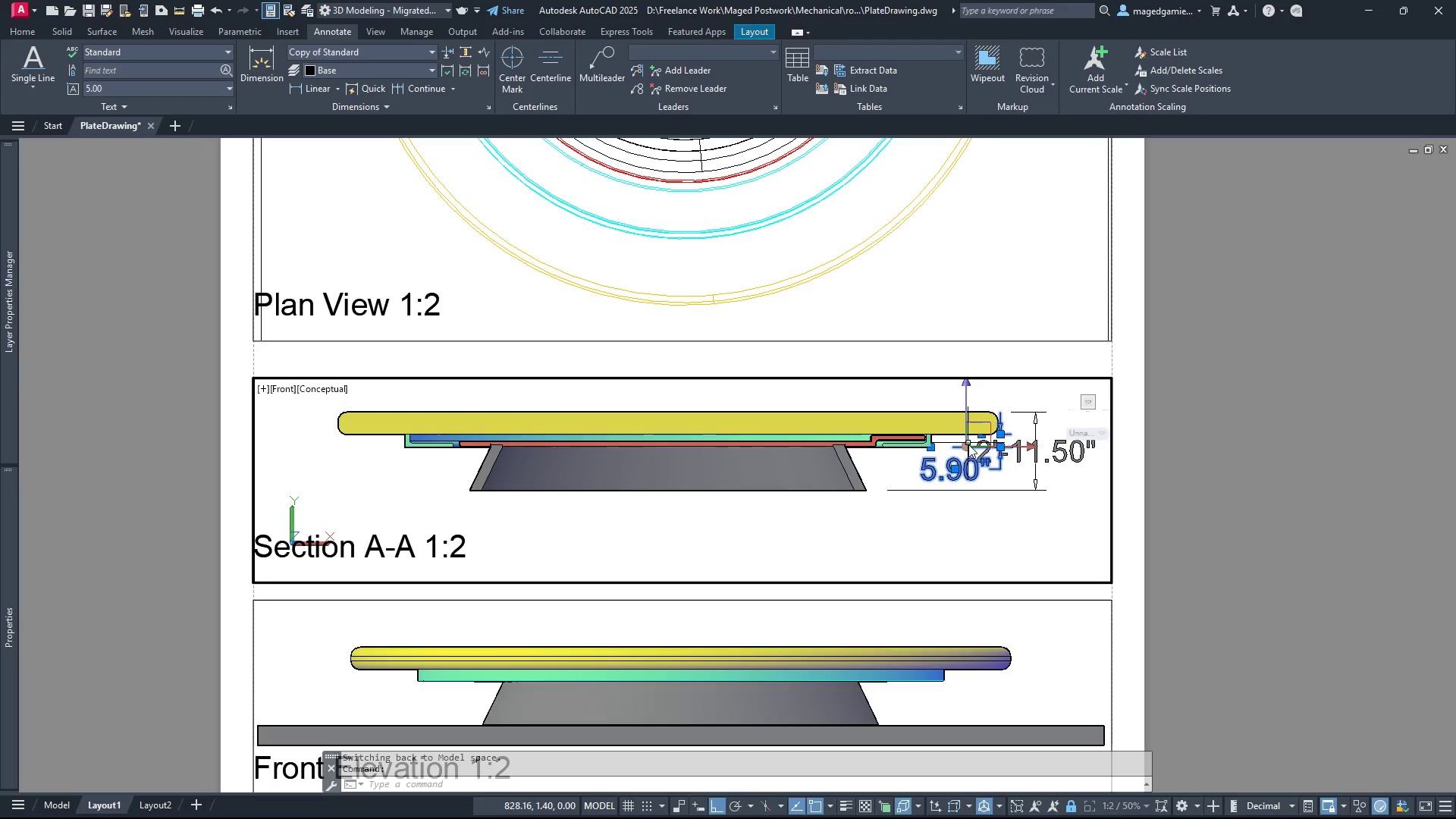 
left_click([968, 447])
 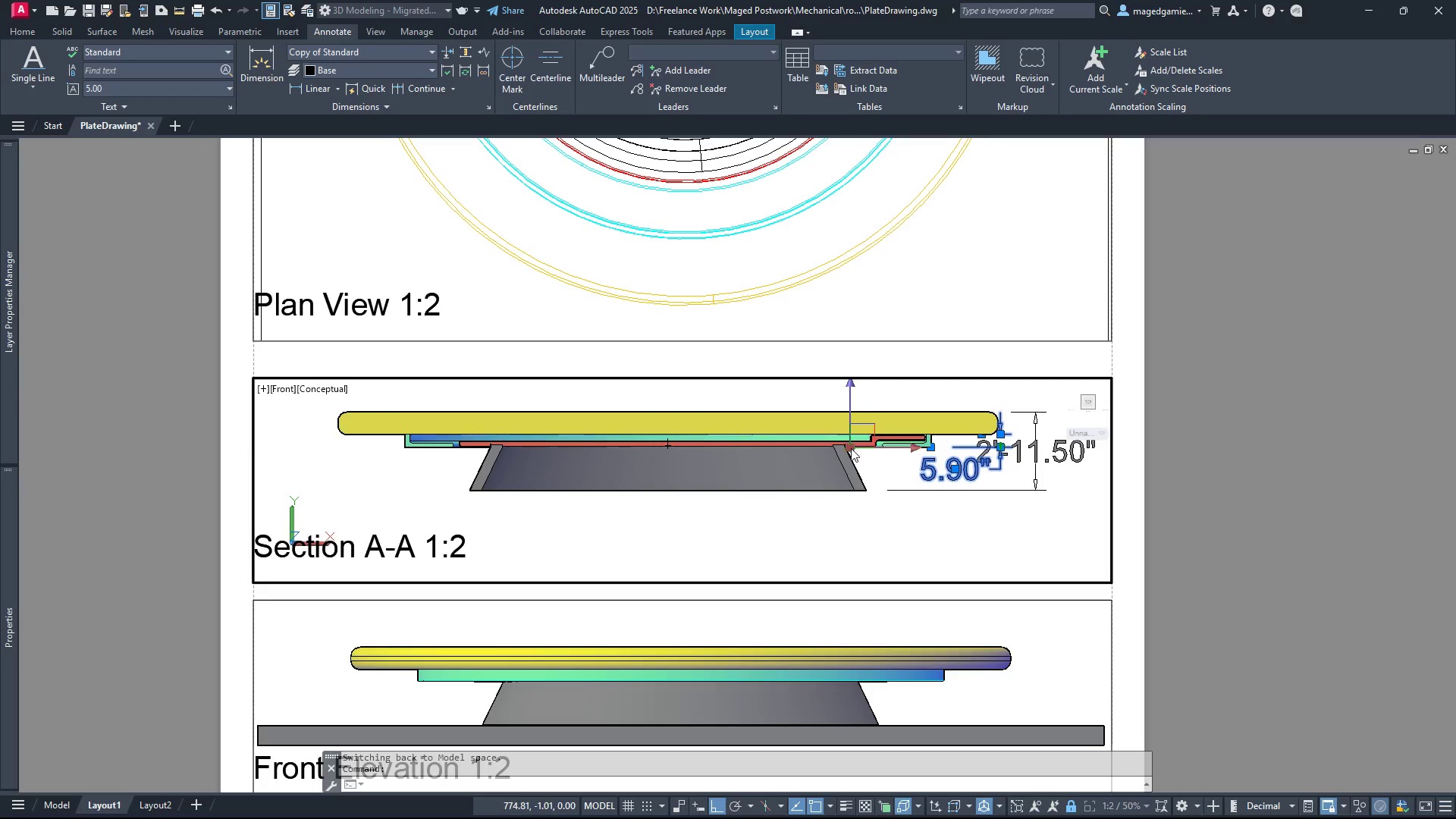 
key(Escape)
 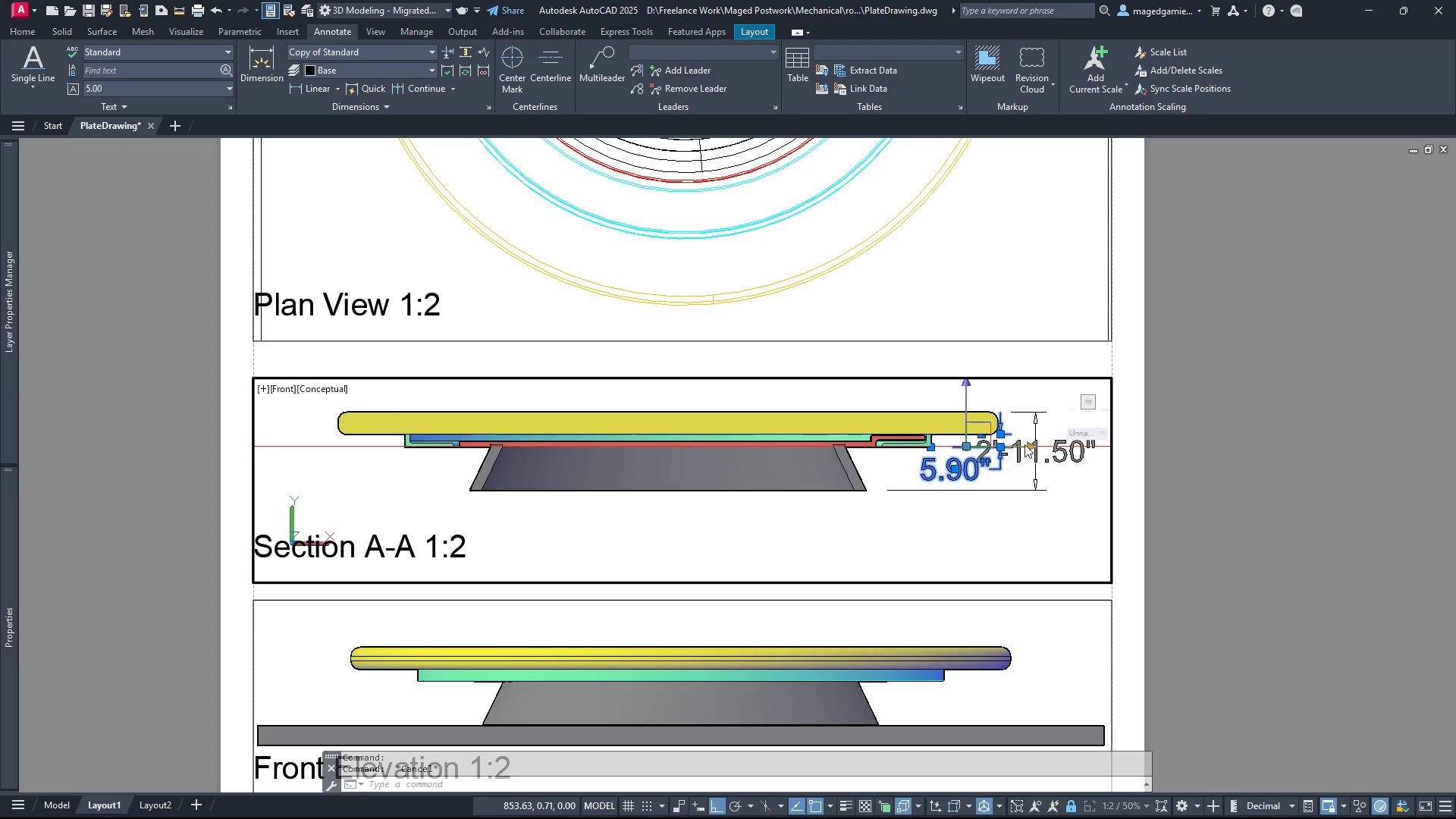 
left_click_drag(start_coordinate=[1028, 446], to_coordinate=[340, 450])
 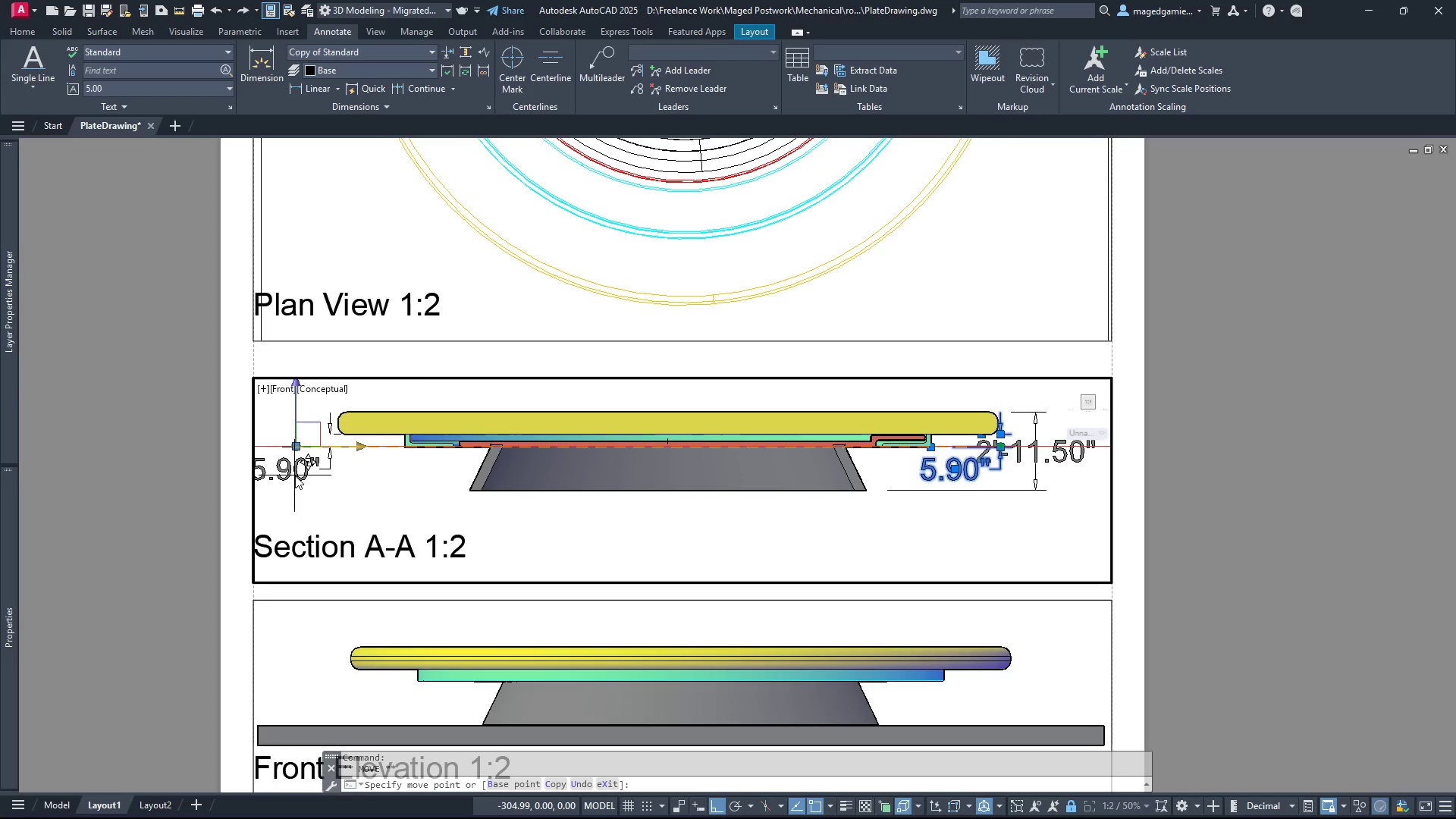 
wait(5.72)
 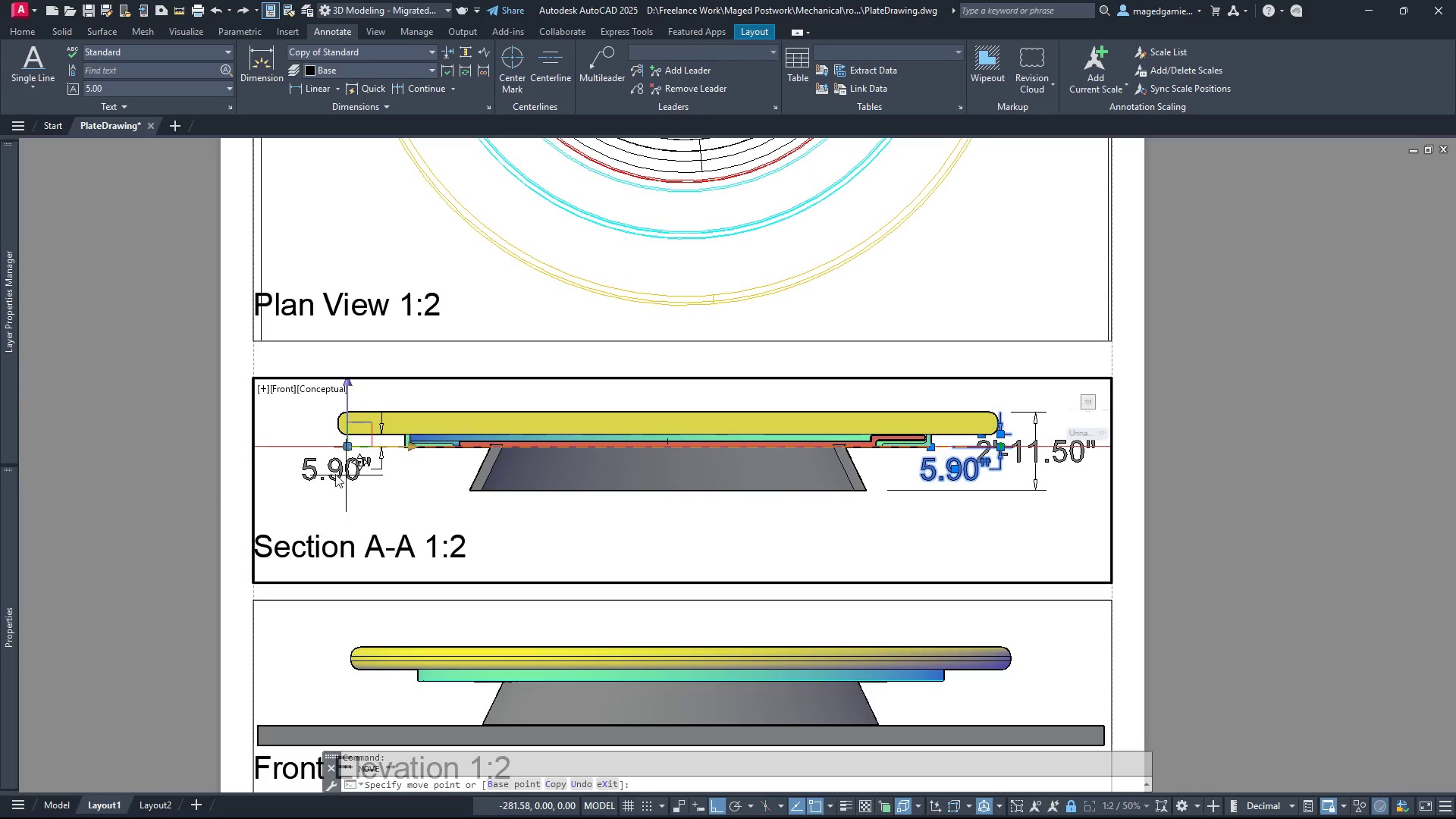 
left_click([300, 477])
 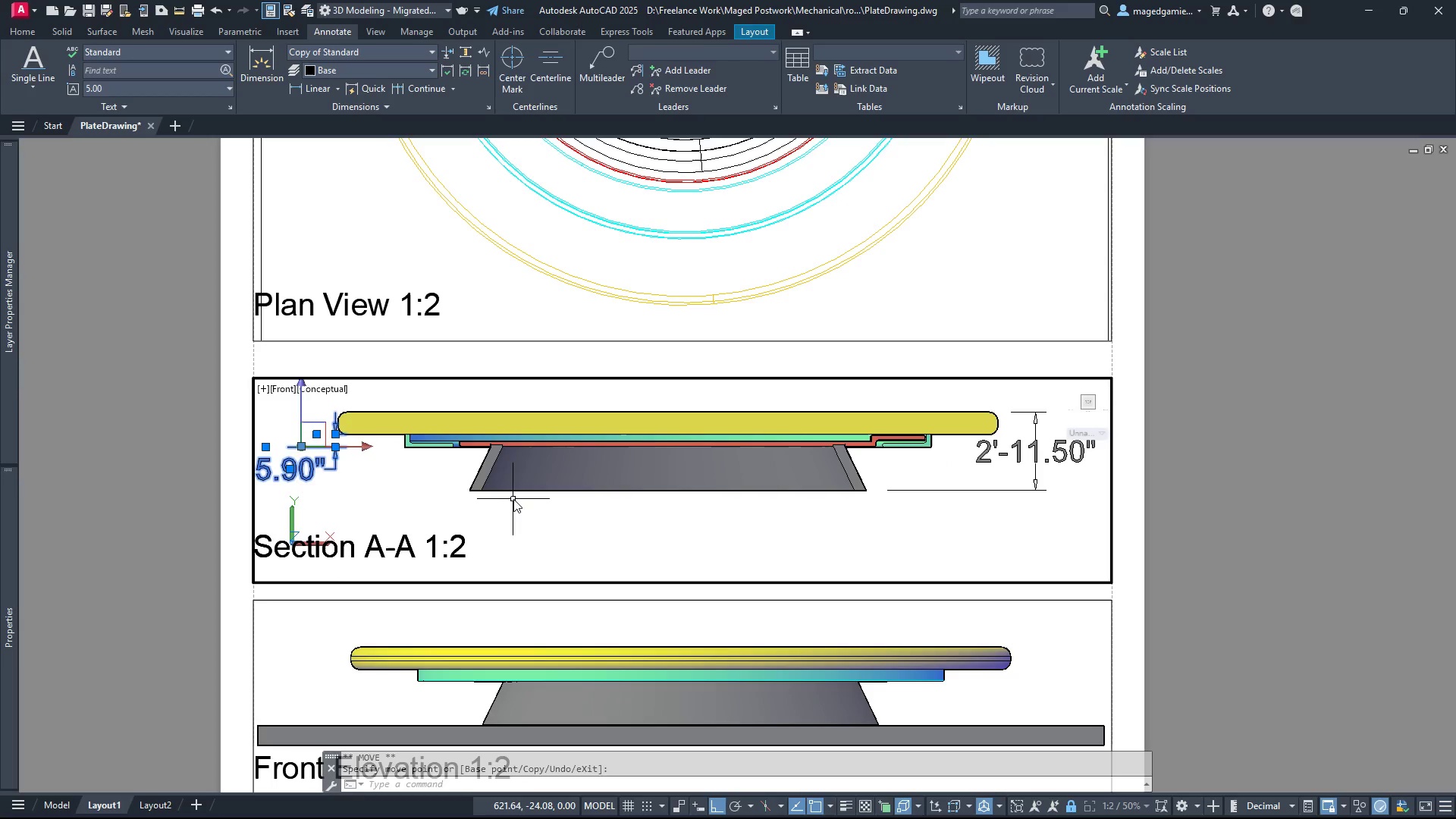 
key(Escape)
 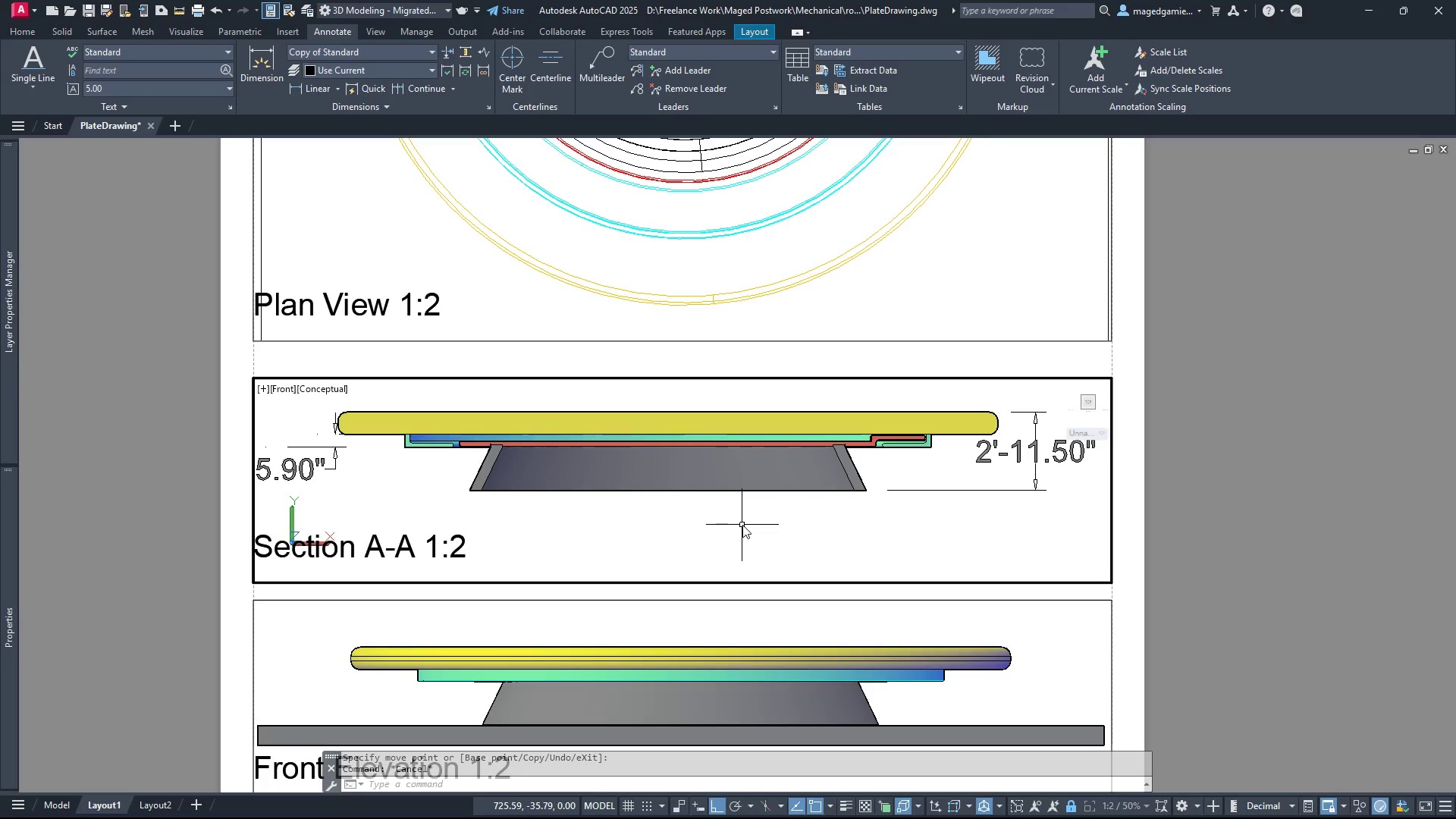 
wait(10.34)
 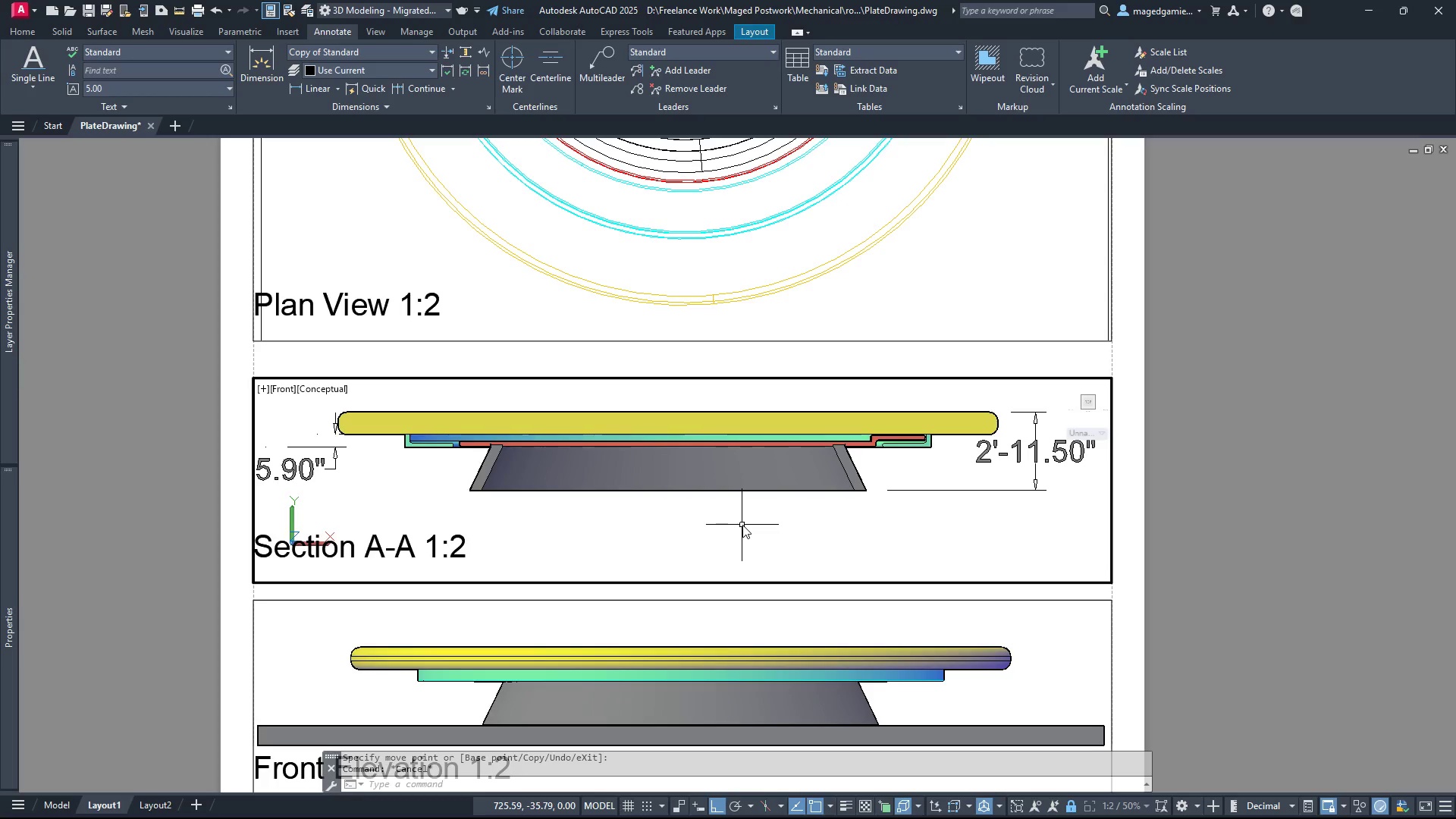 
scroll: coordinate [742, 525], scroll_direction: down, amount: 1.0
 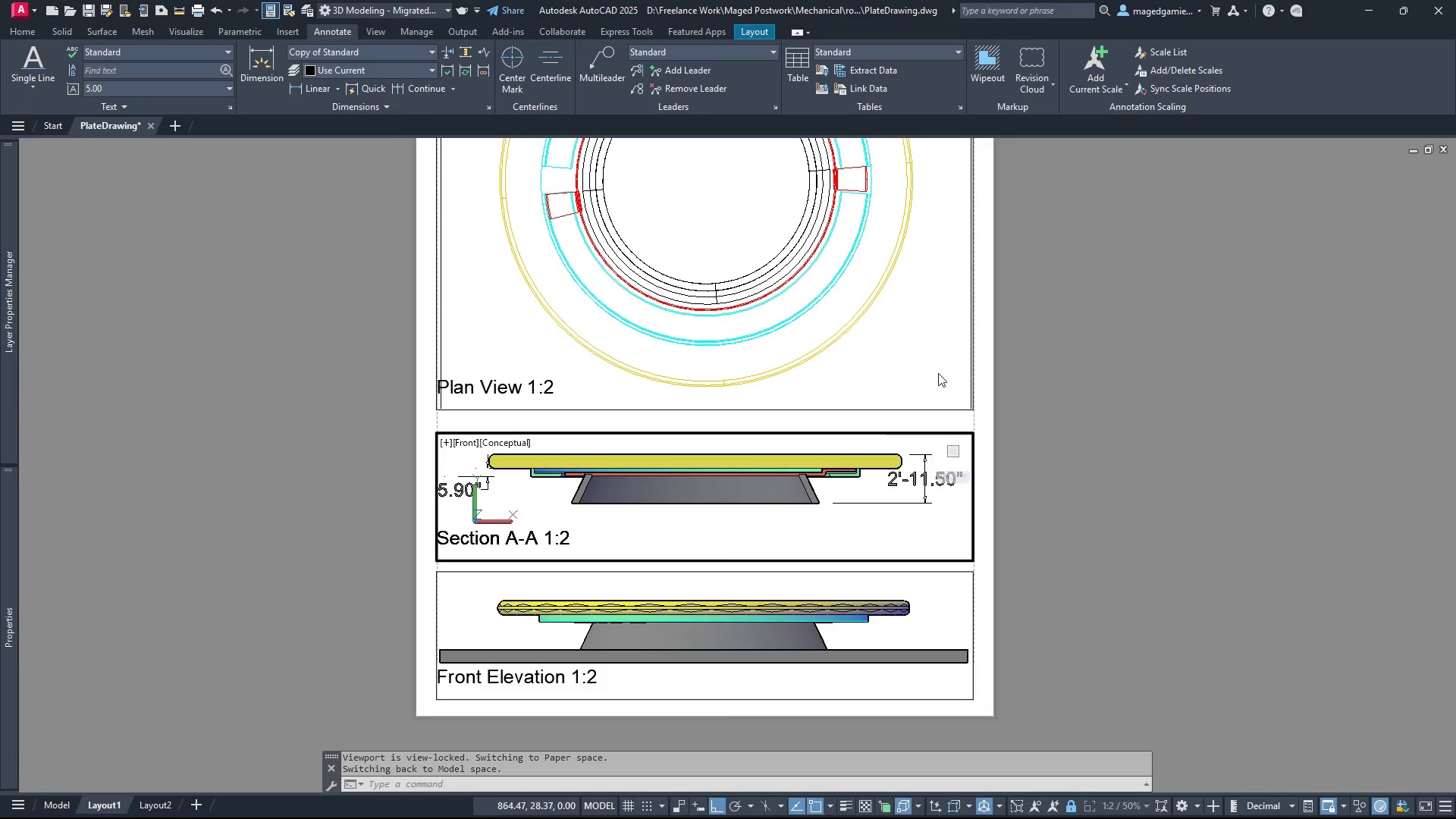 
double_click([937, 329])
 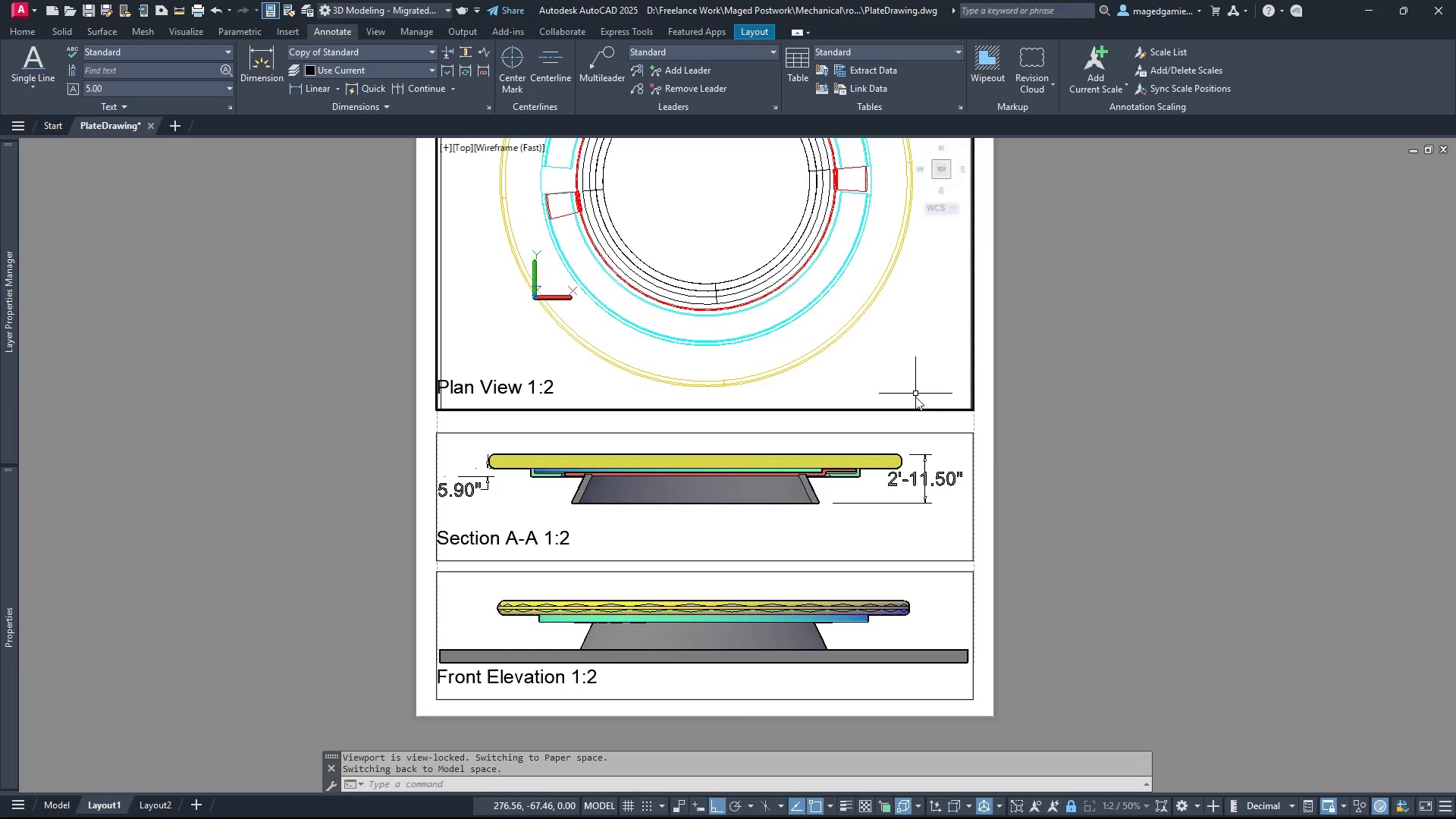 
scroll: coordinate [913, 402], scroll_direction: down, amount: 1.0
 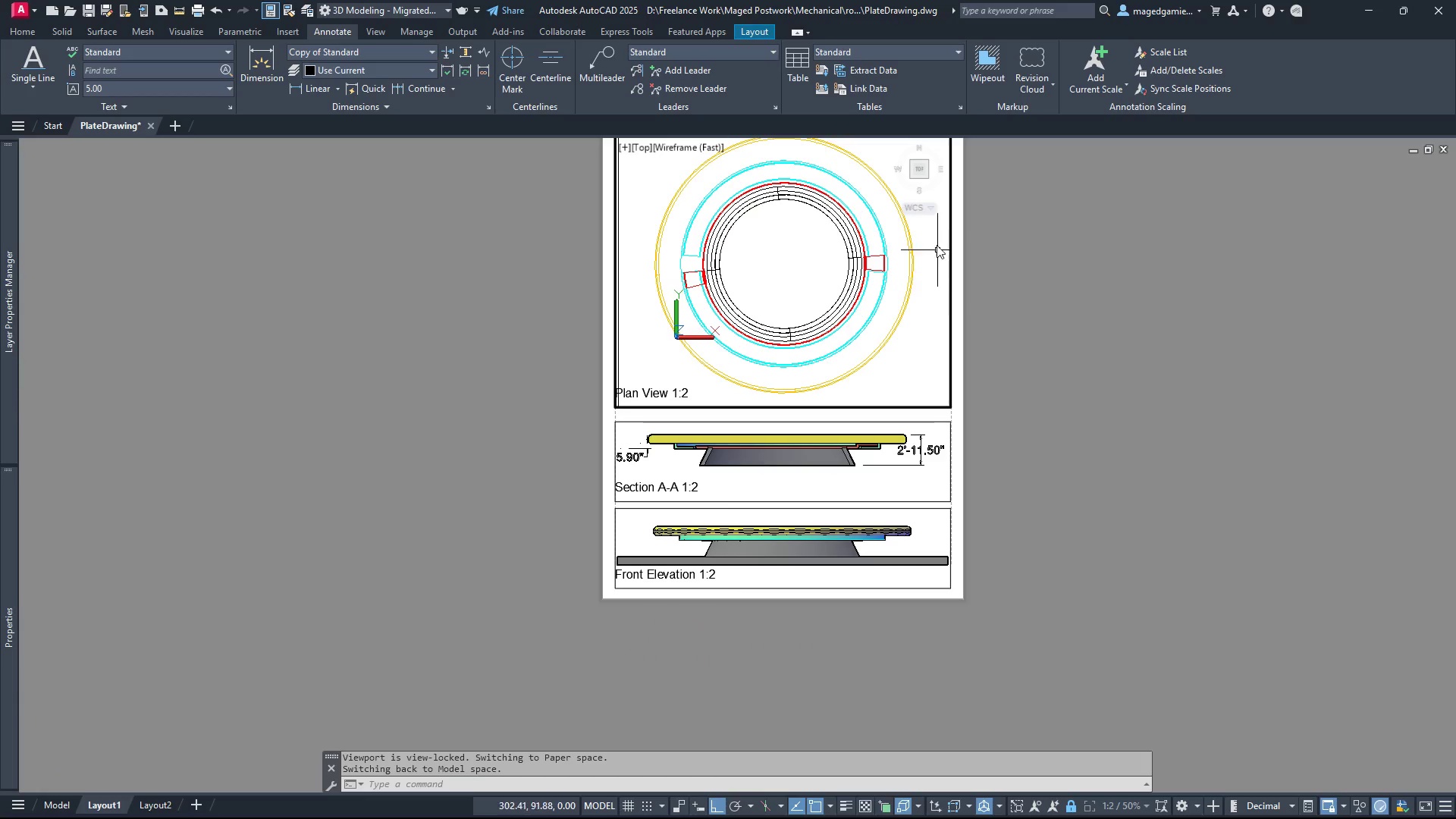 
scroll: coordinate [937, 243], scroll_direction: up, amount: 1.0
 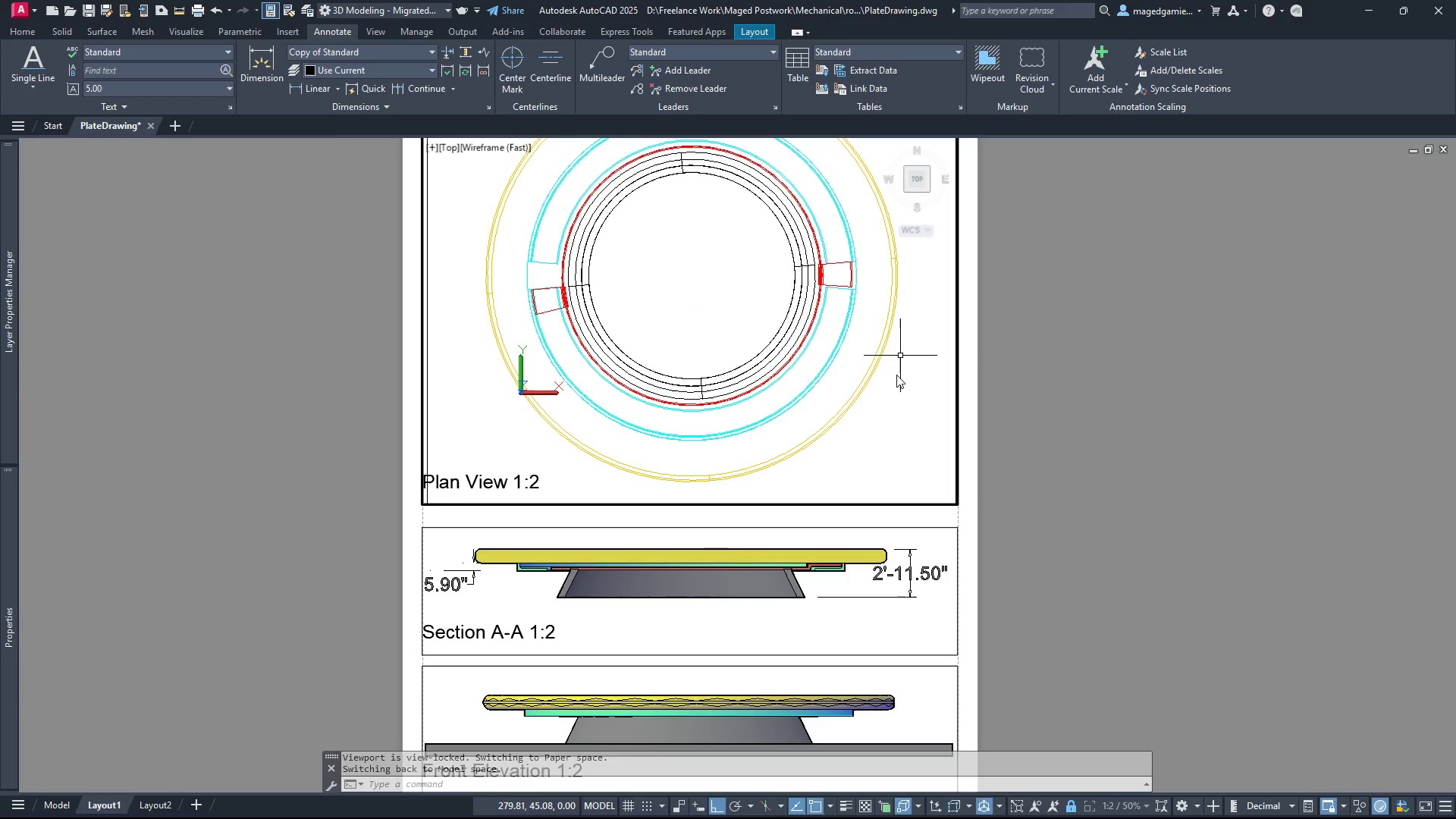 
scroll: coordinate [886, 434], scroll_direction: down, amount: 1.0
 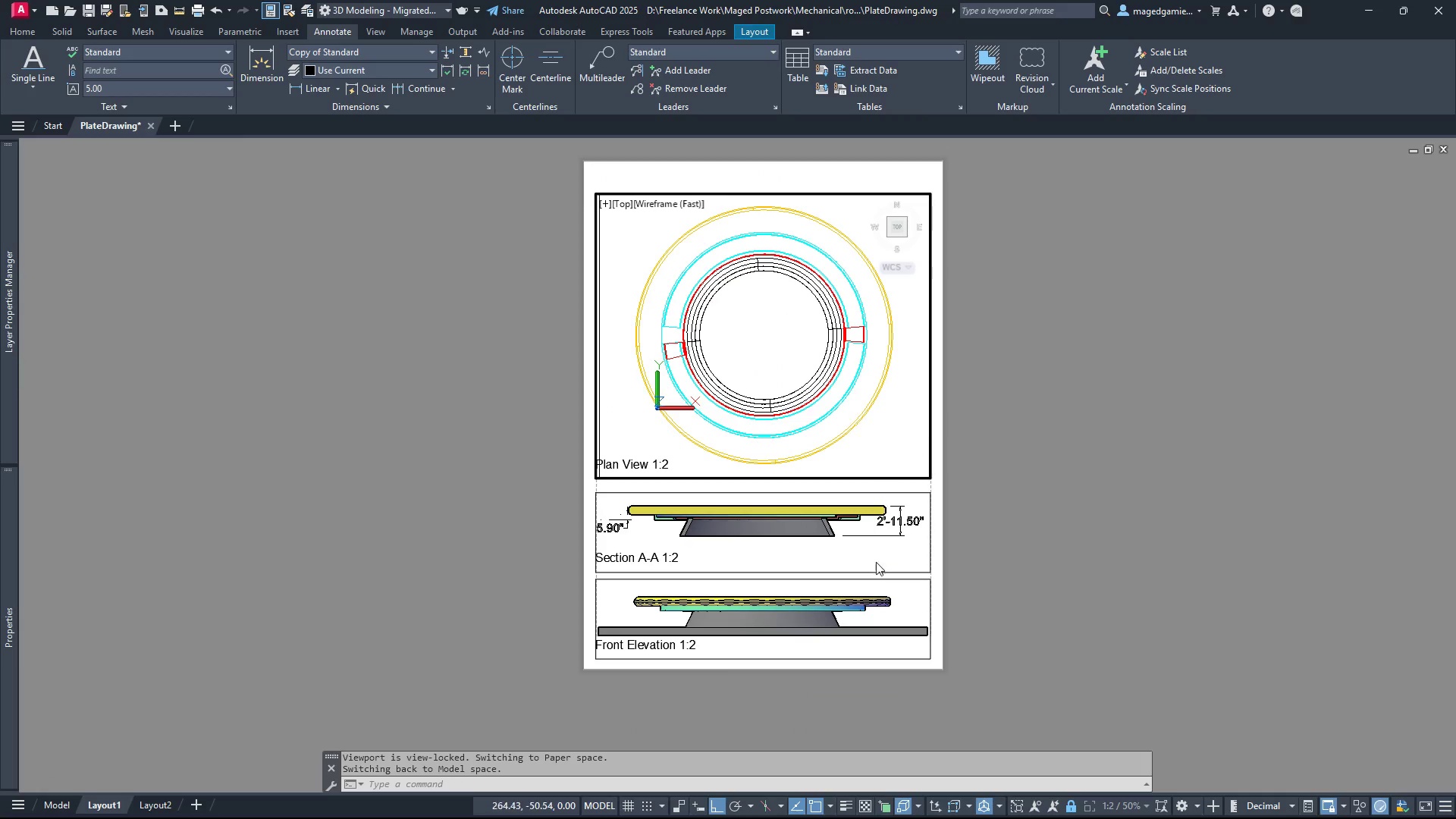 
scroll: coordinate [872, 641], scroll_direction: up, amount: 2.0
 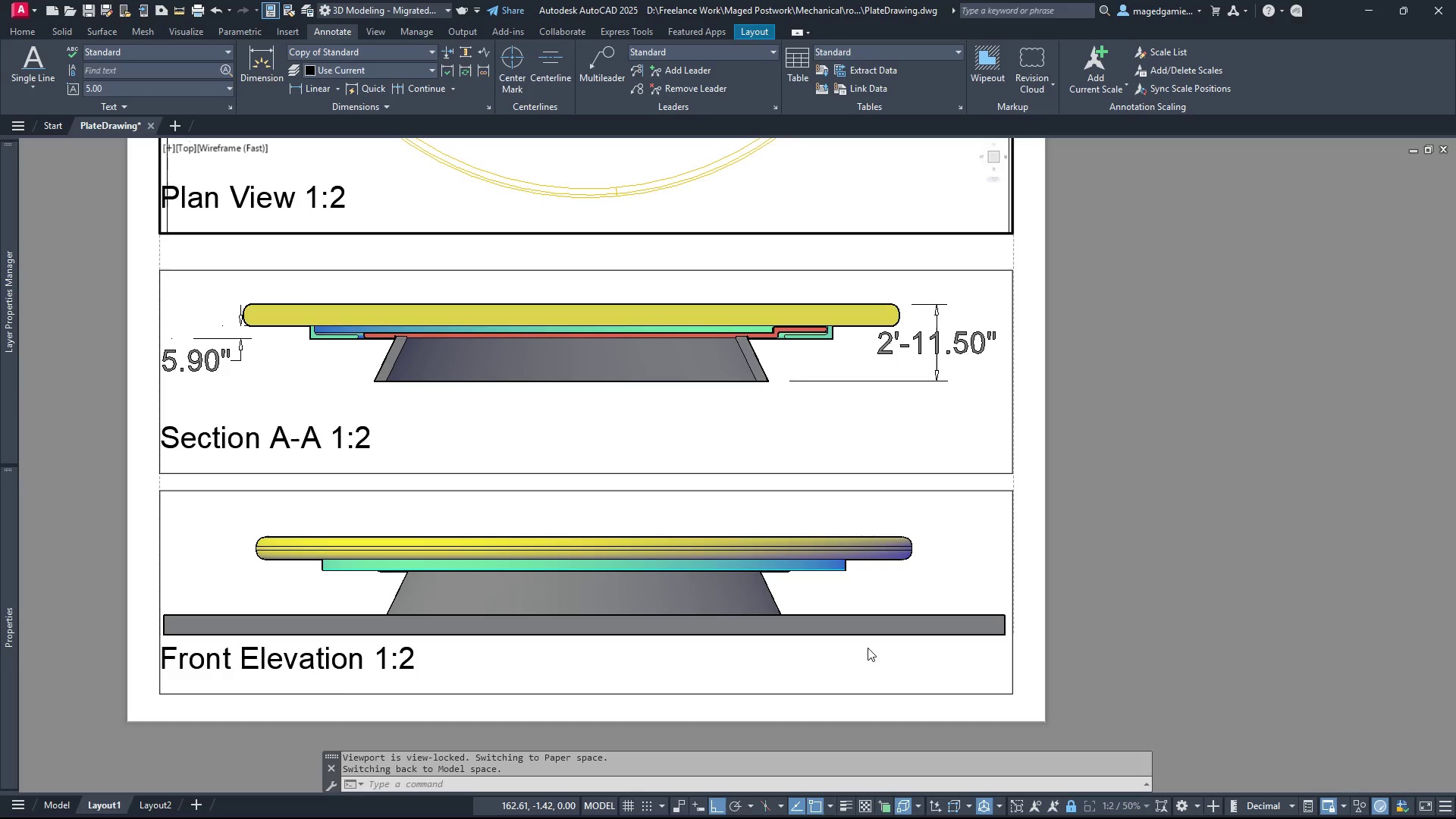 
scroll: coordinate [864, 648], scroll_direction: down, amount: 2.0
 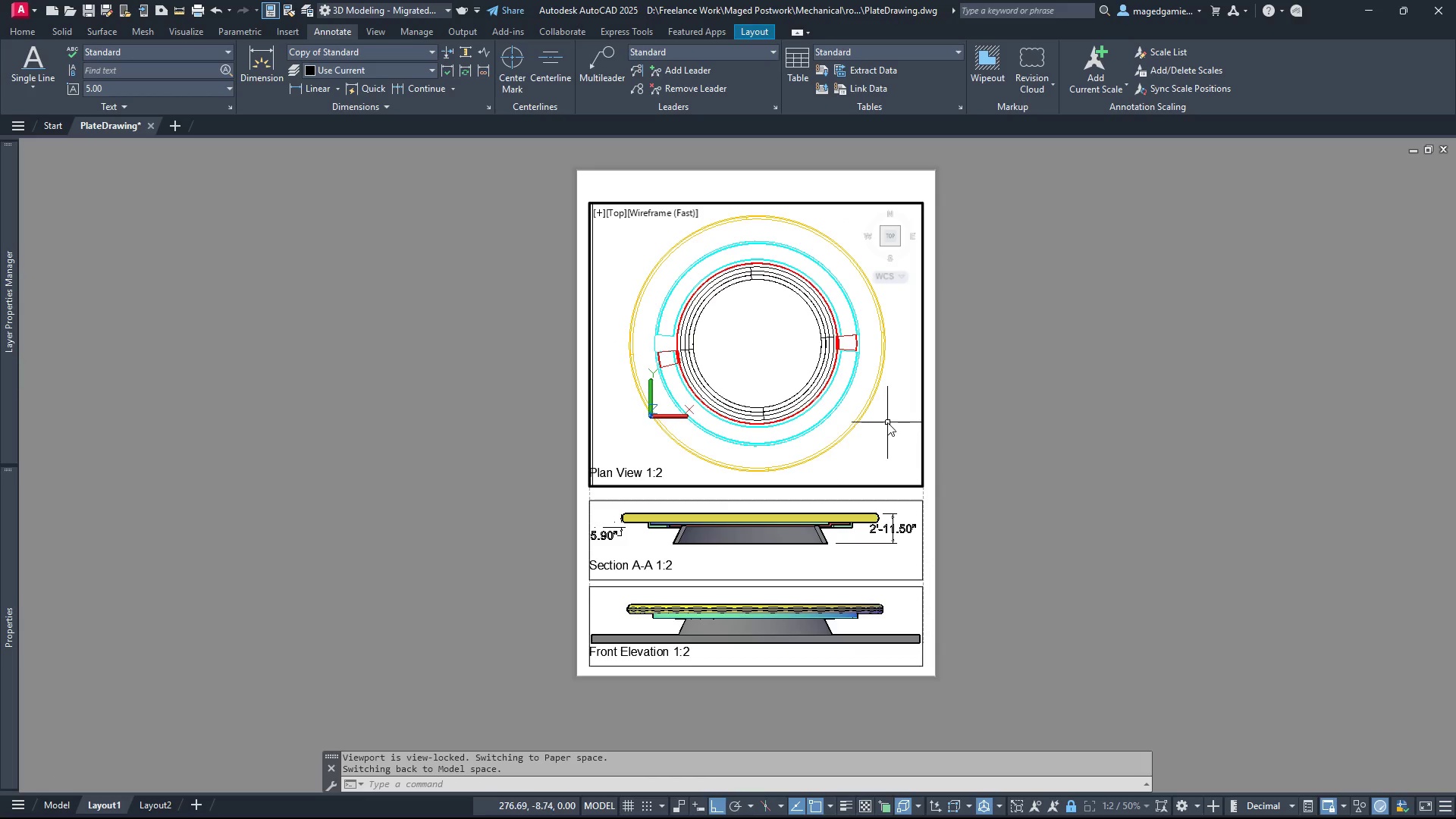 
scroll: coordinate [887, 422], scroll_direction: up, amount: 1.0
 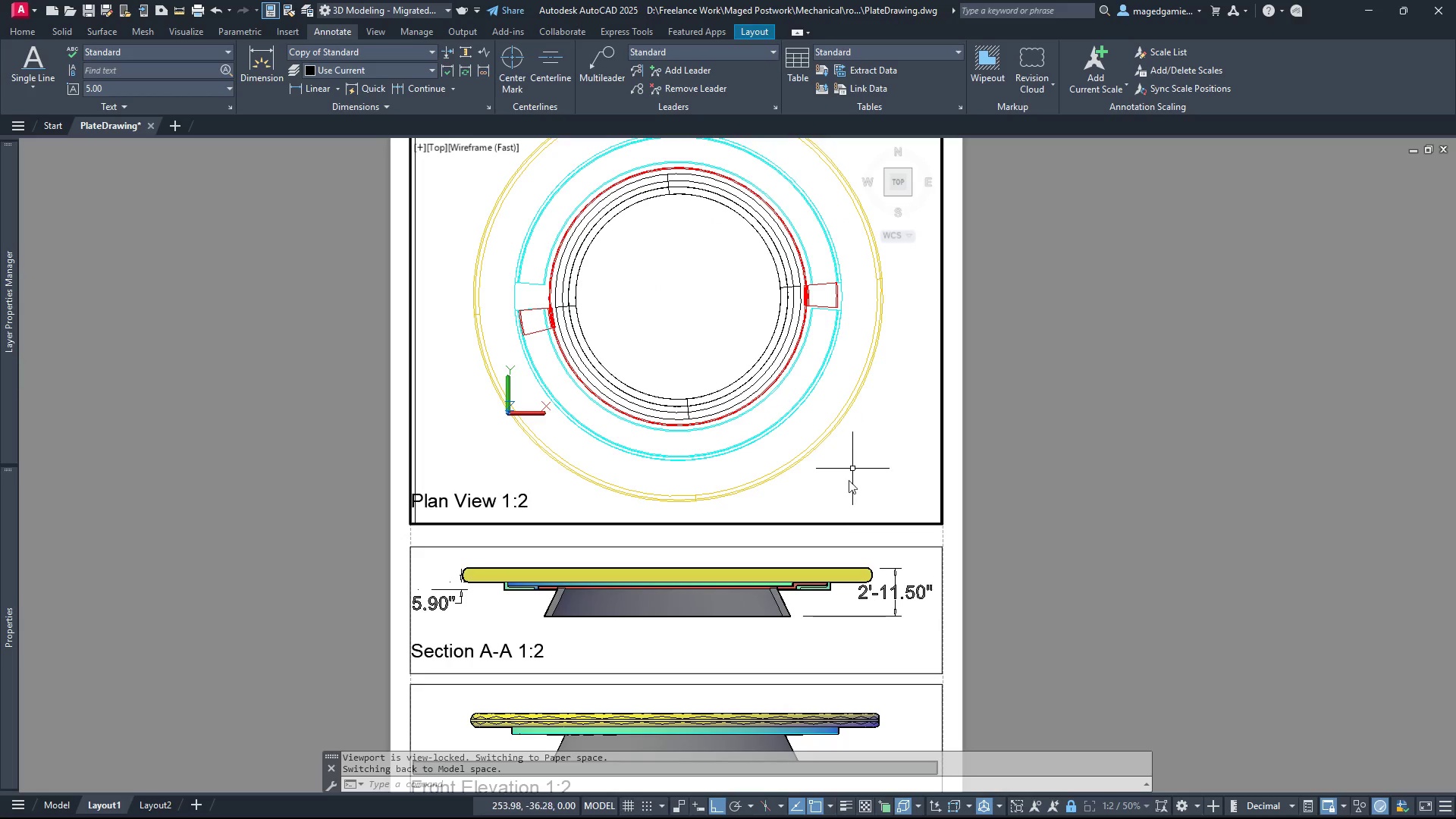 
scroll: coordinate [836, 528], scroll_direction: down, amount: 1.0
 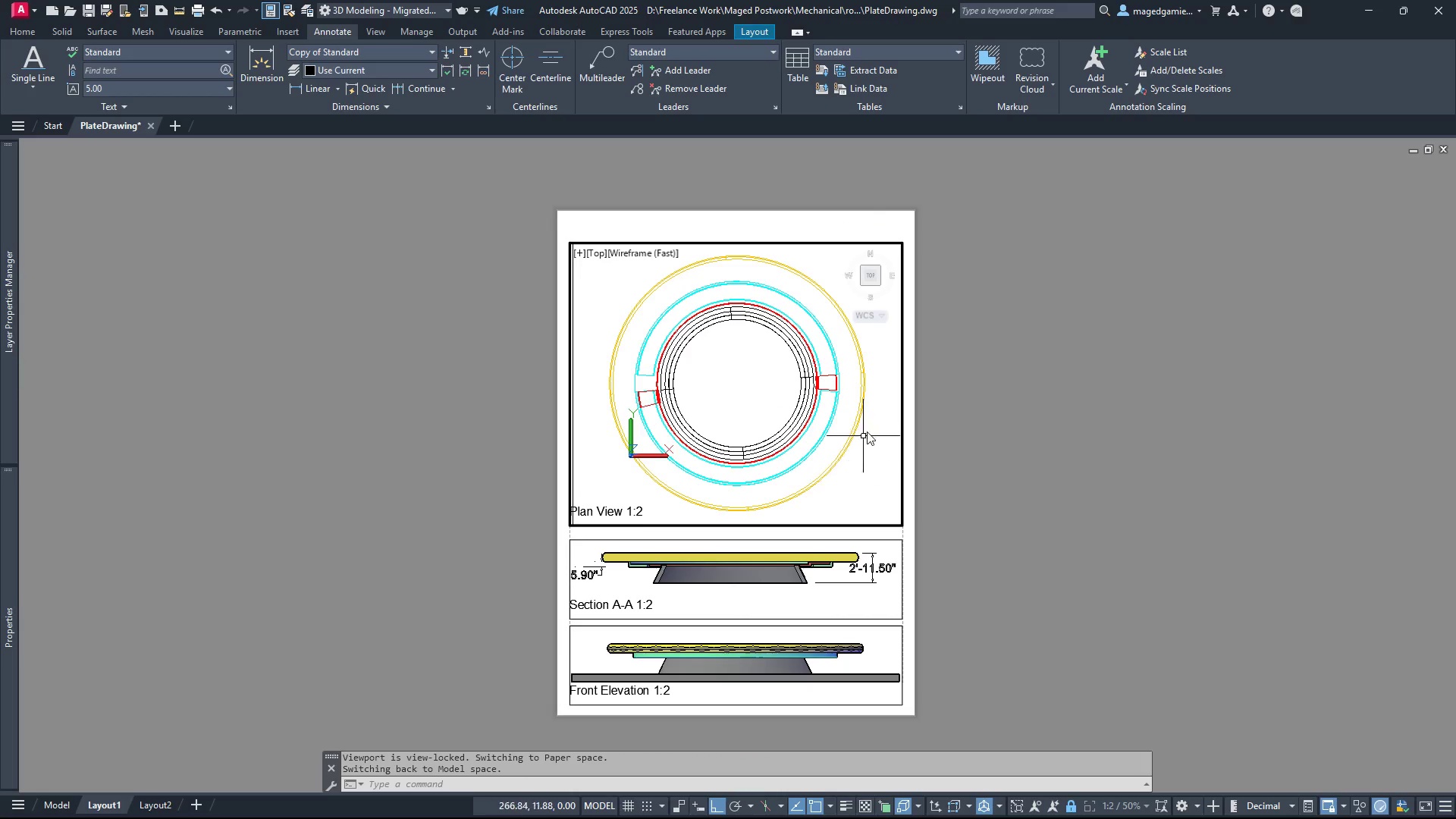 
scroll: coordinate [867, 429], scroll_direction: up, amount: 1.0
 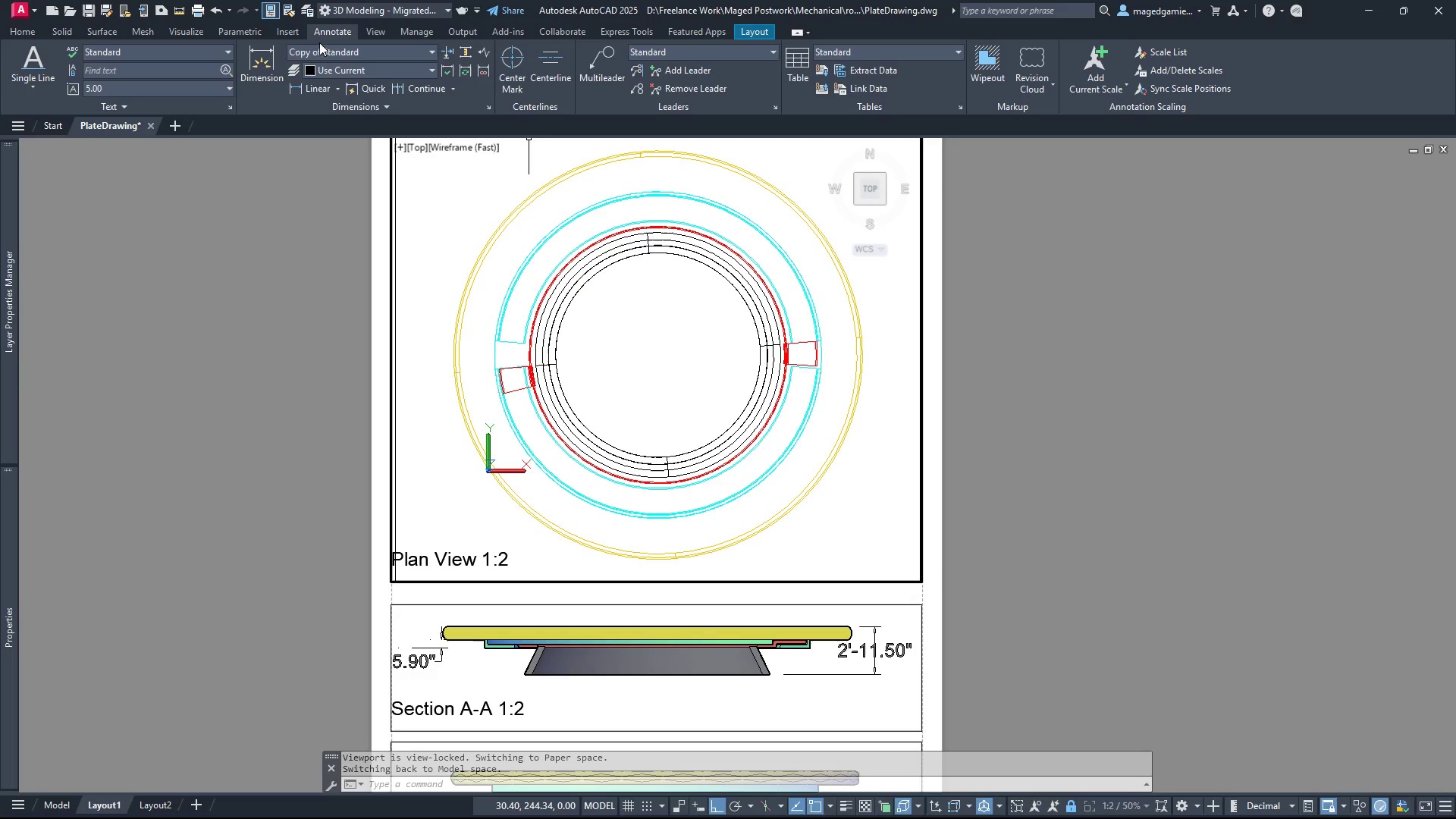 
left_click([376, 30])
 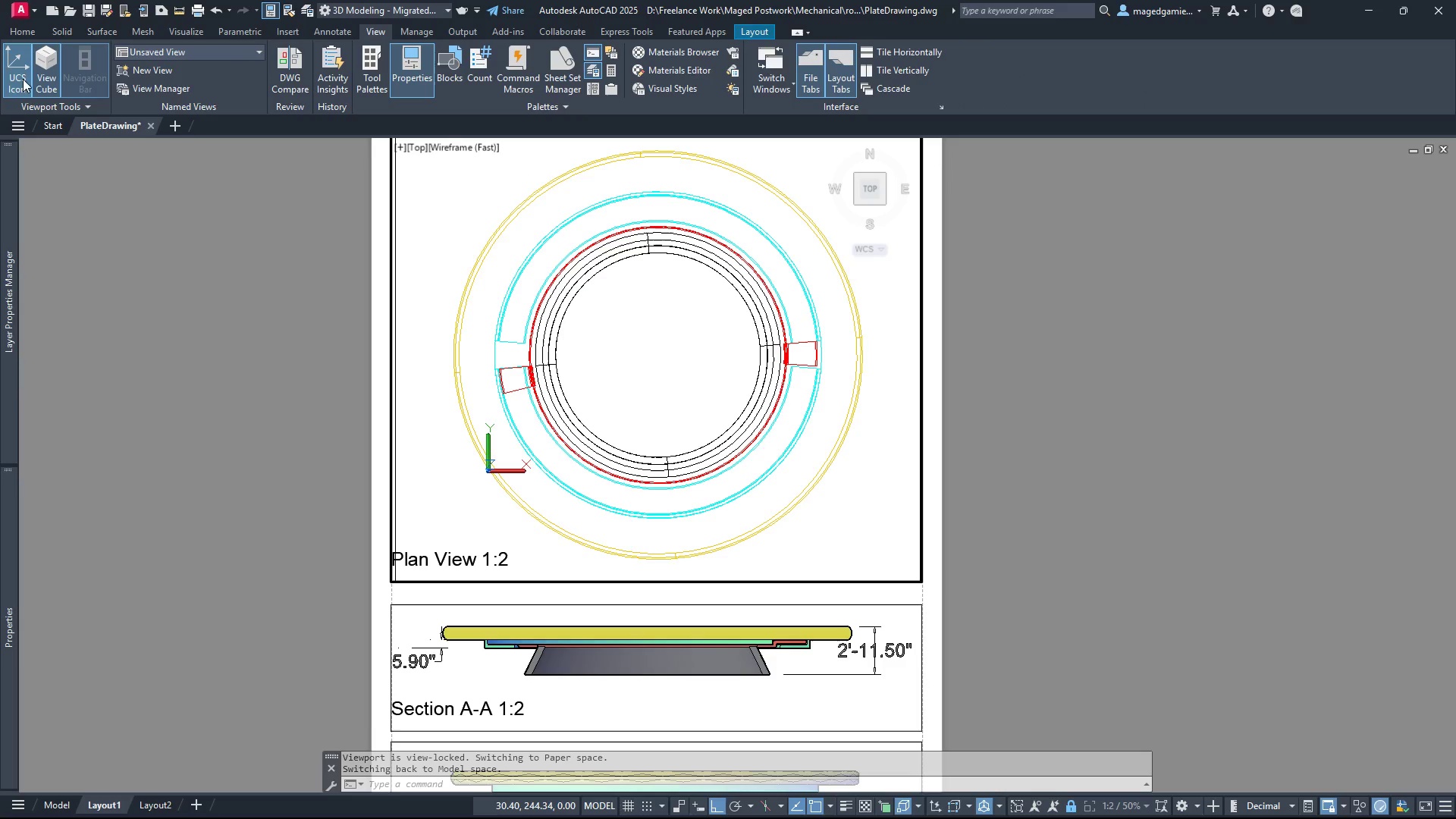 
left_click([11, 81])
 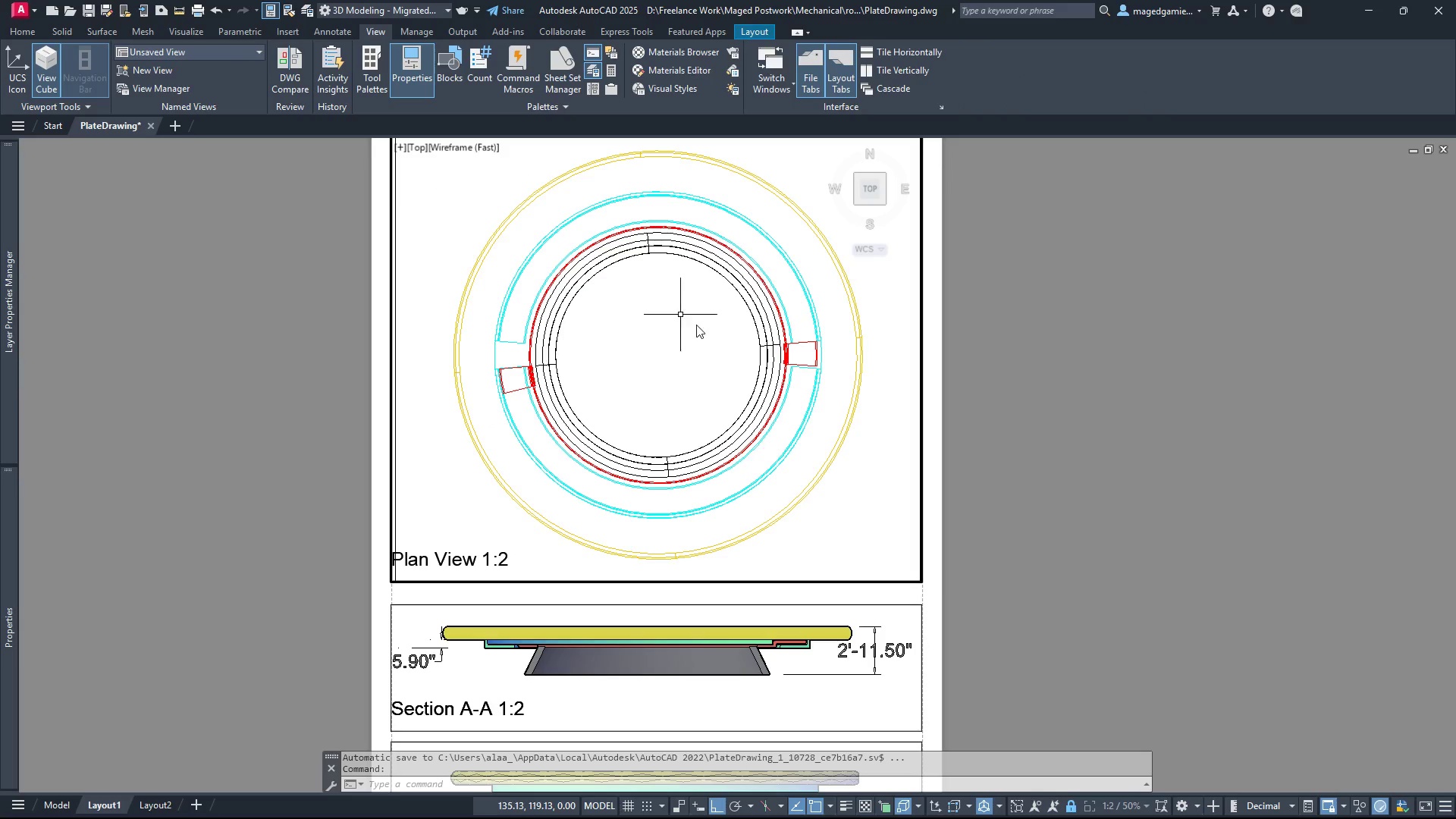 
key(Escape)
 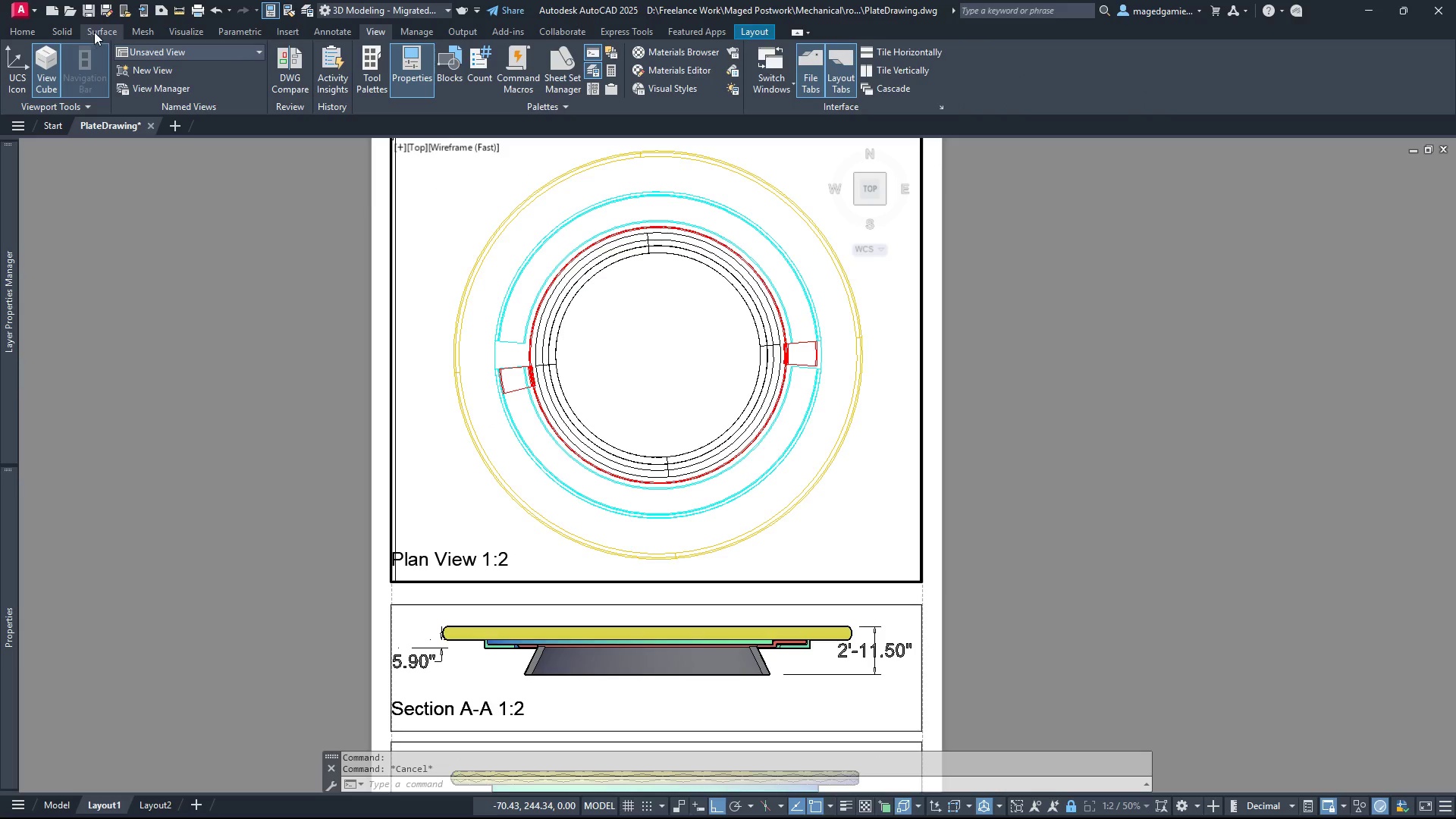 
left_click([317, 33])
 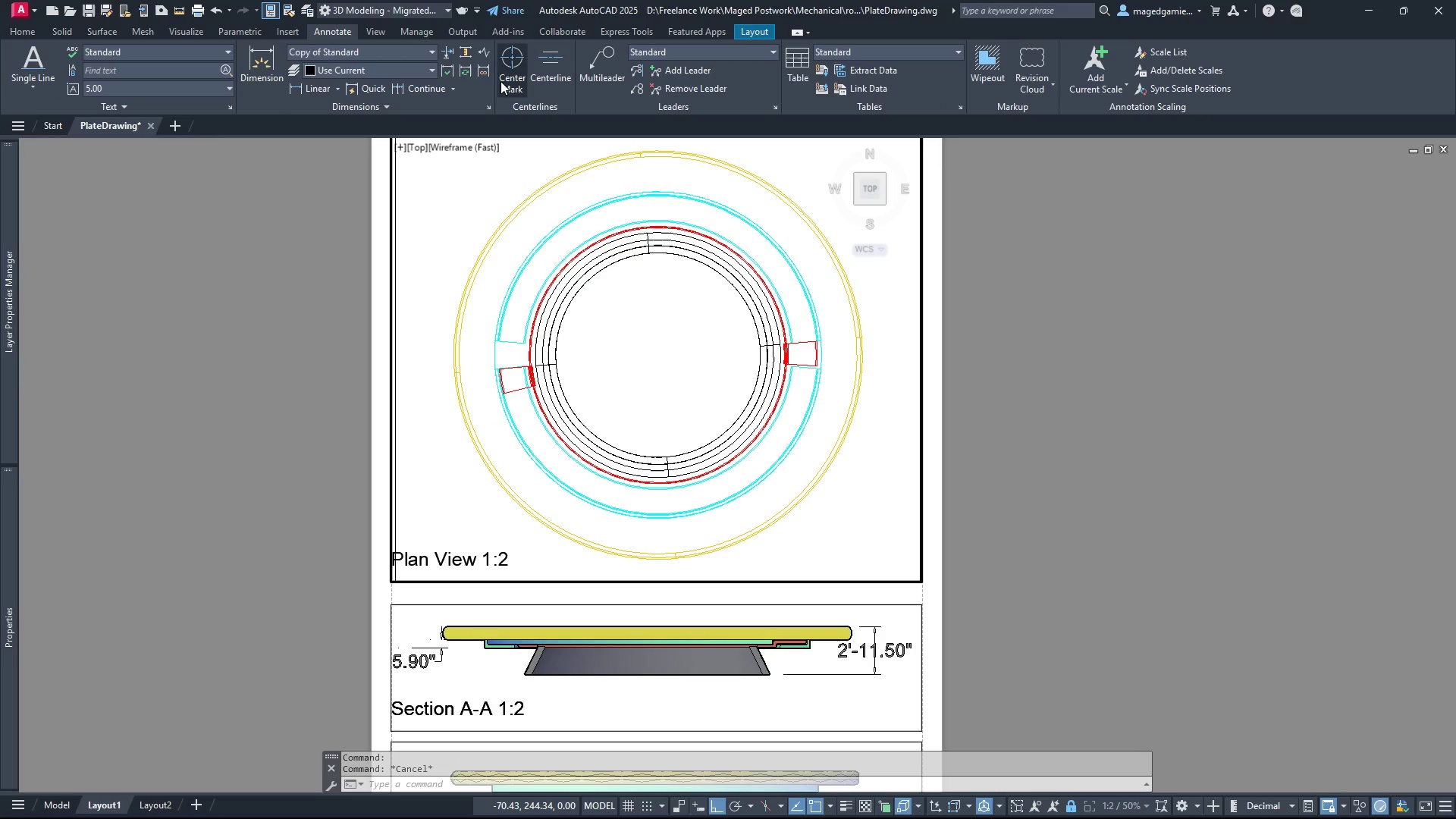 
mouse_move([519, 103])
 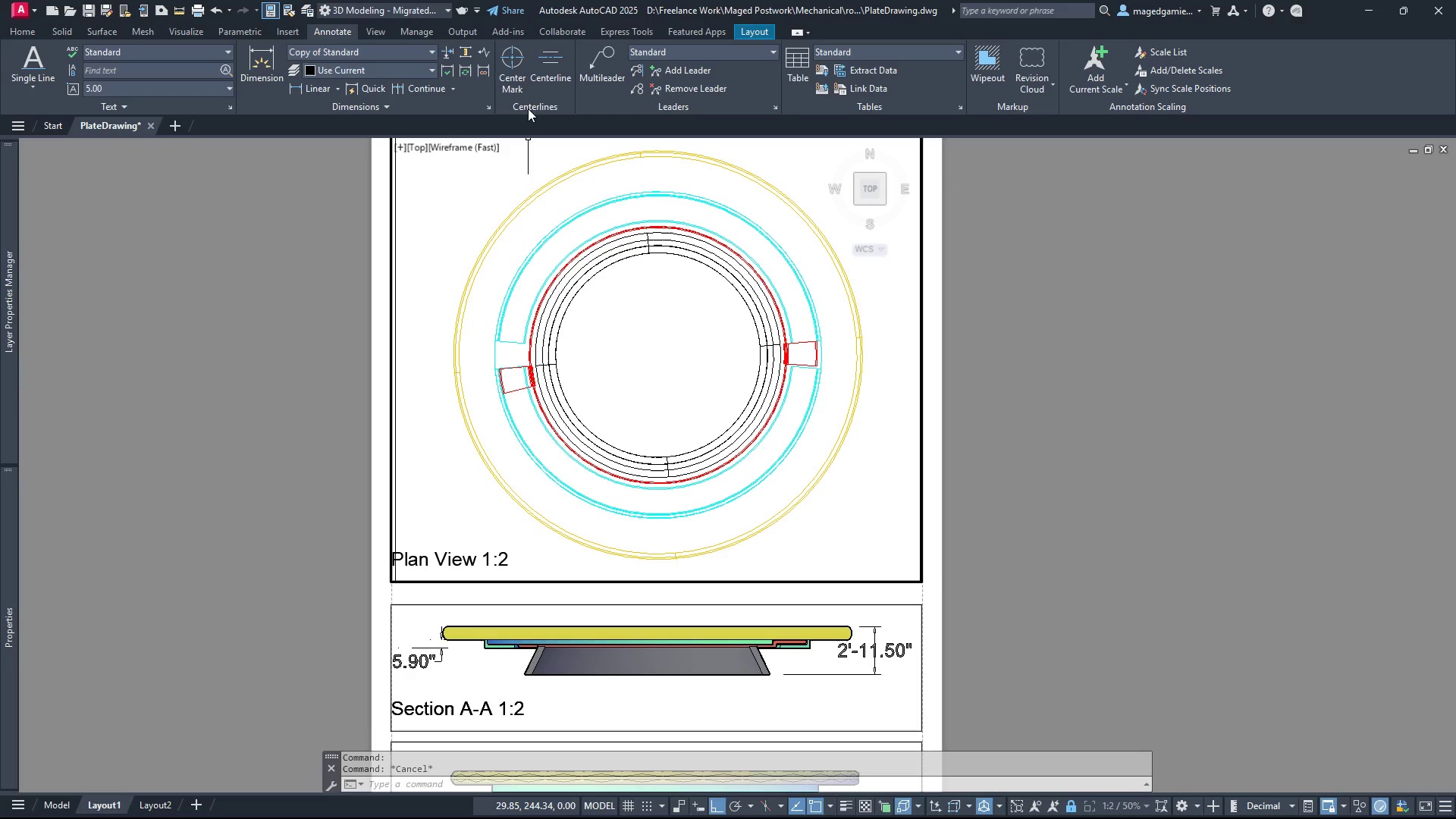 
mouse_move([504, 85])
 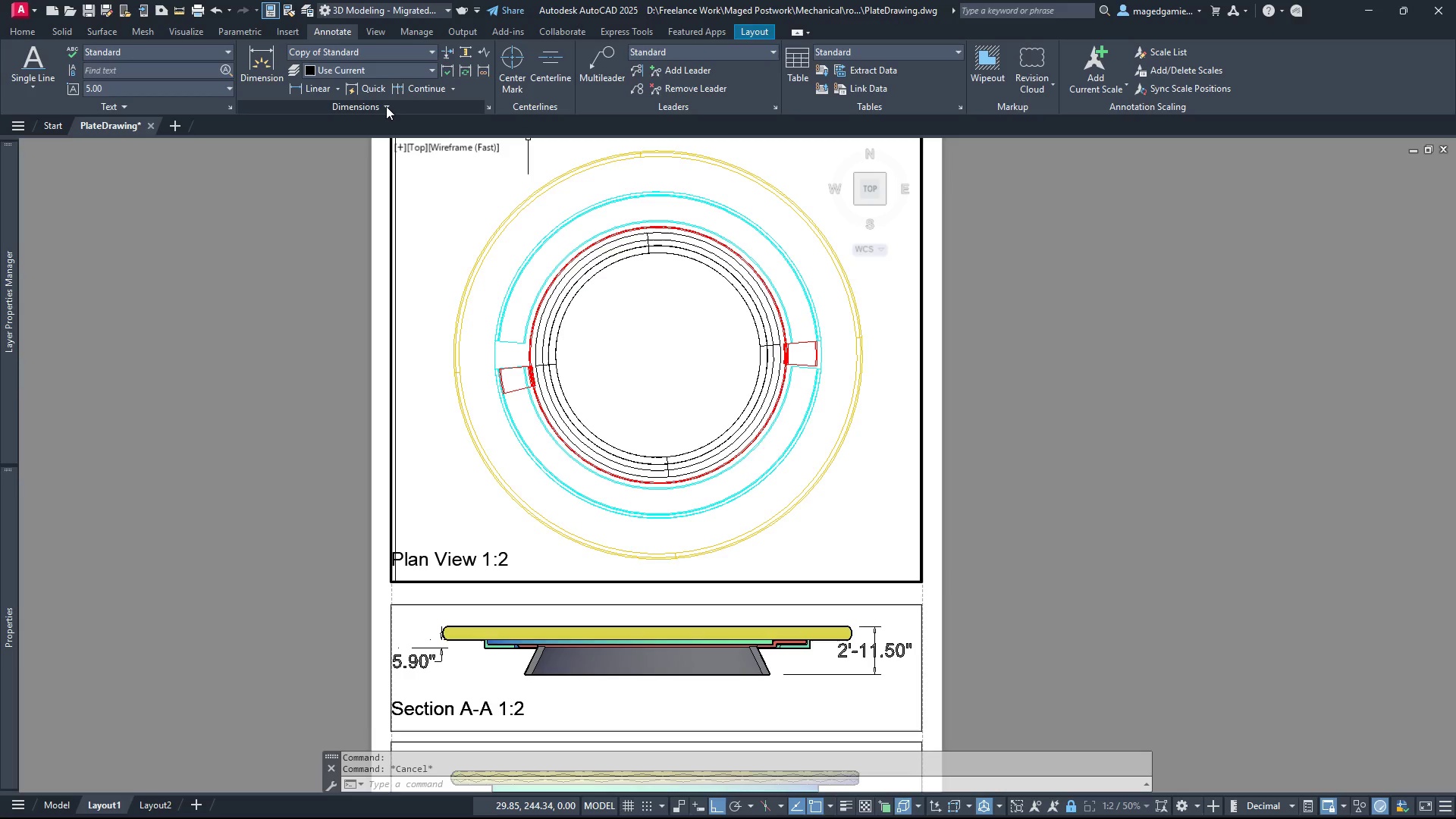 
left_click([386, 106])
 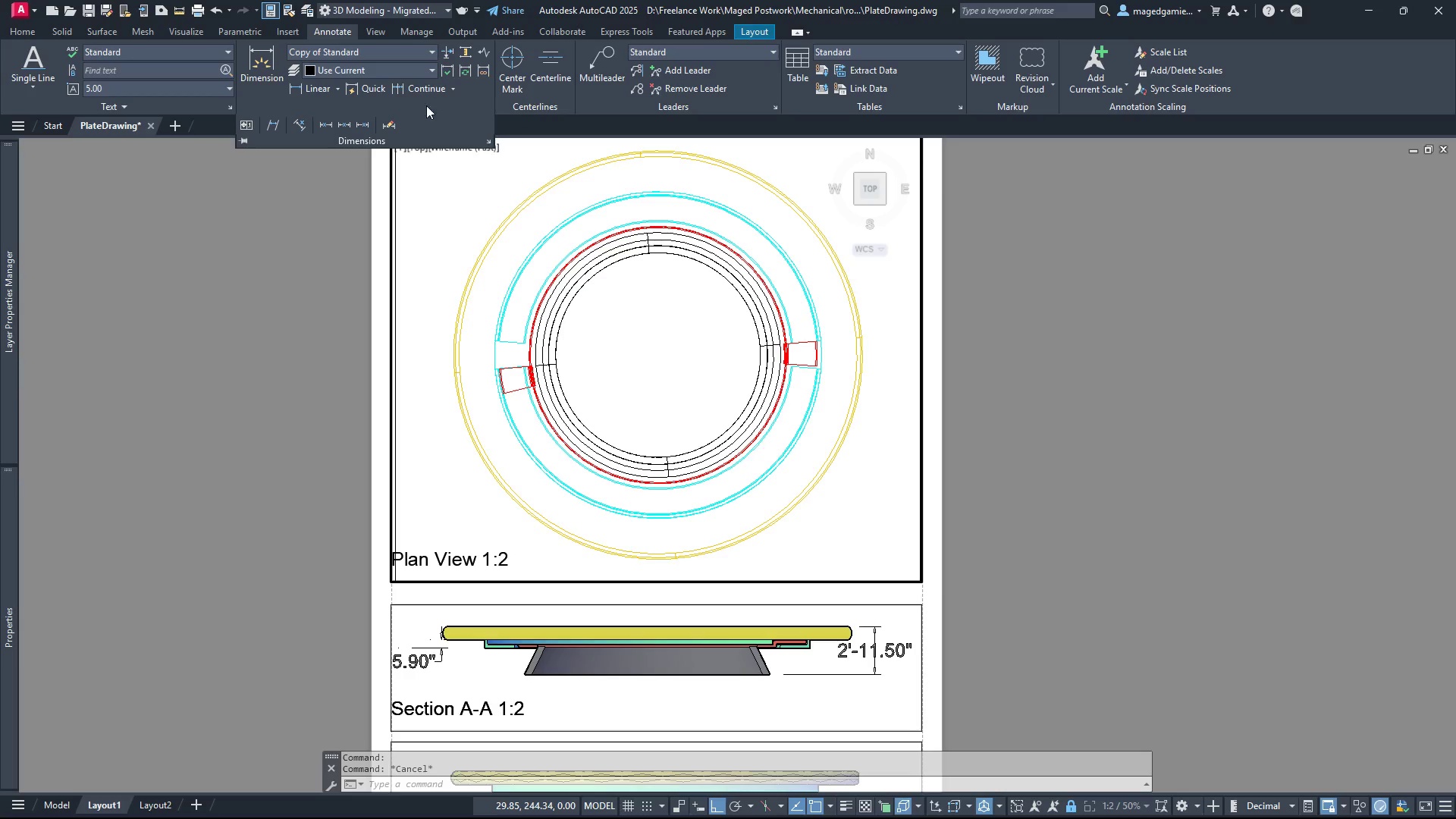 
left_click([453, 90])
 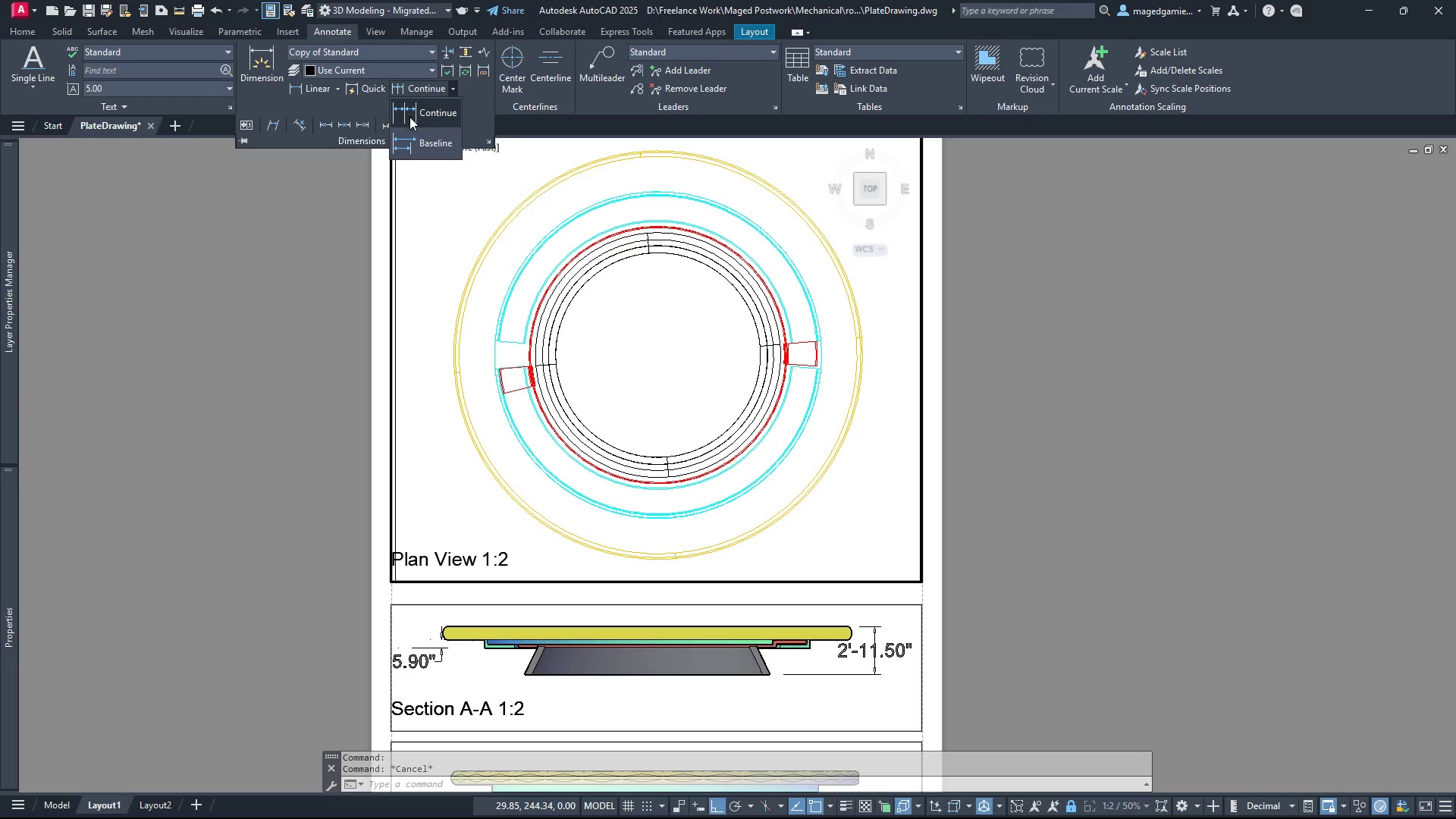 
wait(5.83)
 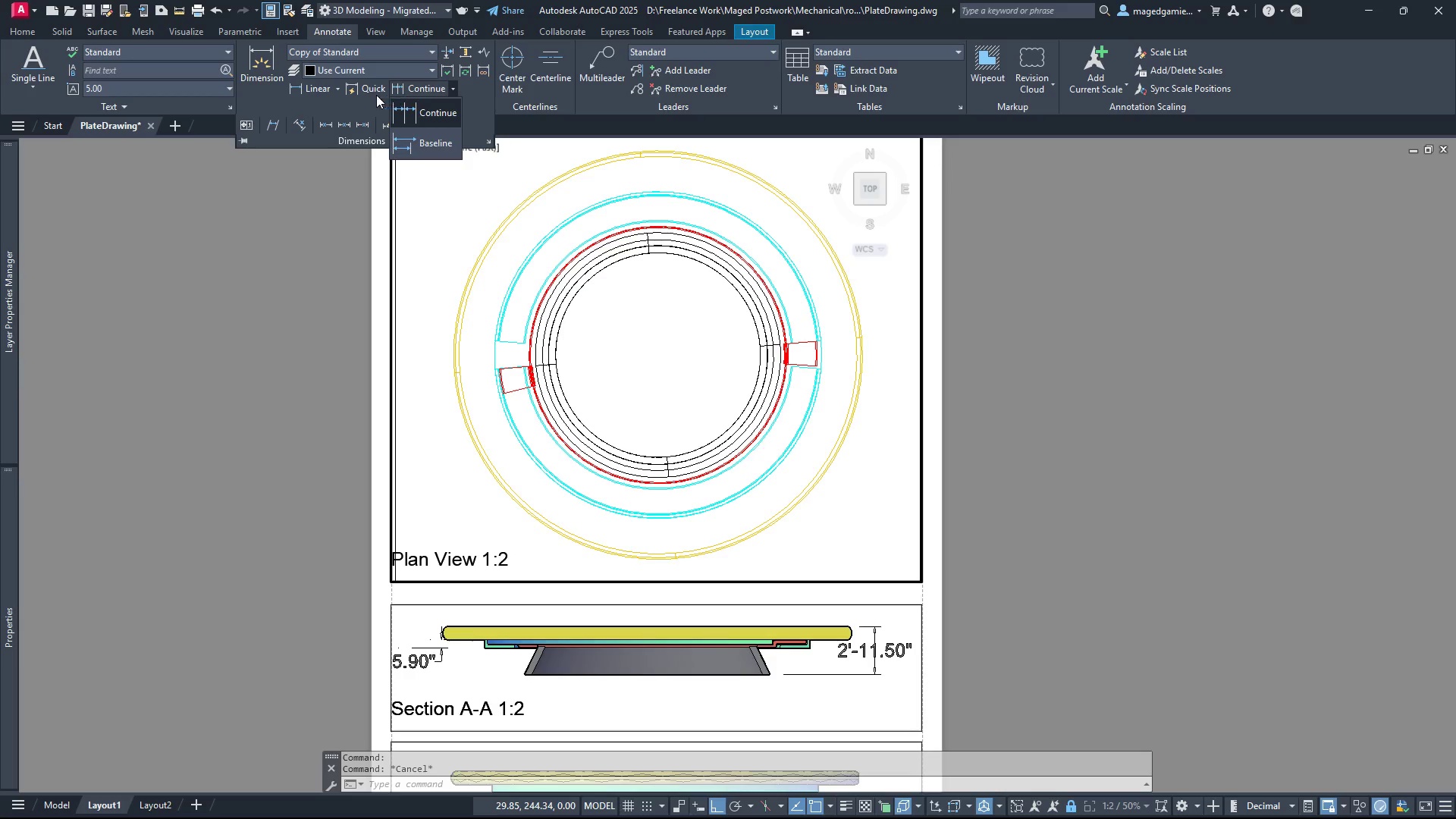 
left_click([401, 144])
 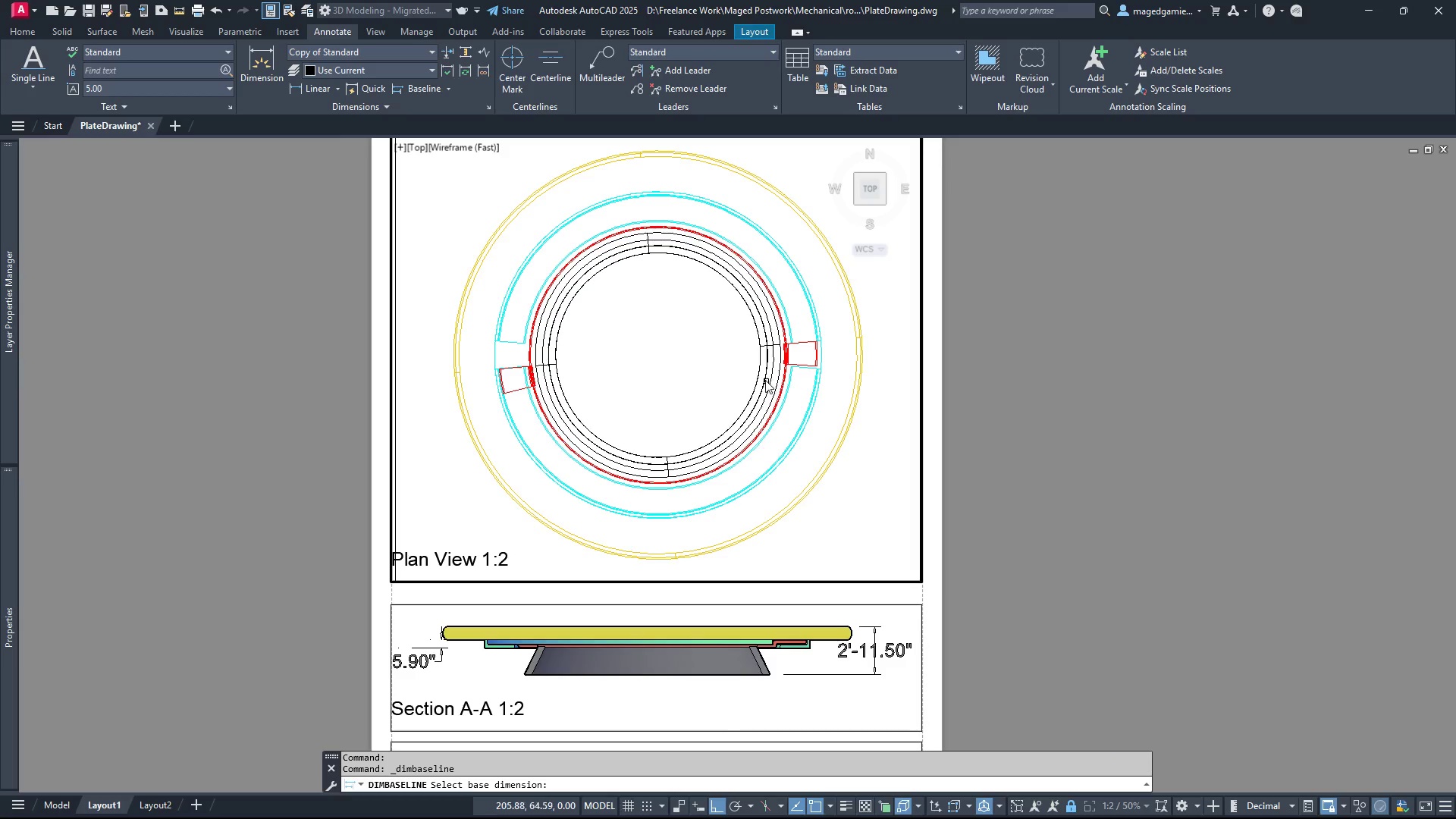 
wait(5.53)
 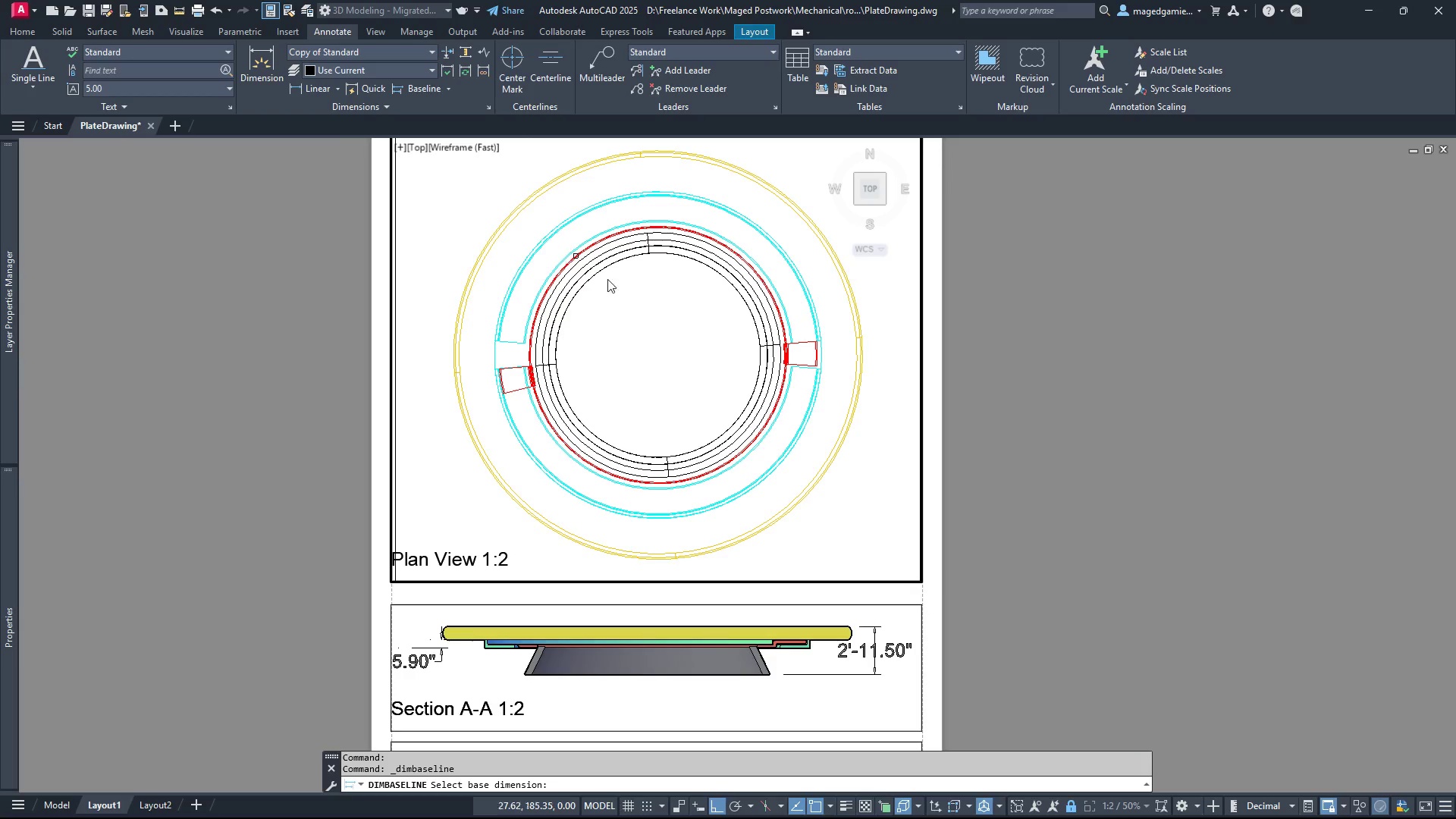 
left_click([760, 373])
 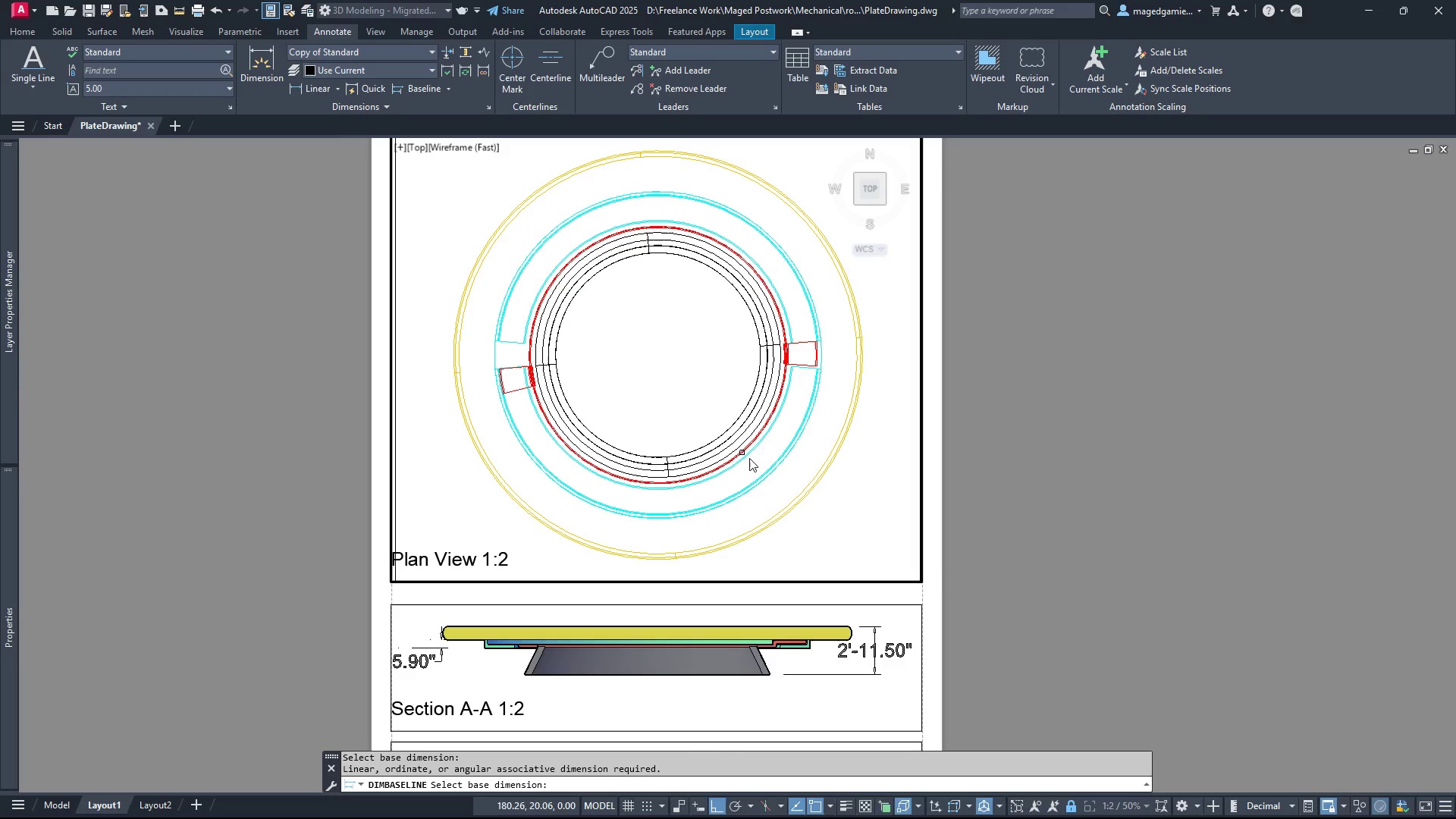 
wait(6.34)
 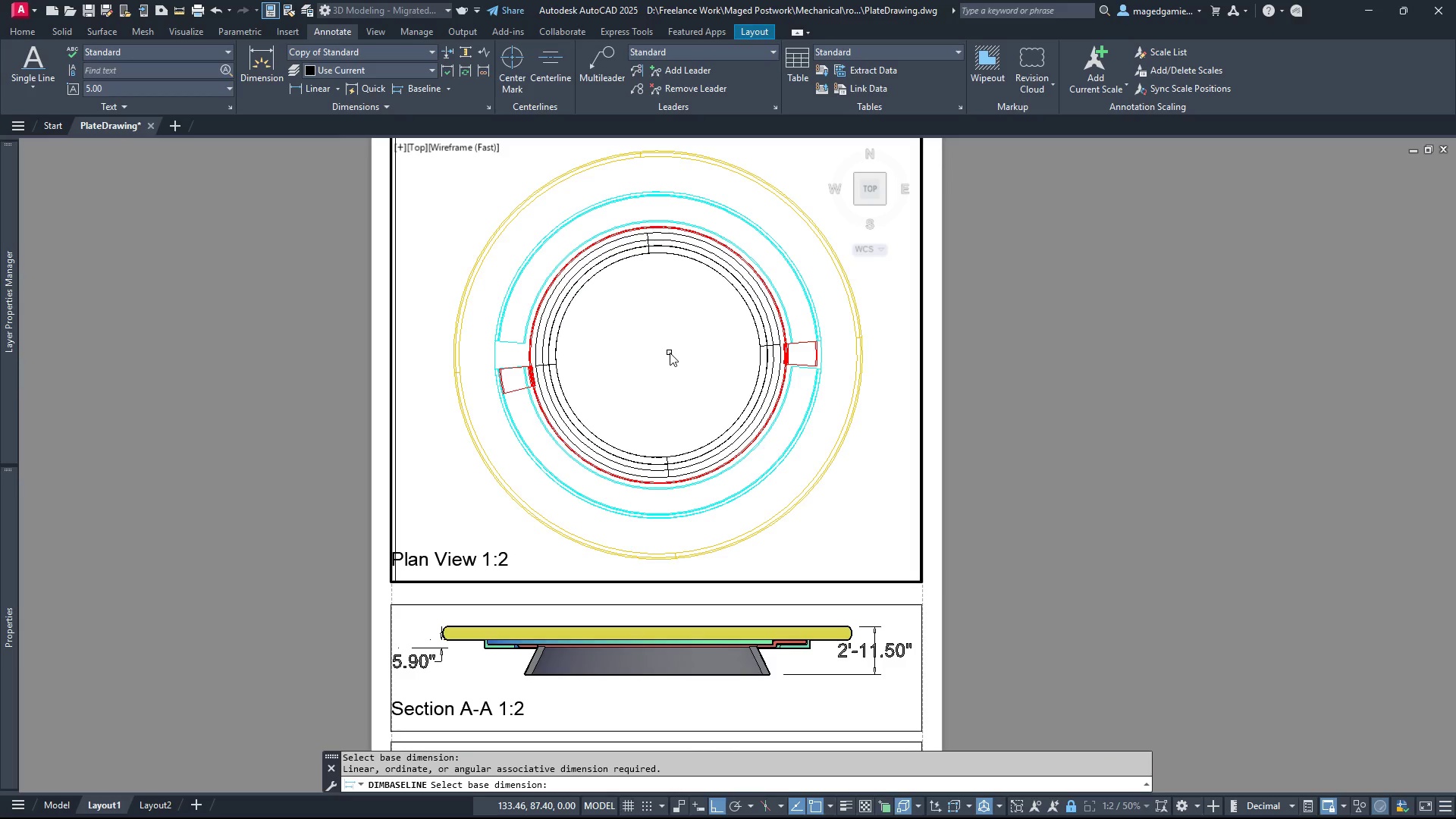 
key(Escape)
 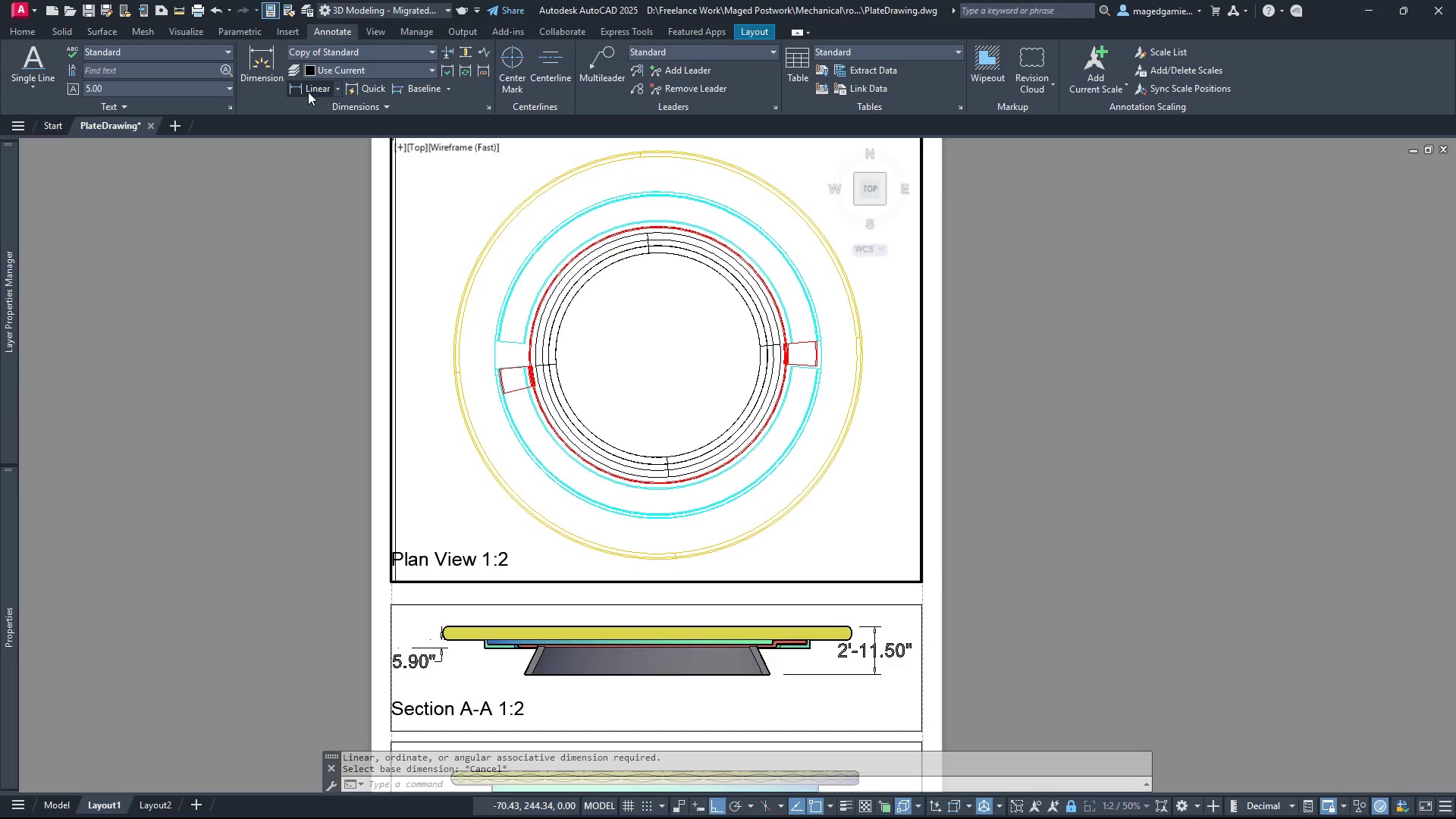 
left_click([299, 88])
 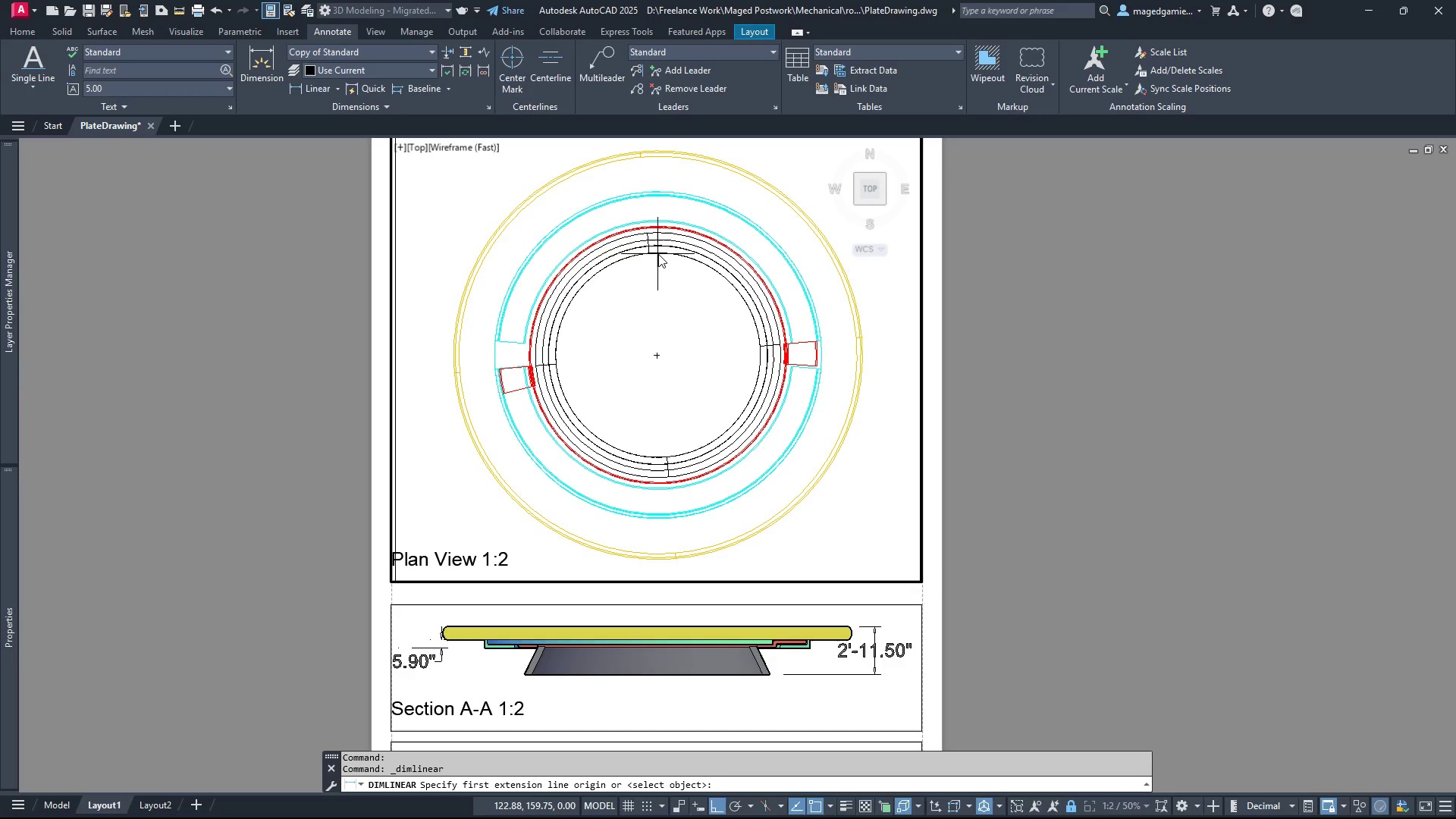 
left_click([658, 254])
 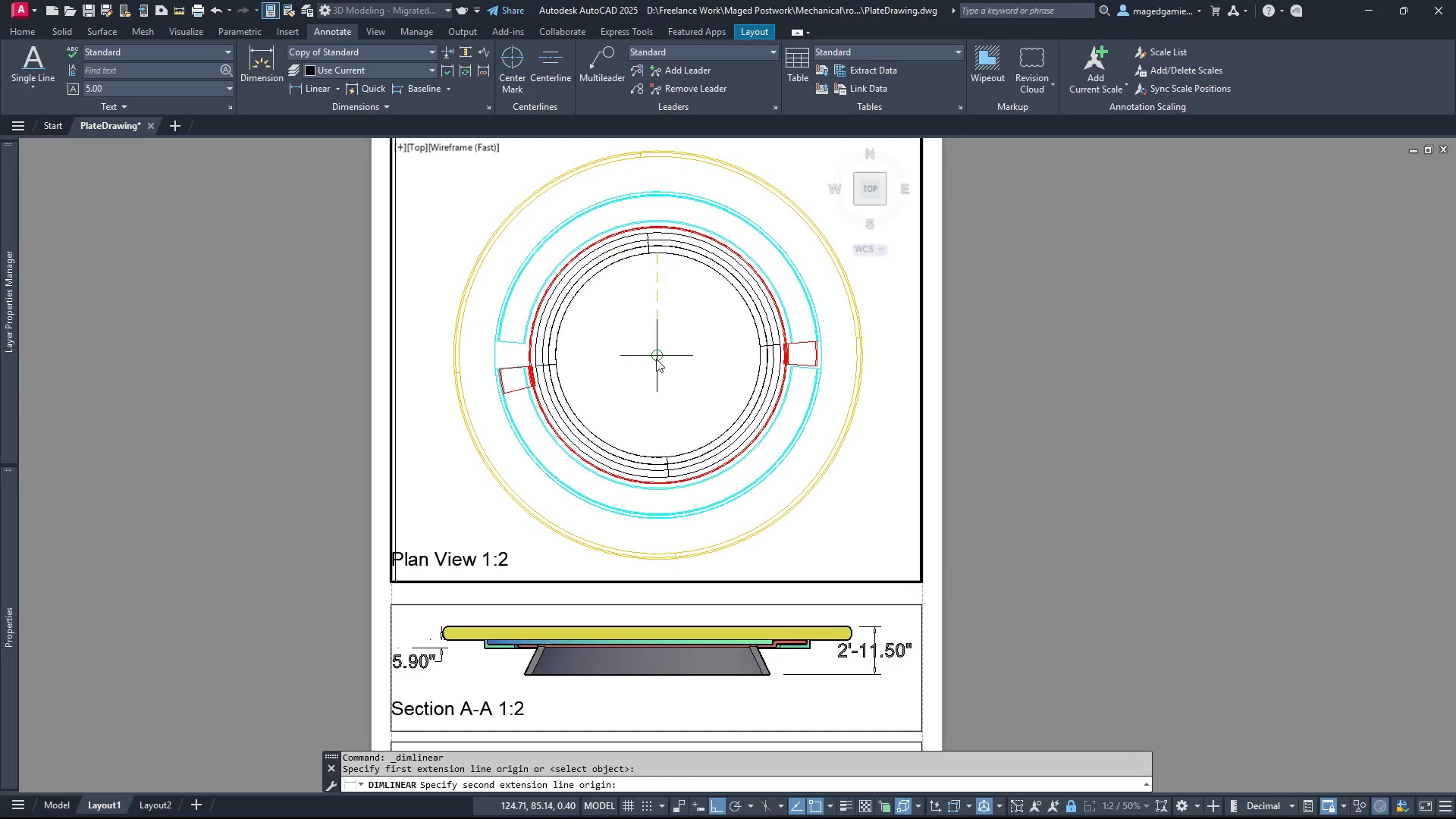 
left_click([657, 359])
 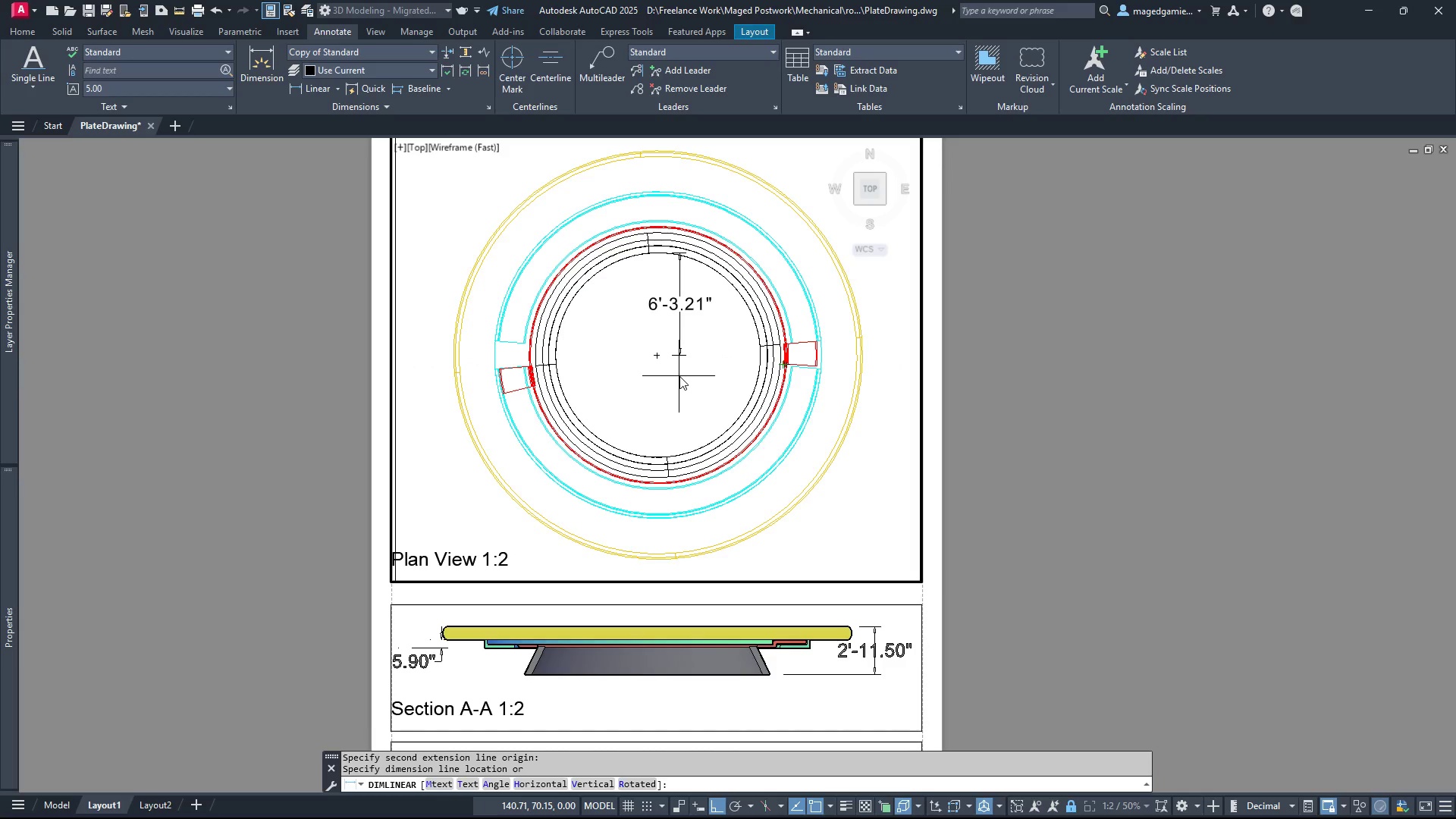 
wait(12.22)
 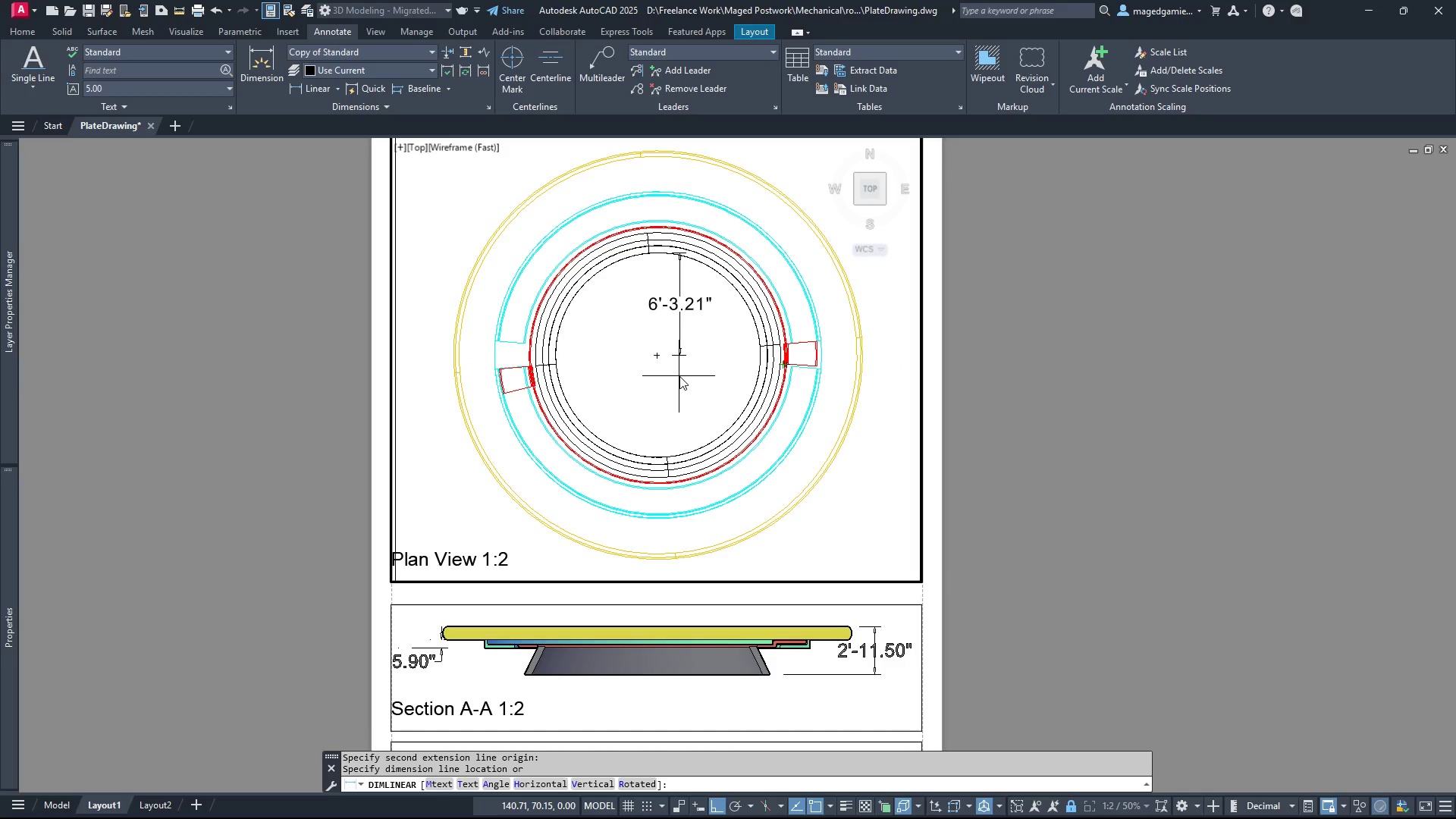 
left_click([681, 378])
 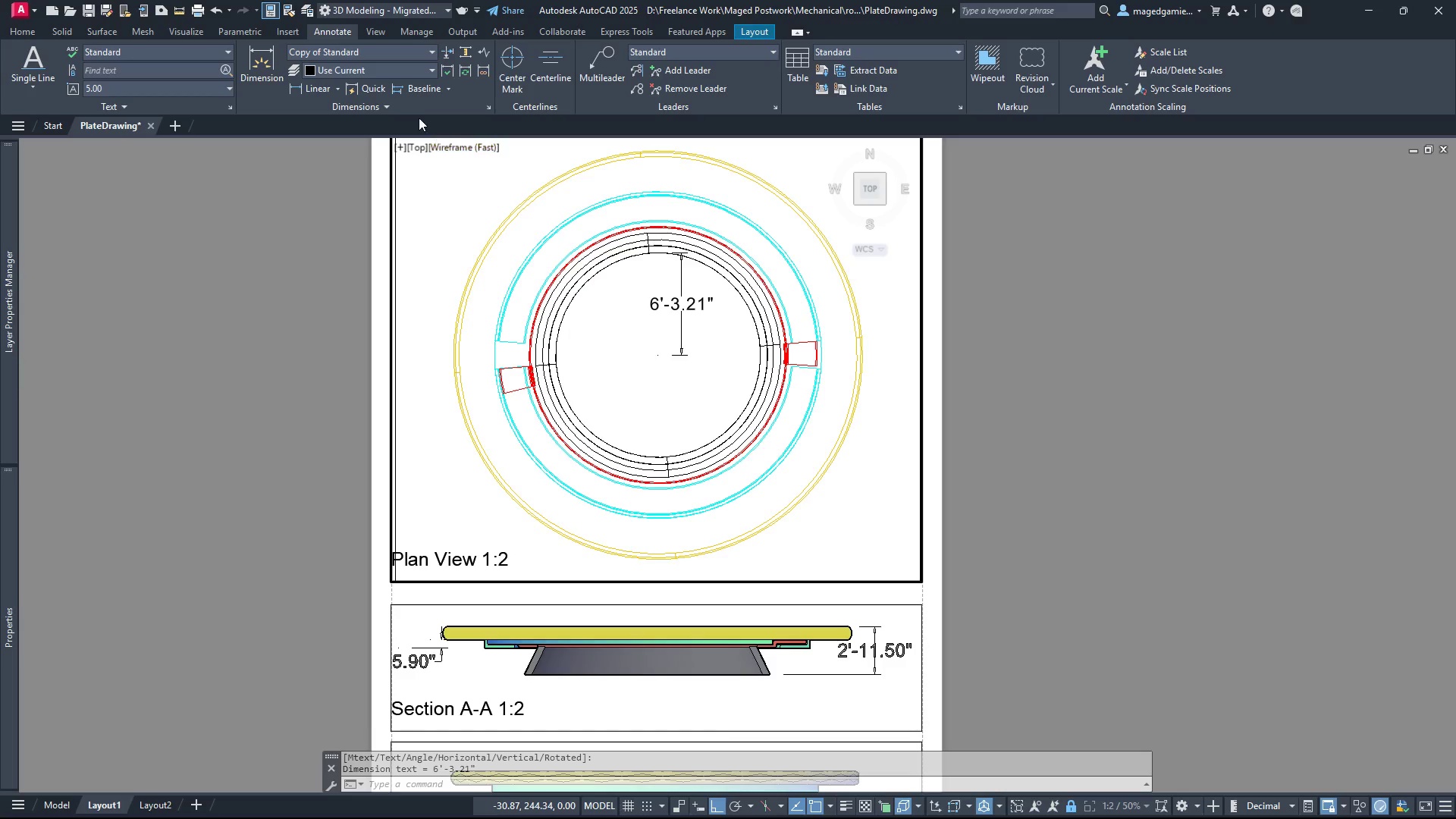 
left_click([418, 88])
 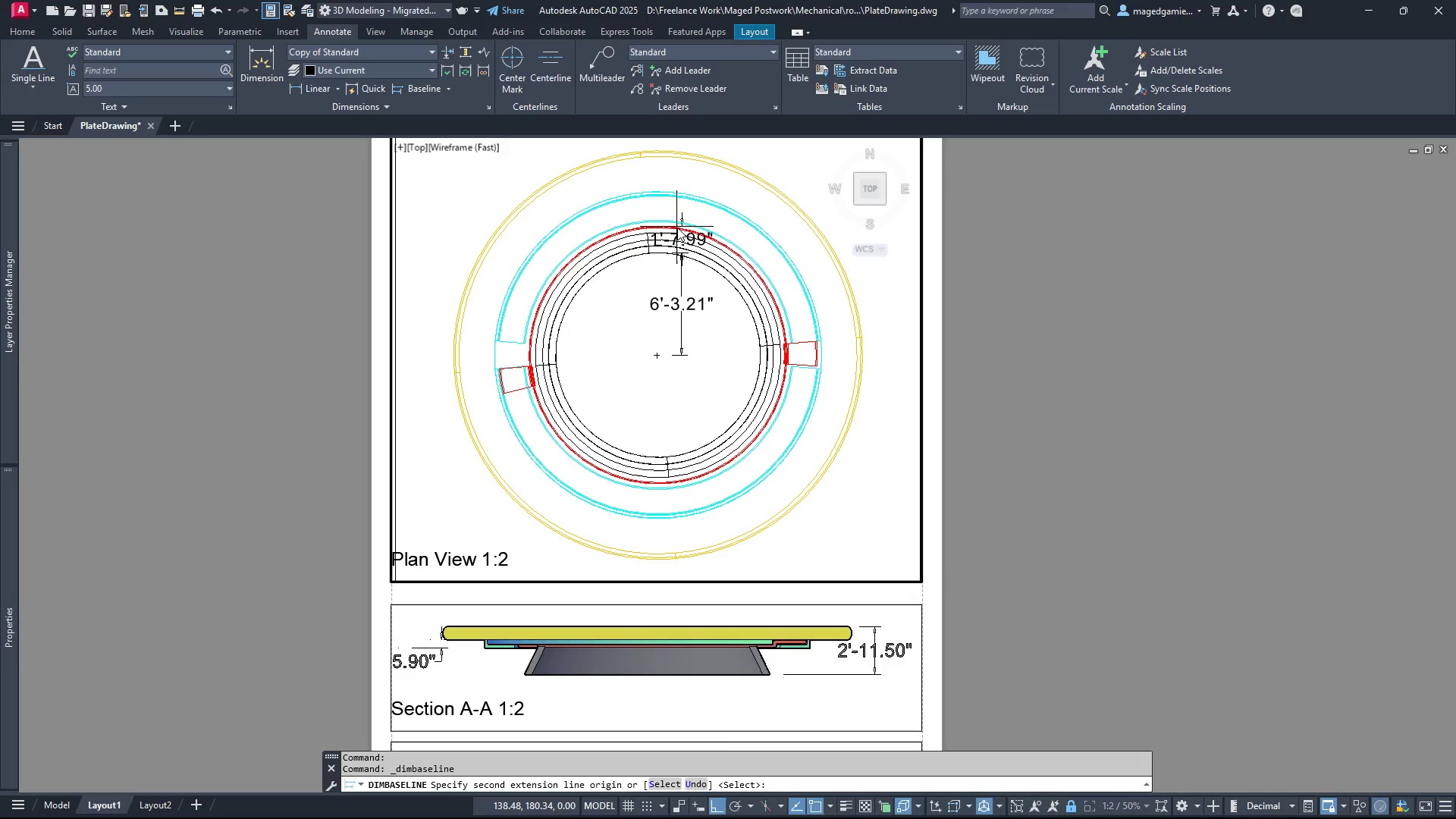 
wait(7.45)
 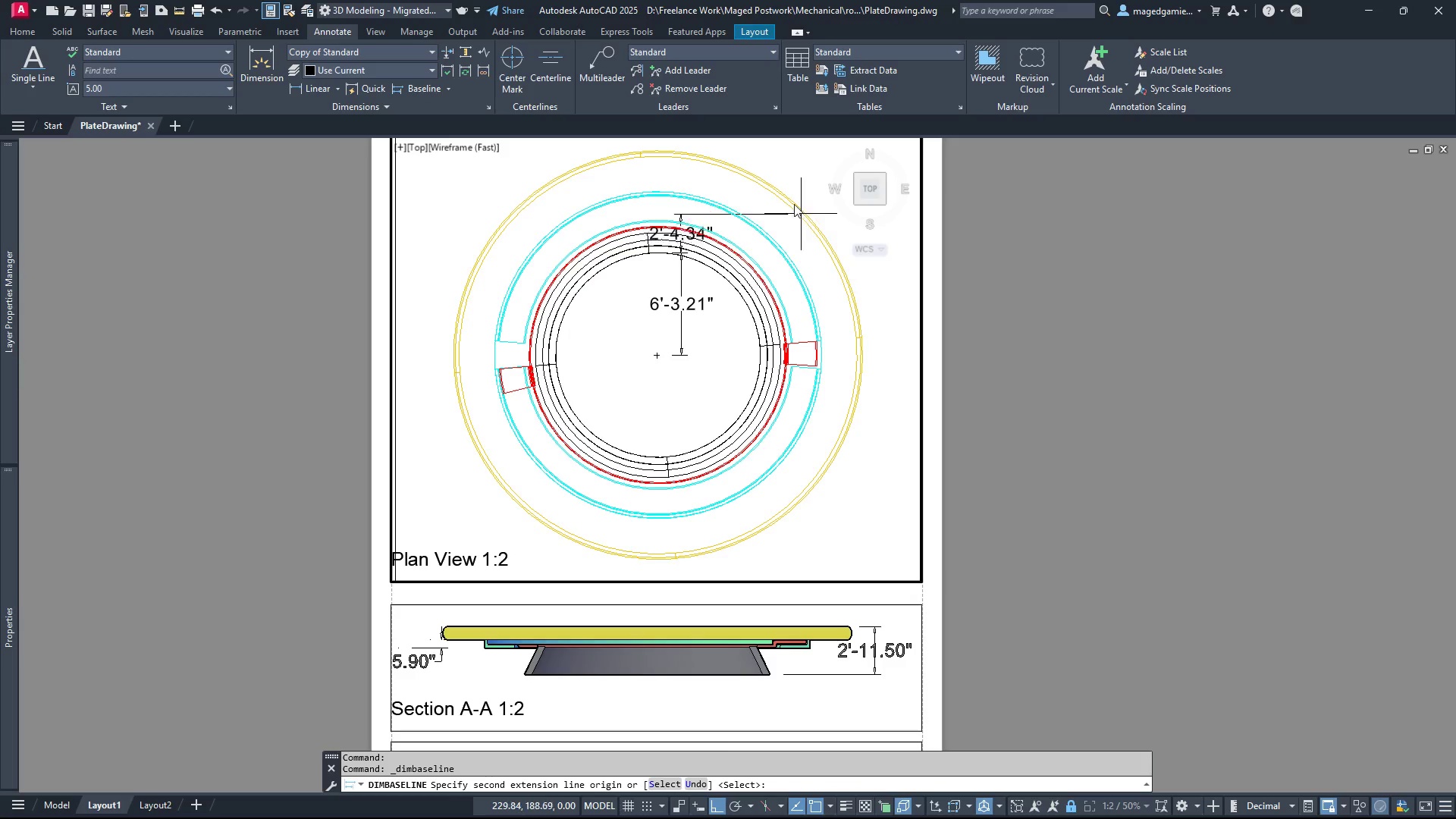 
key(Escape)
 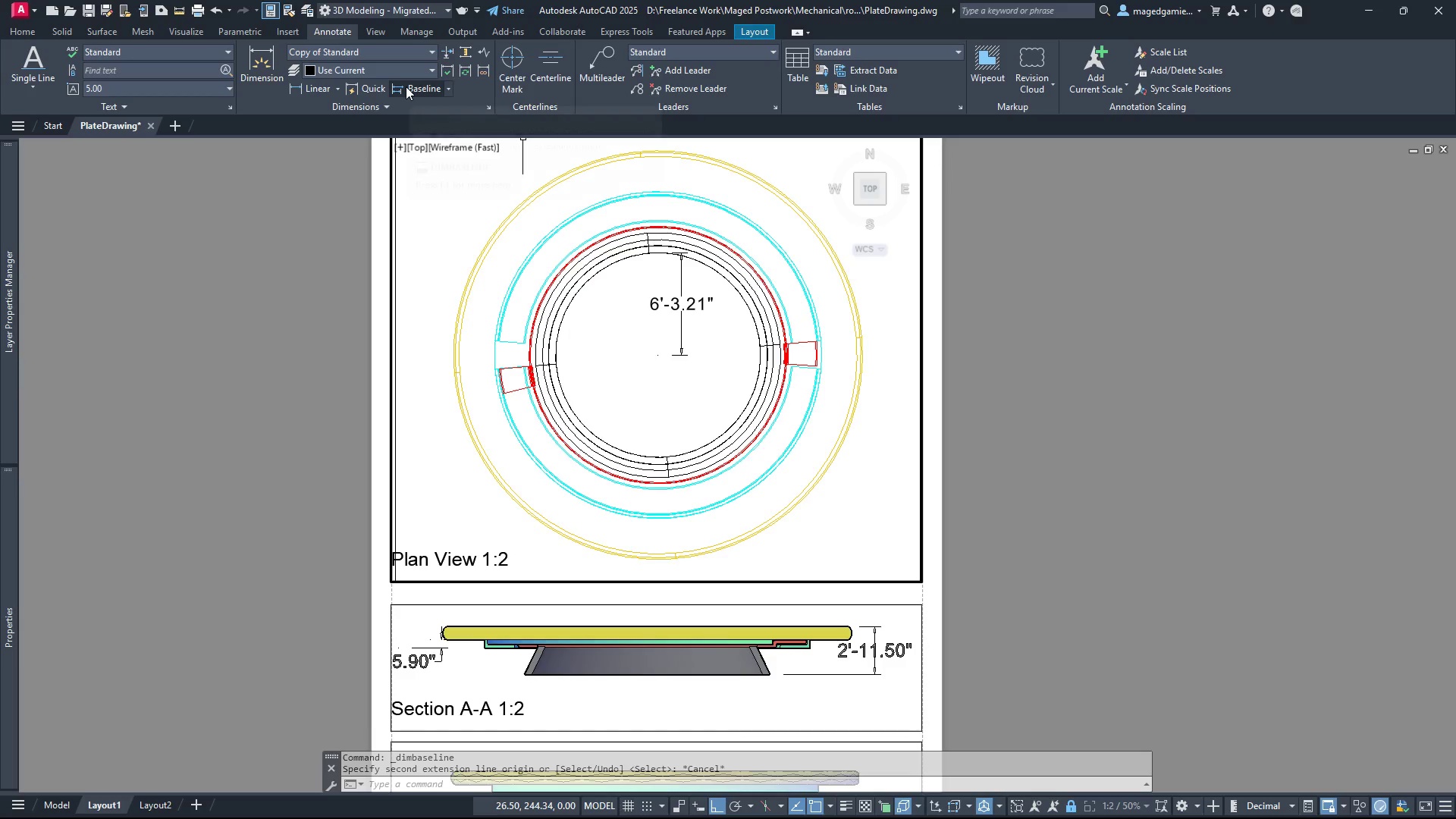 
left_click([406, 86])
 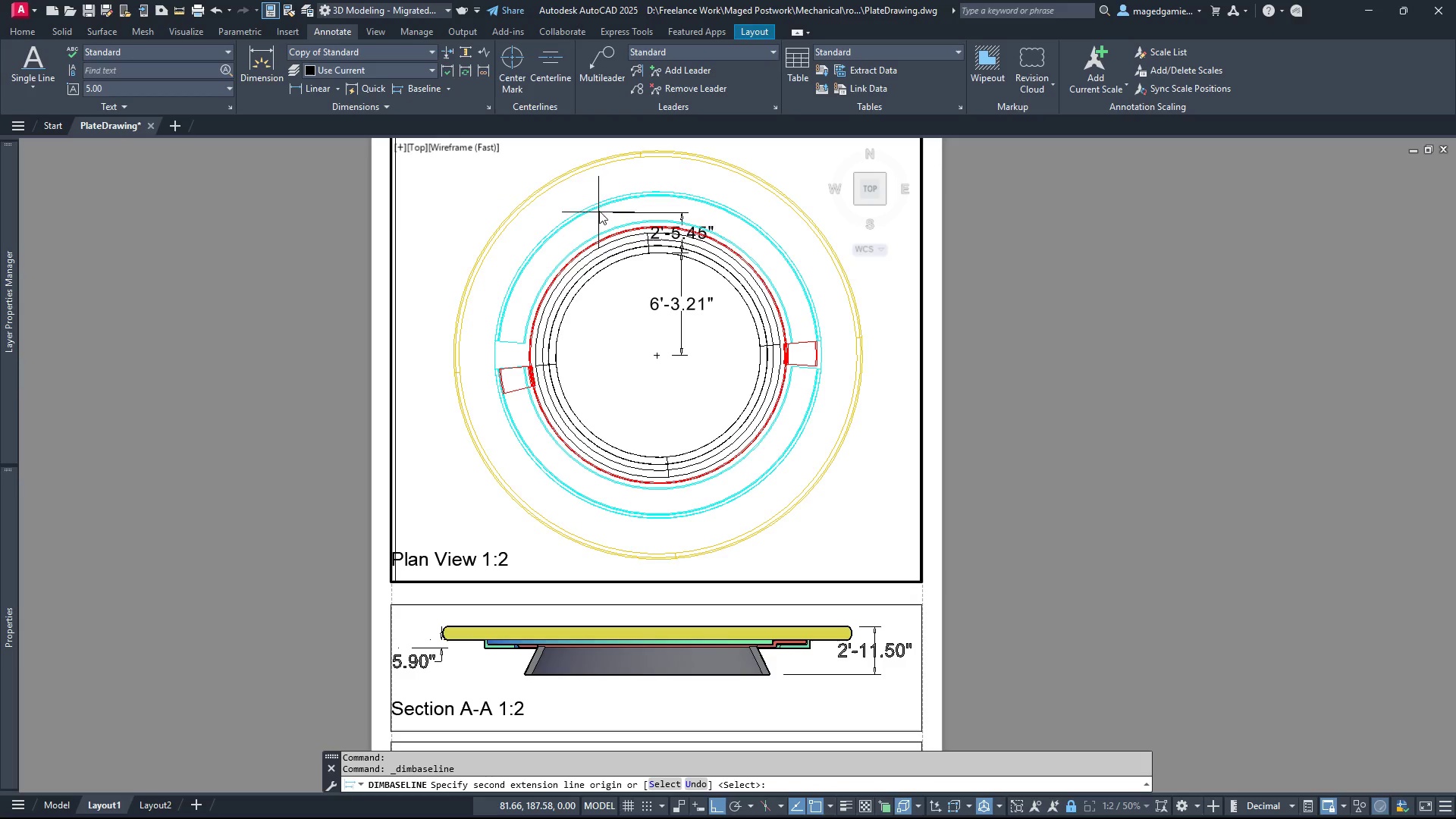 
wait(6.7)
 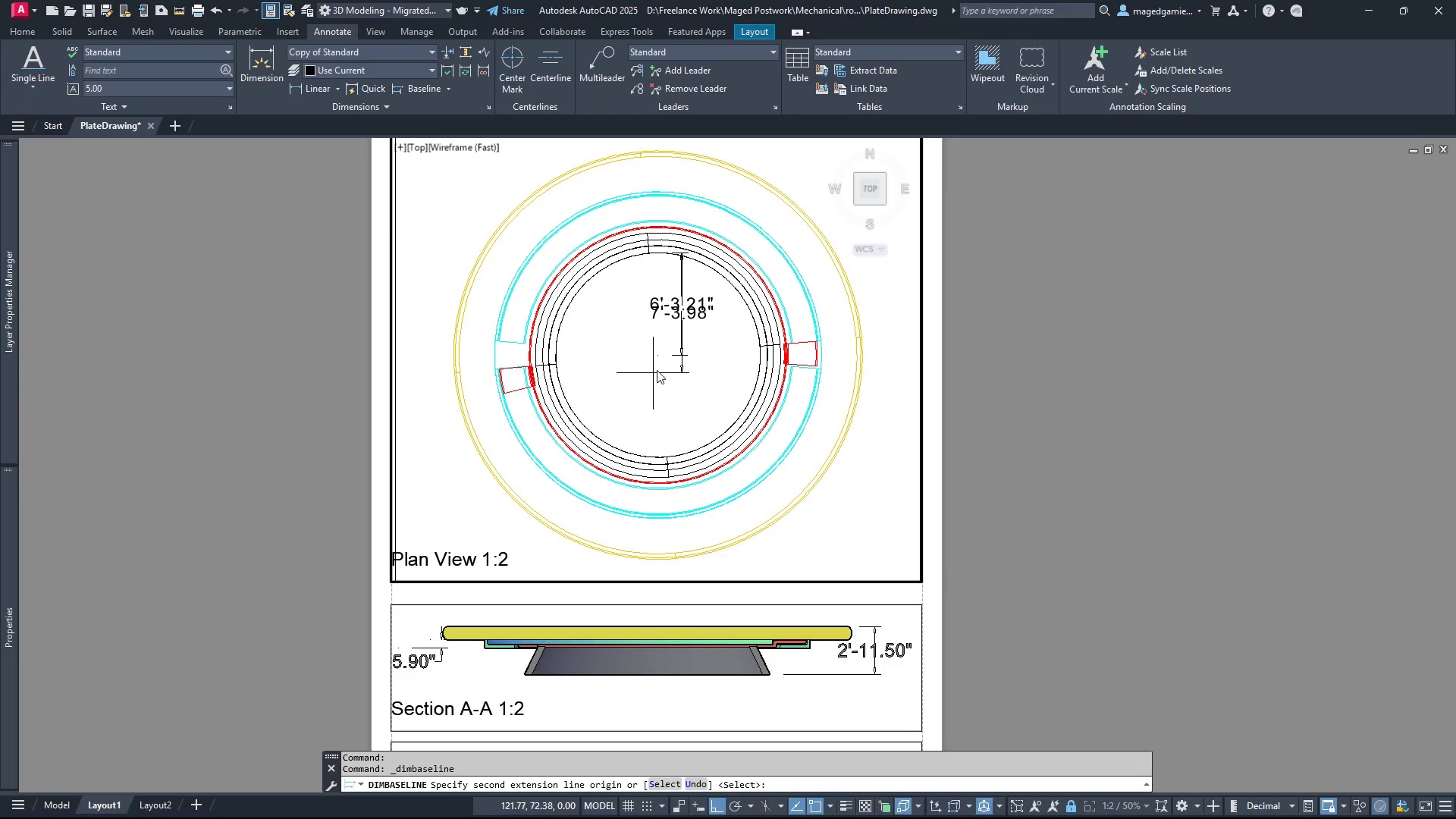 
key(Escape)
 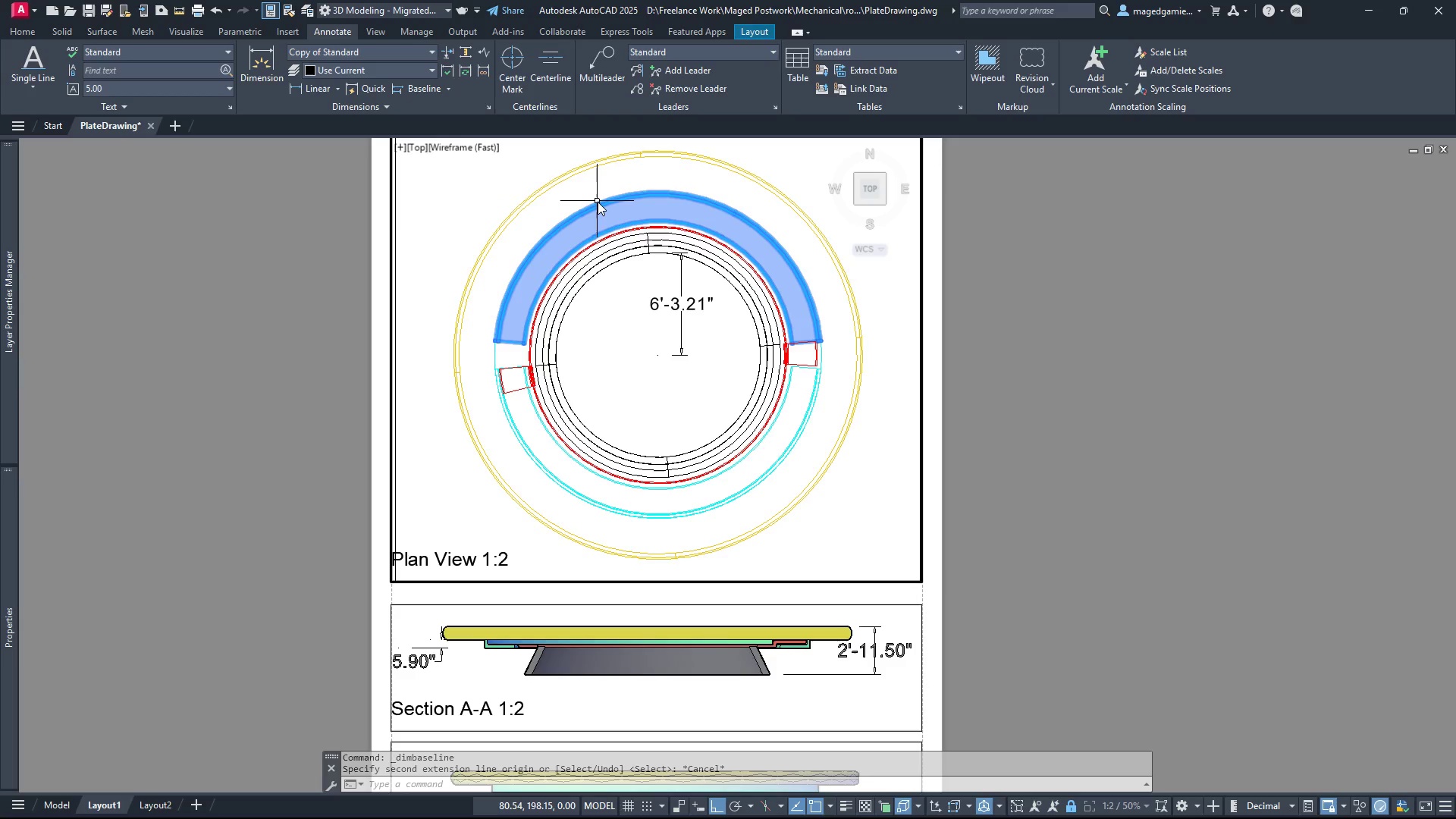 
key(Escape)
 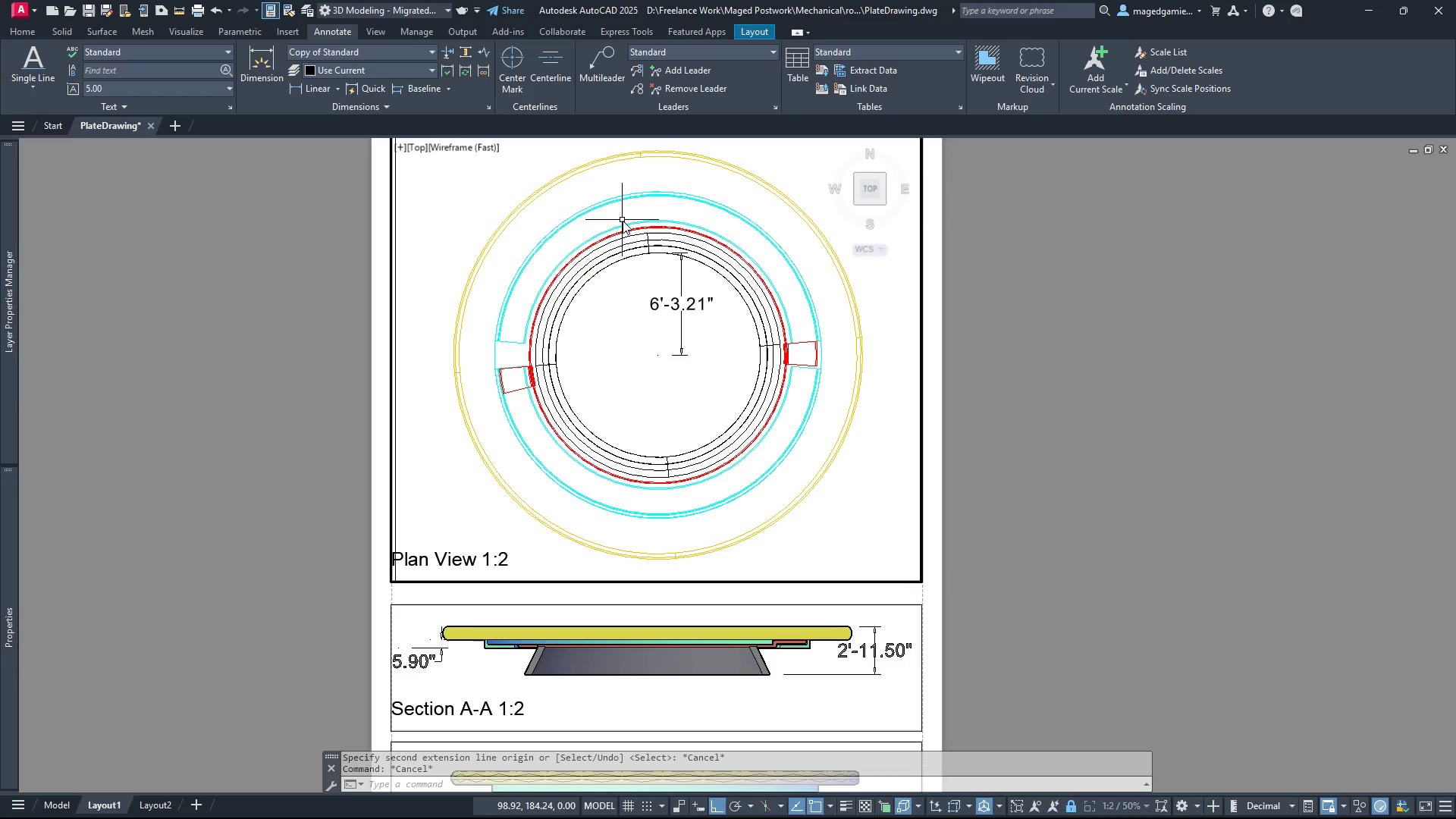 
key(Escape)
 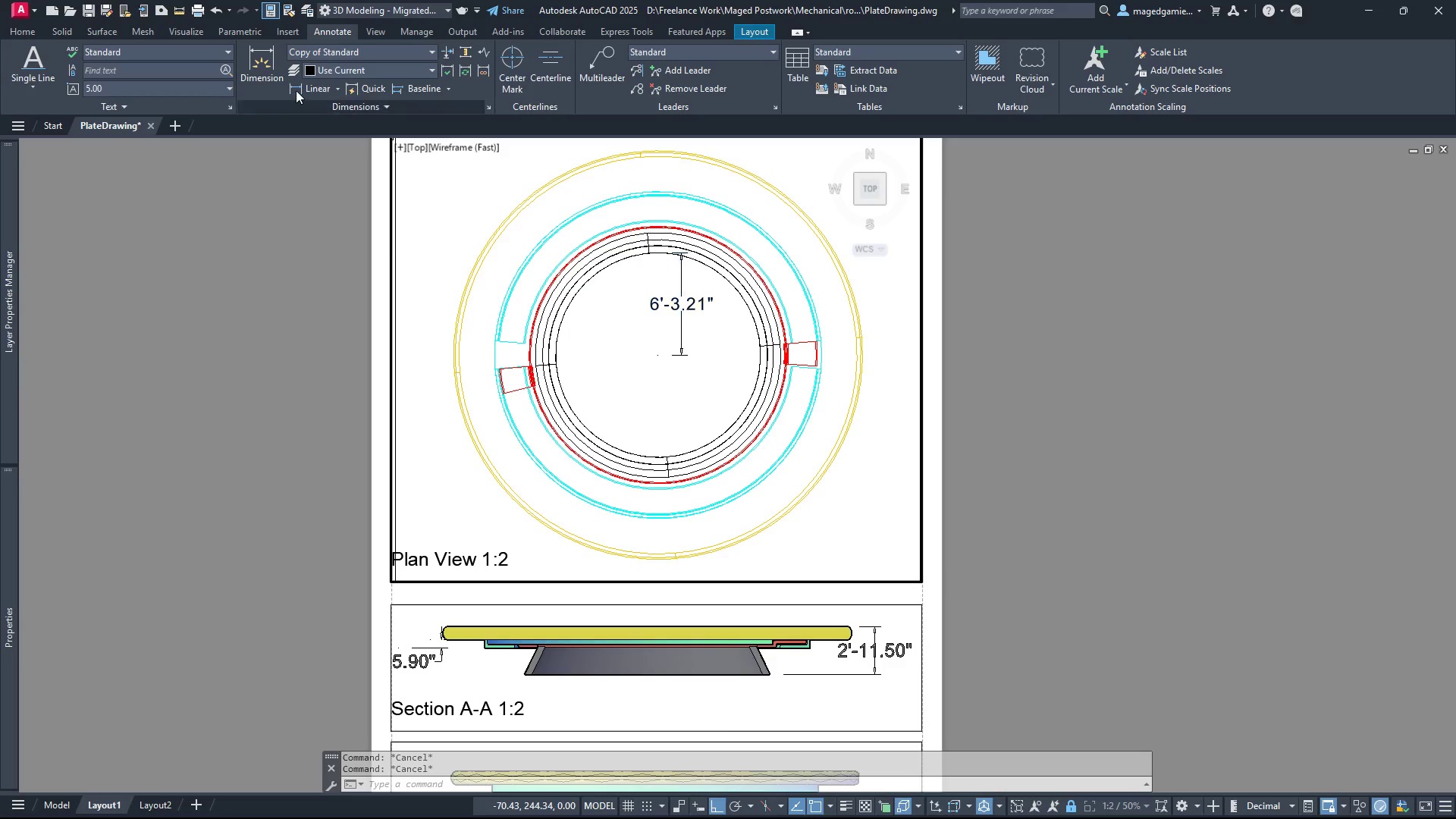 
wait(5.17)
 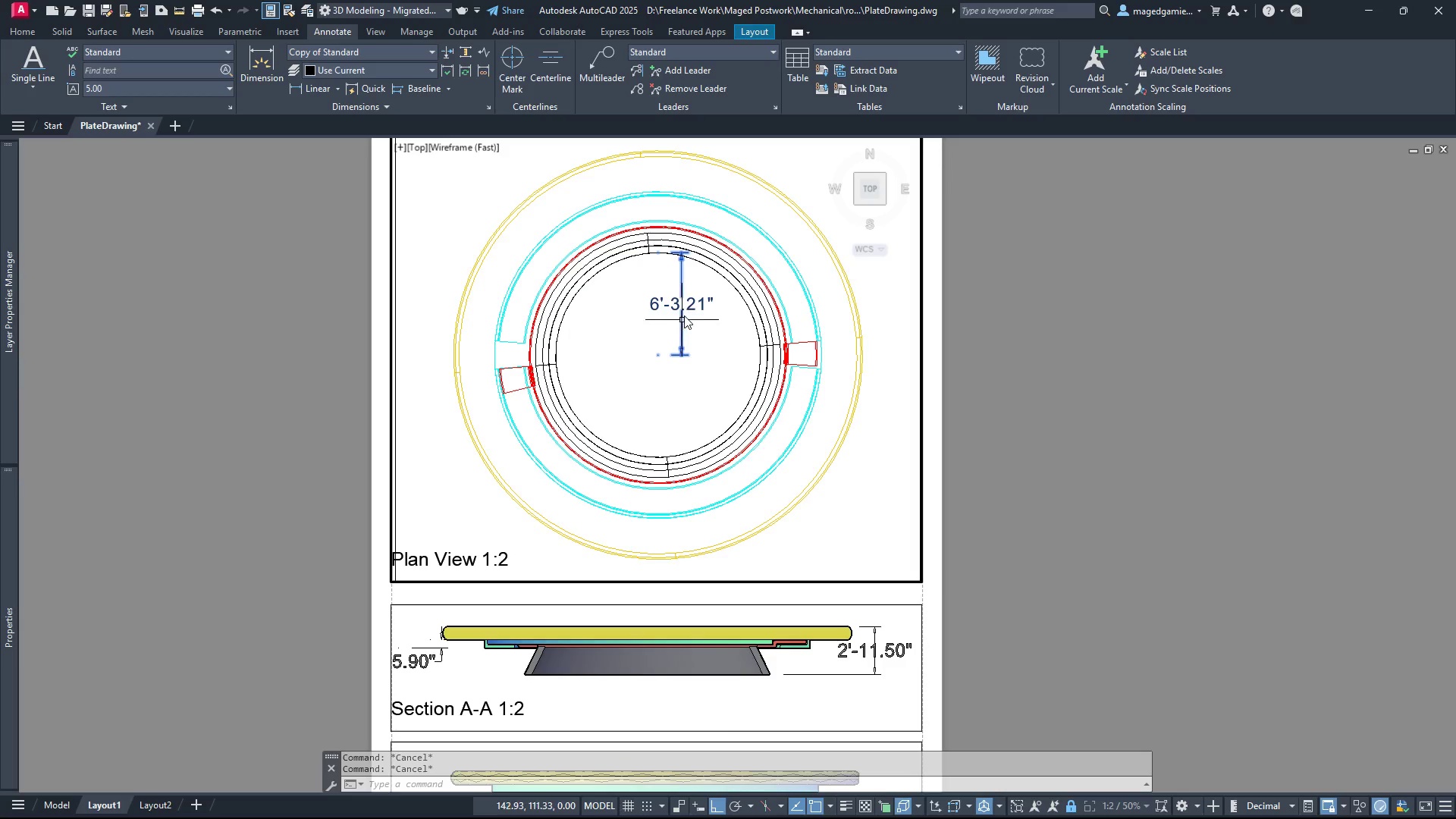 
left_click([316, 88])
 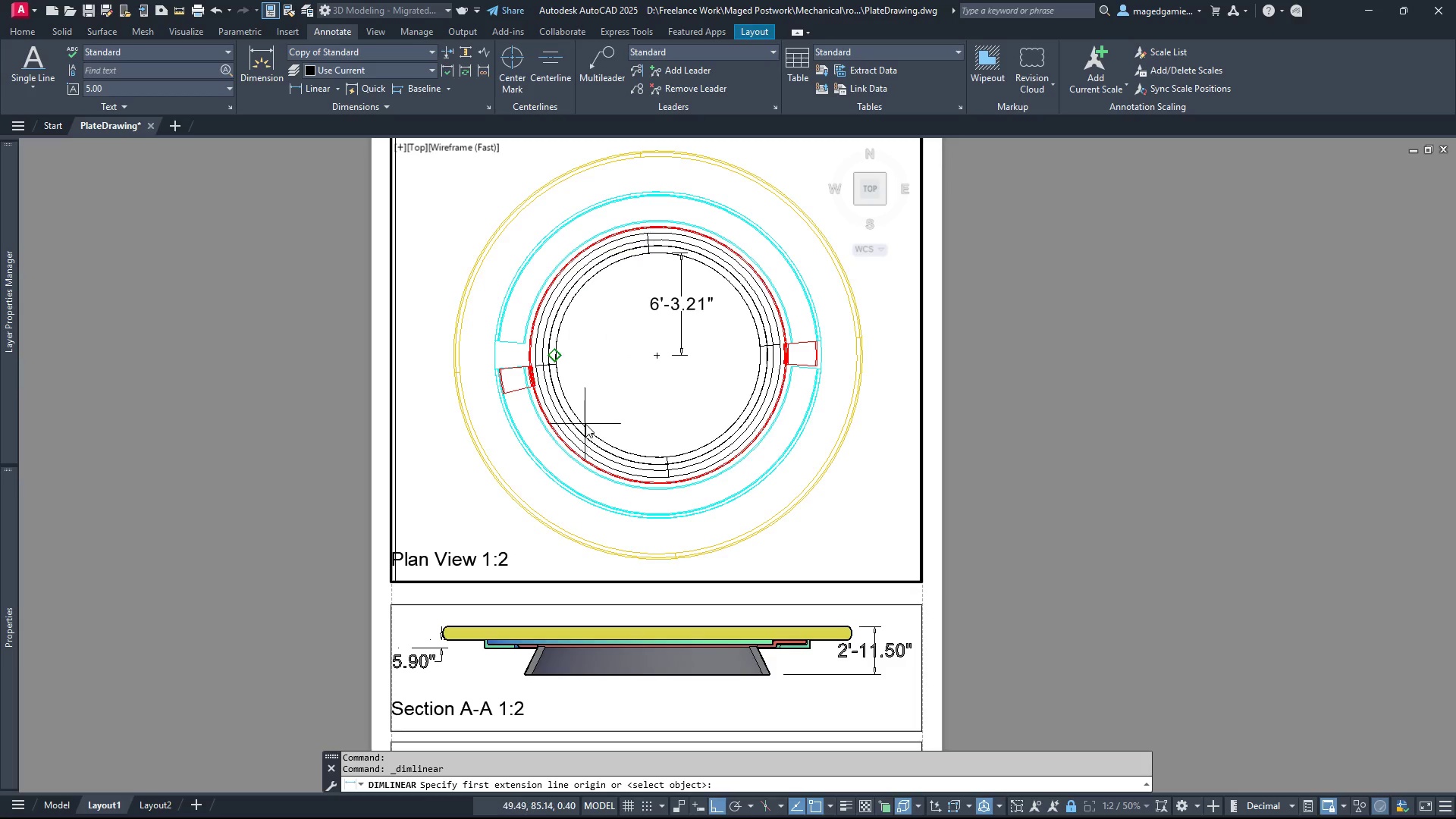 
left_click([661, 353])
 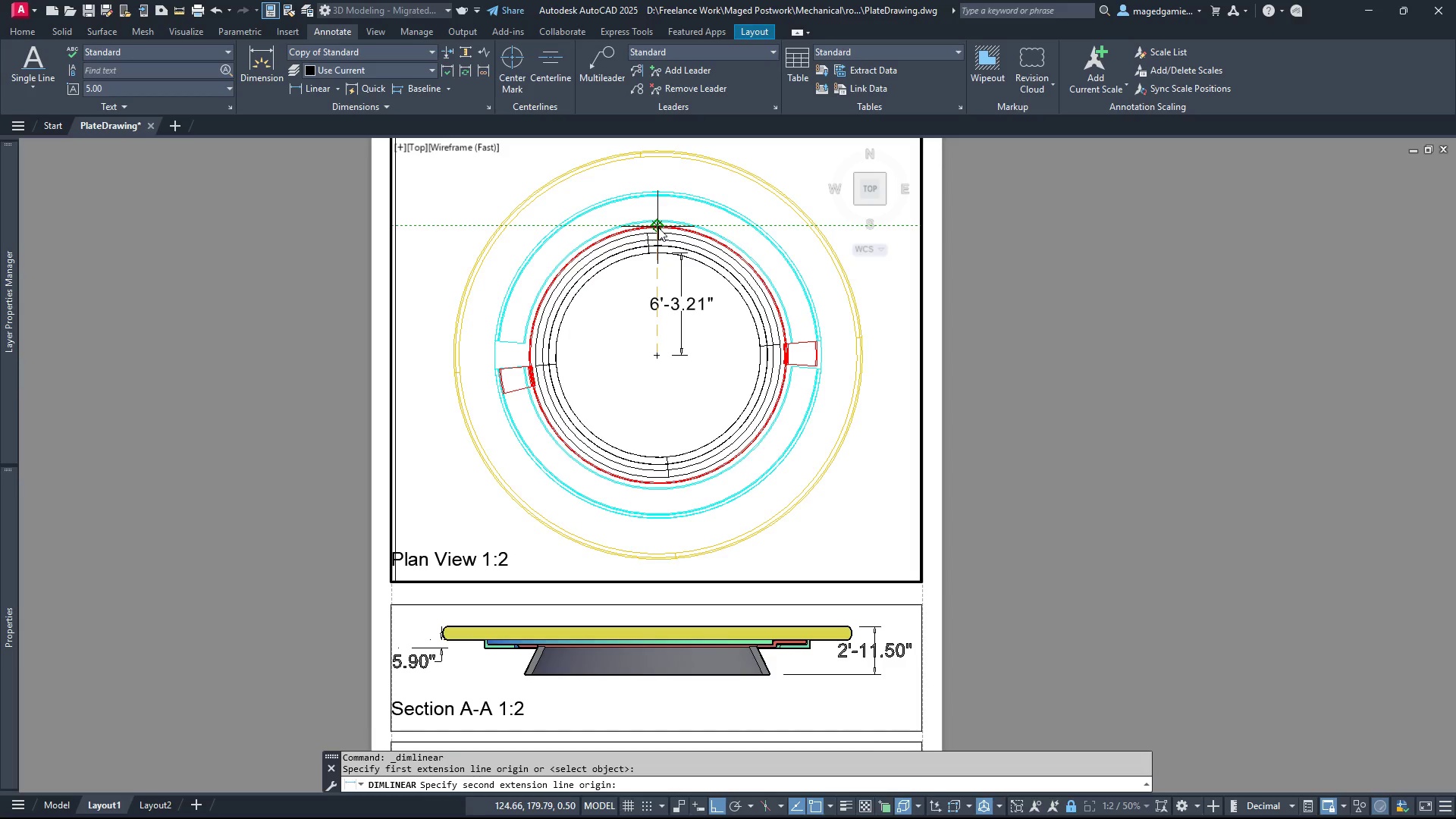 
scroll: coordinate [667, 220], scroll_direction: up, amount: 3.0
 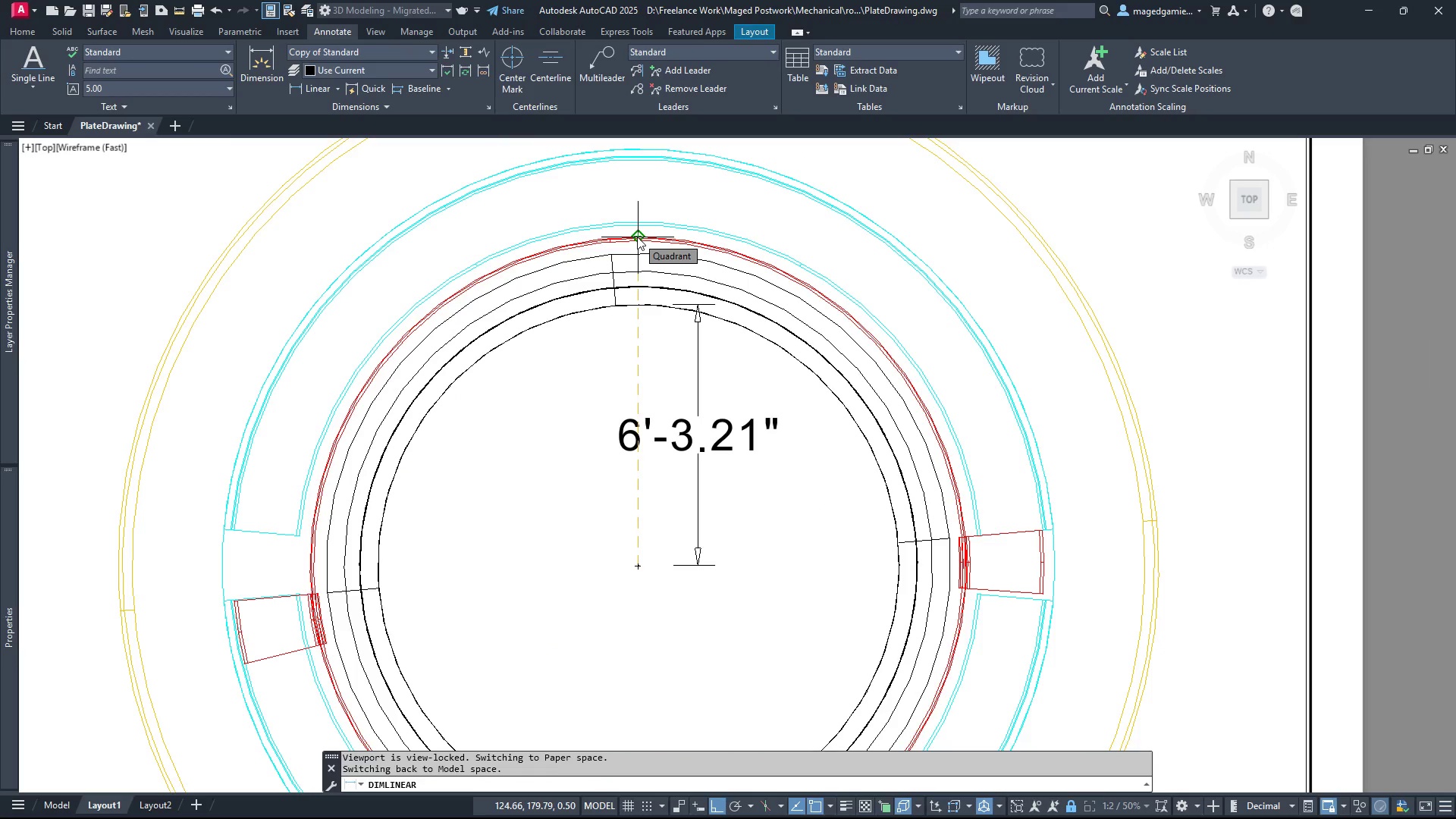 
wait(5.45)
 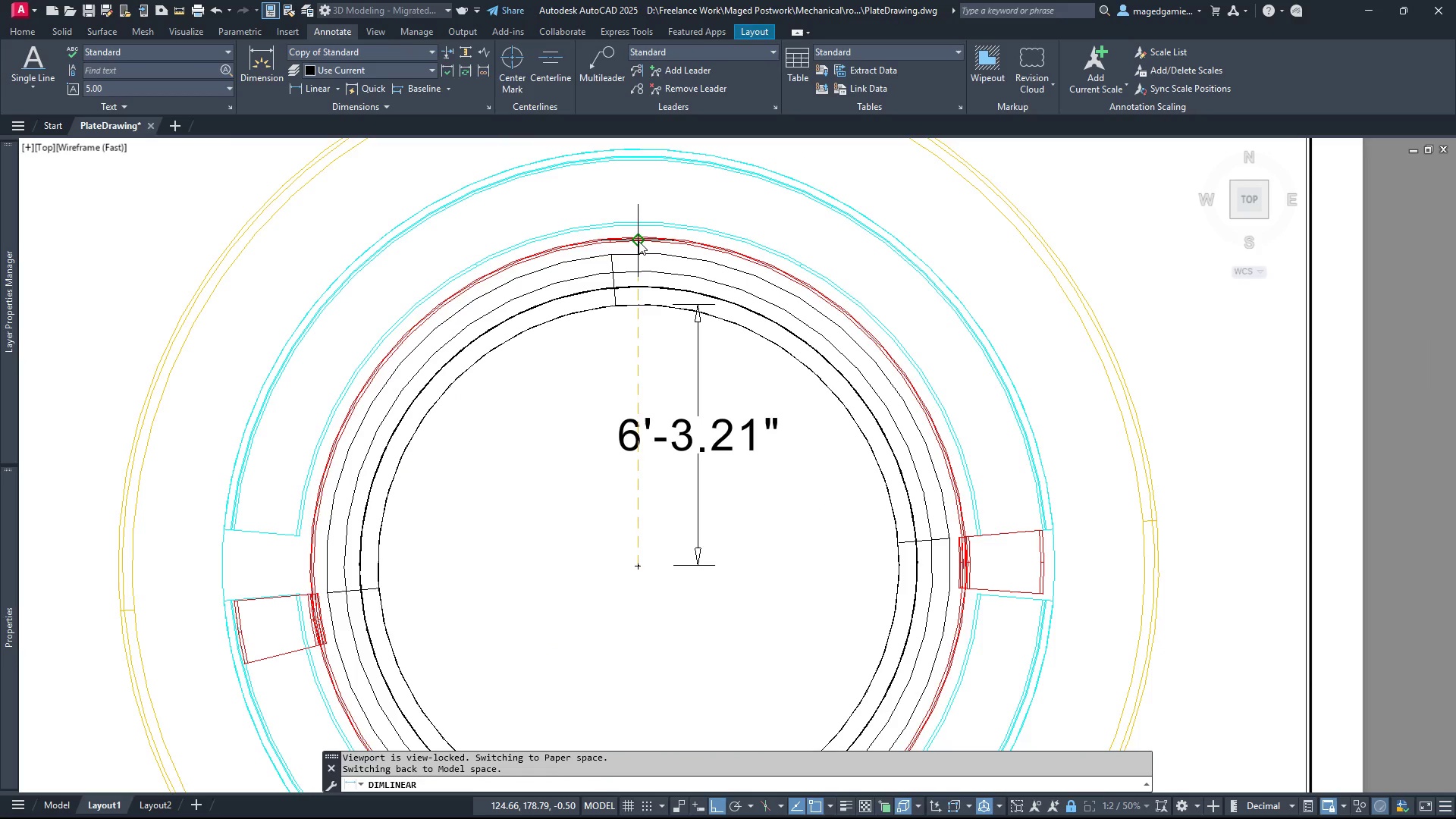 
left_click([637, 237])
 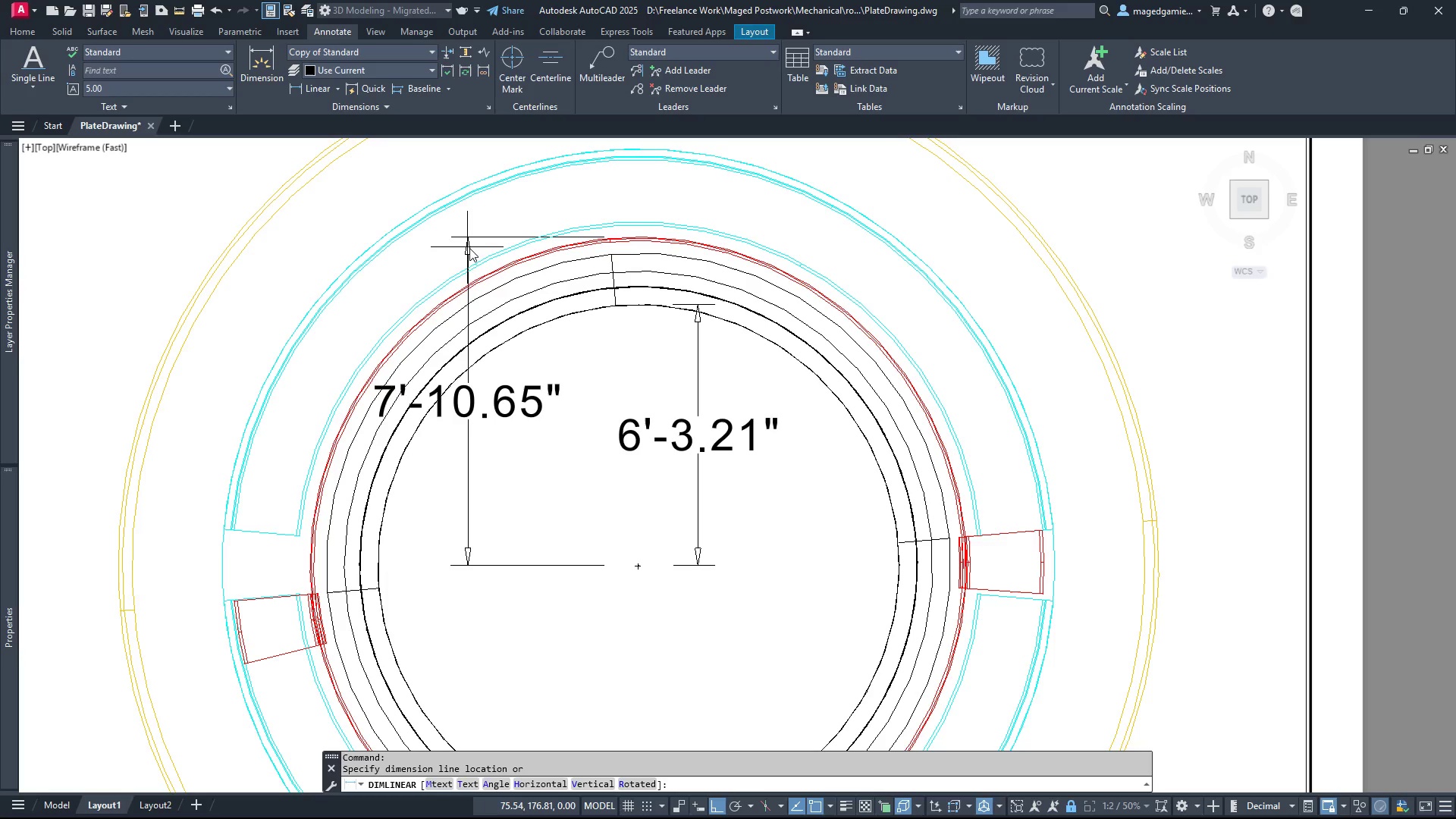 
left_click([472, 249])
 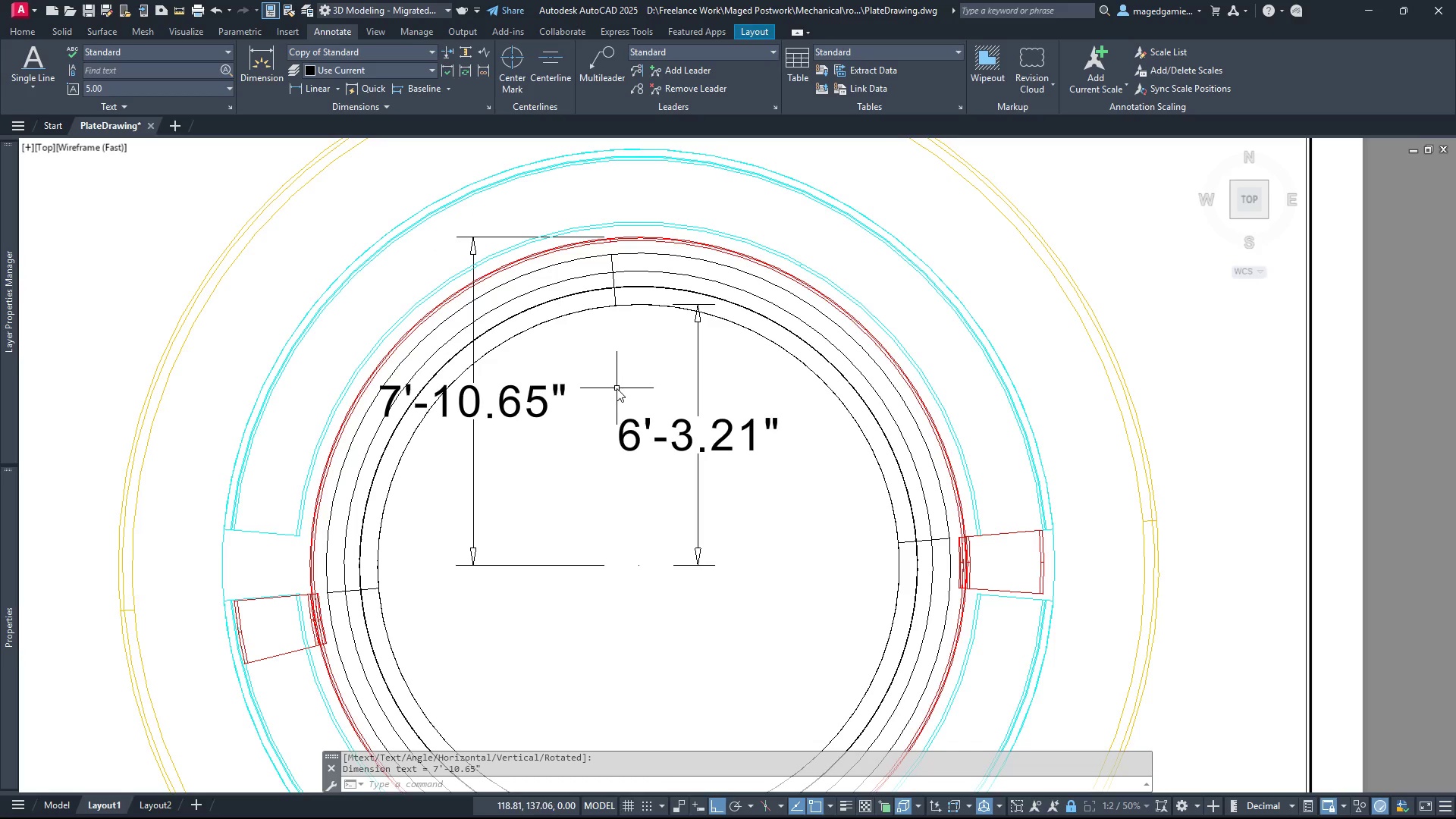 
right_click([617, 388])
 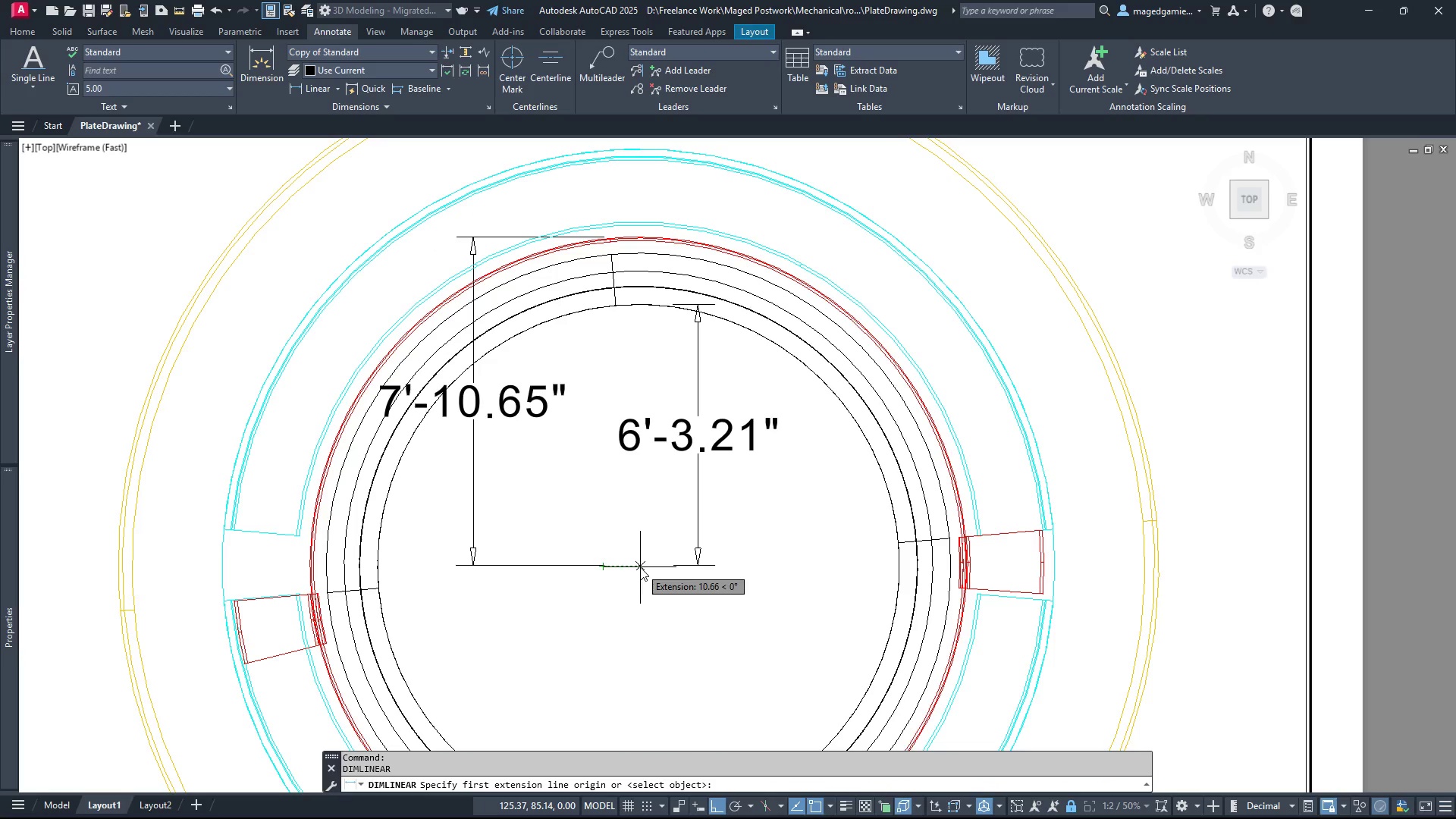 
wait(5.19)
 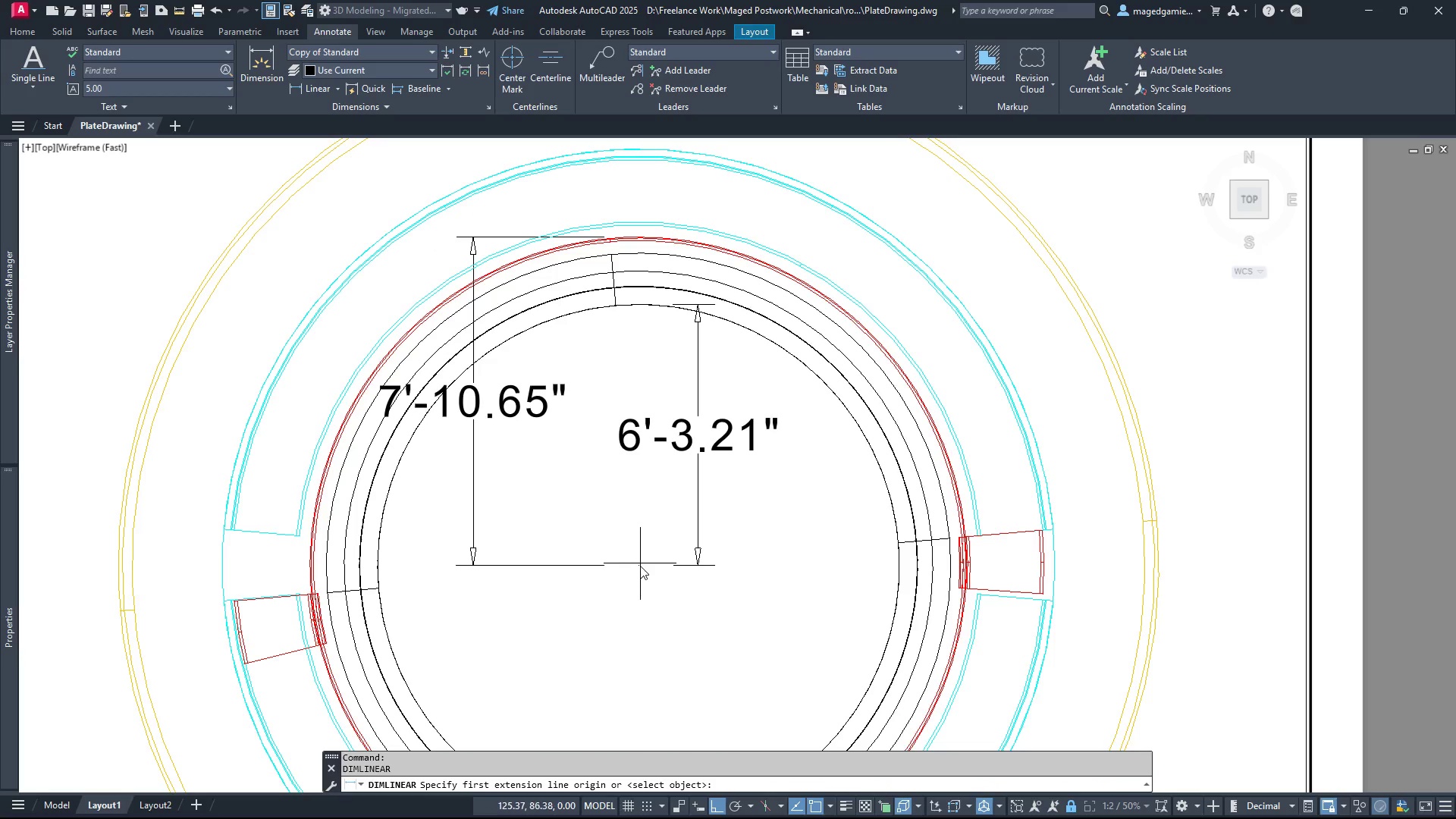 
left_click([640, 567])
 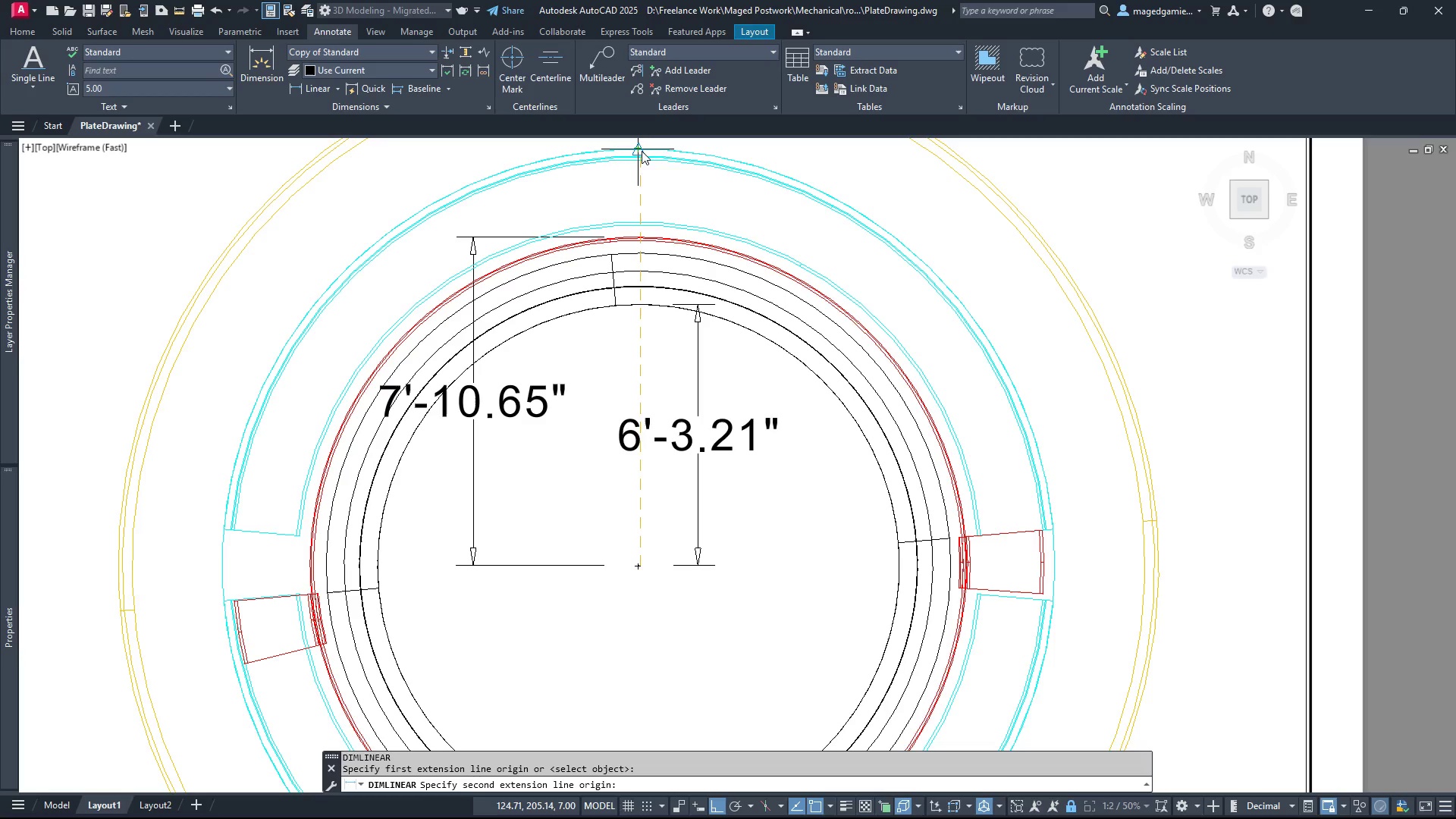 
left_click_drag(start_coordinate=[642, 151], to_coordinate=[234, 412])
 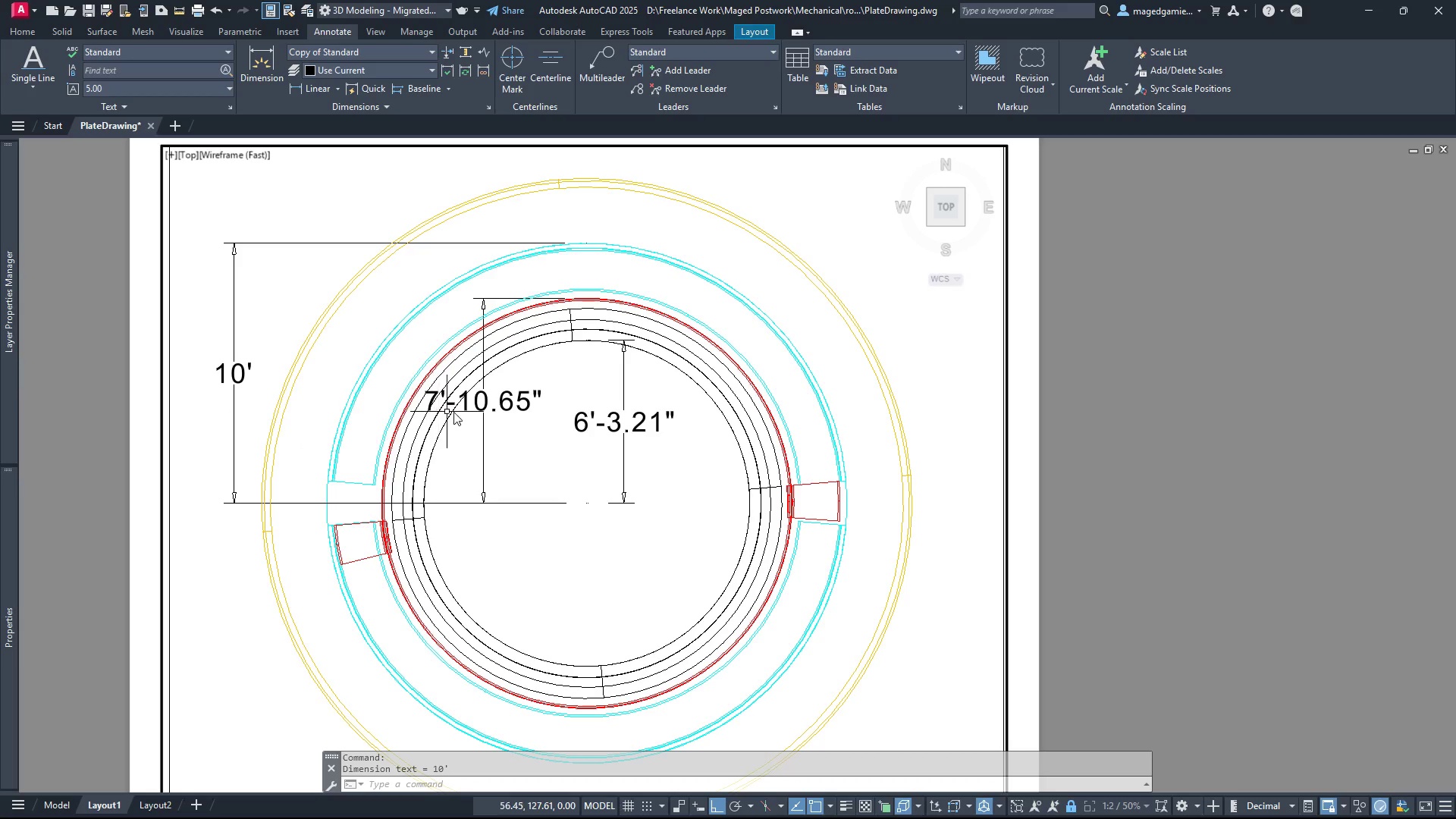 
scroll: coordinate [500, 400], scroll_direction: down, amount: 1.0
 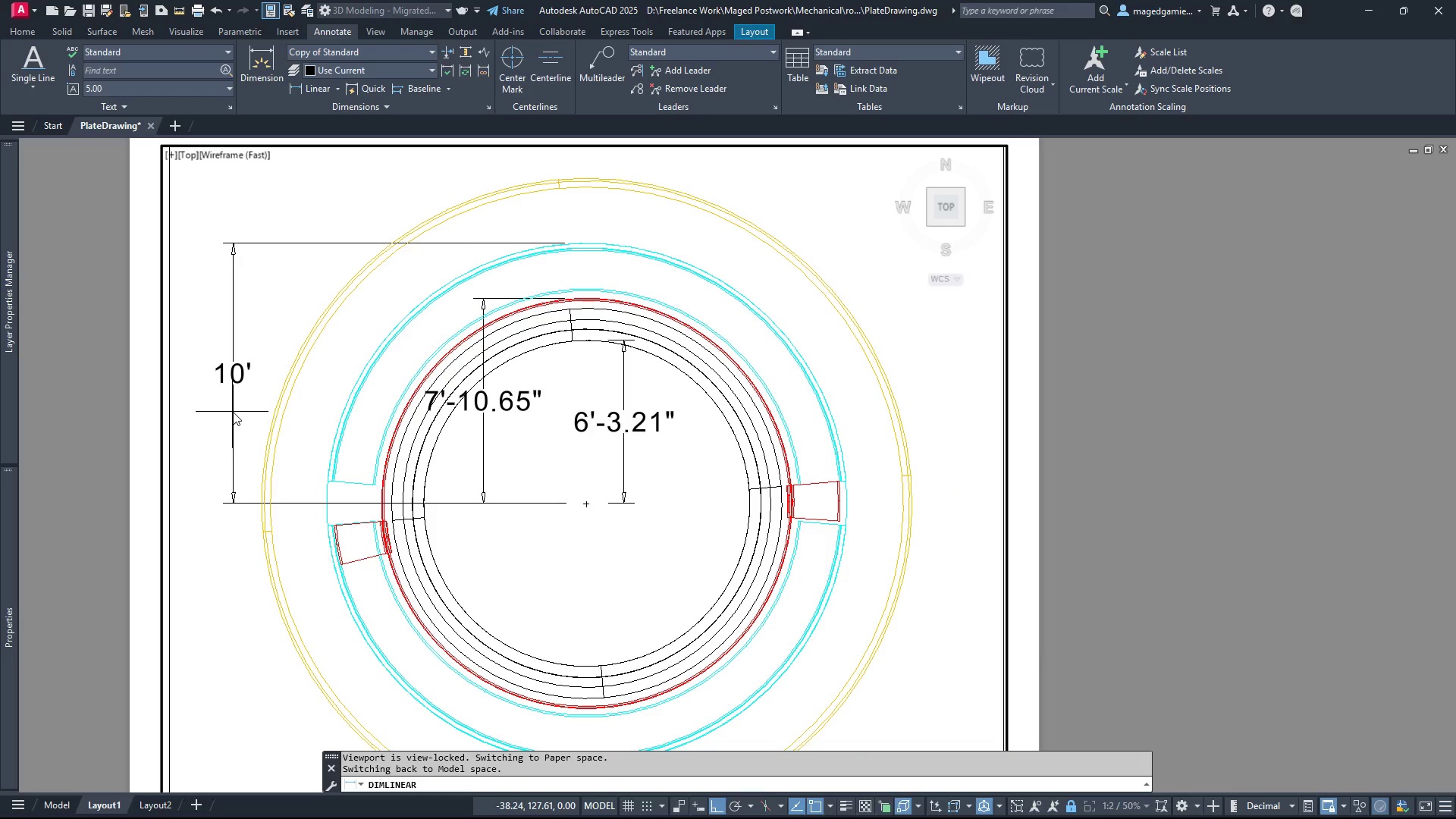 
left_click([234, 412])
 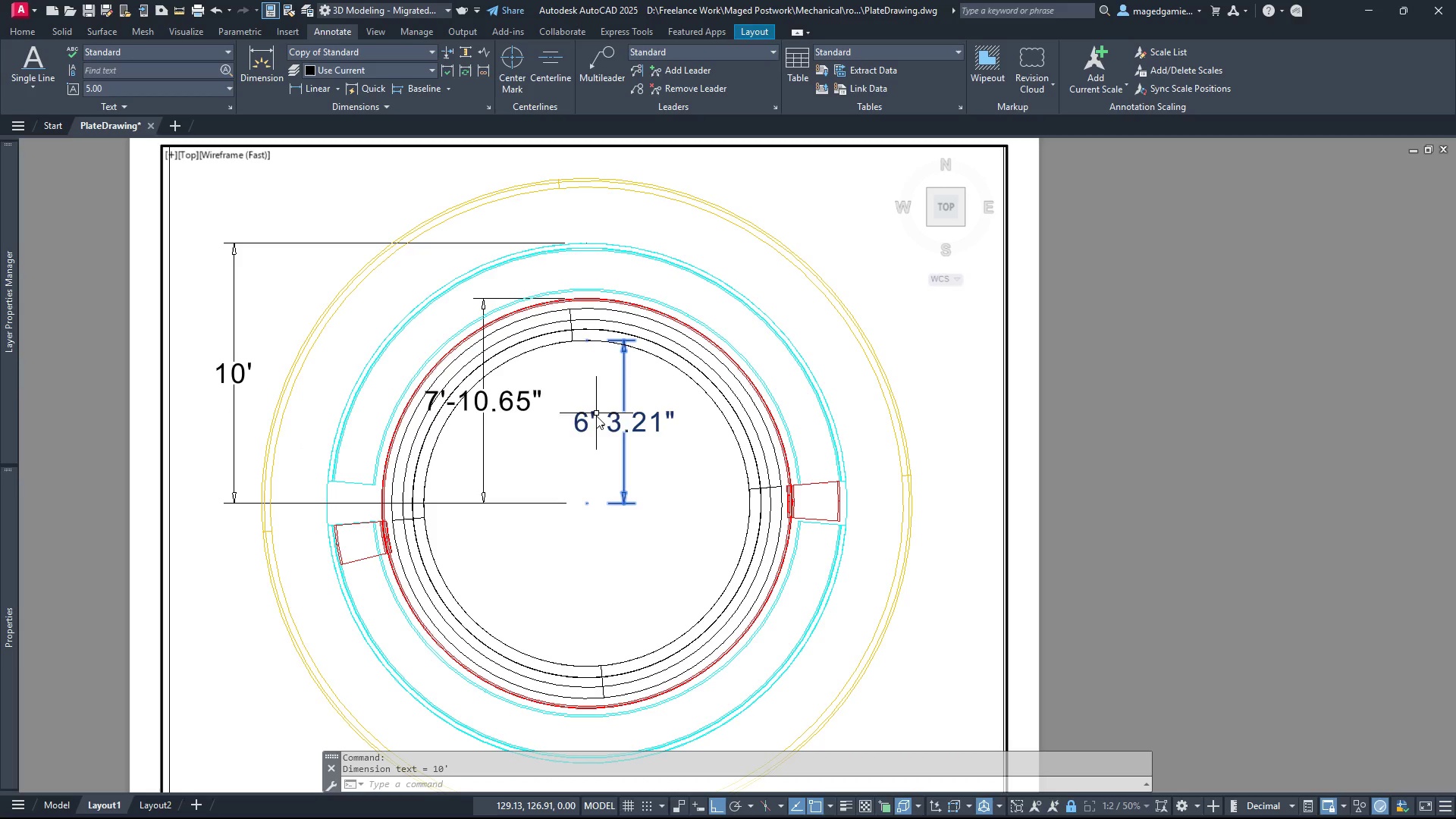 
right_click([589, 472])
 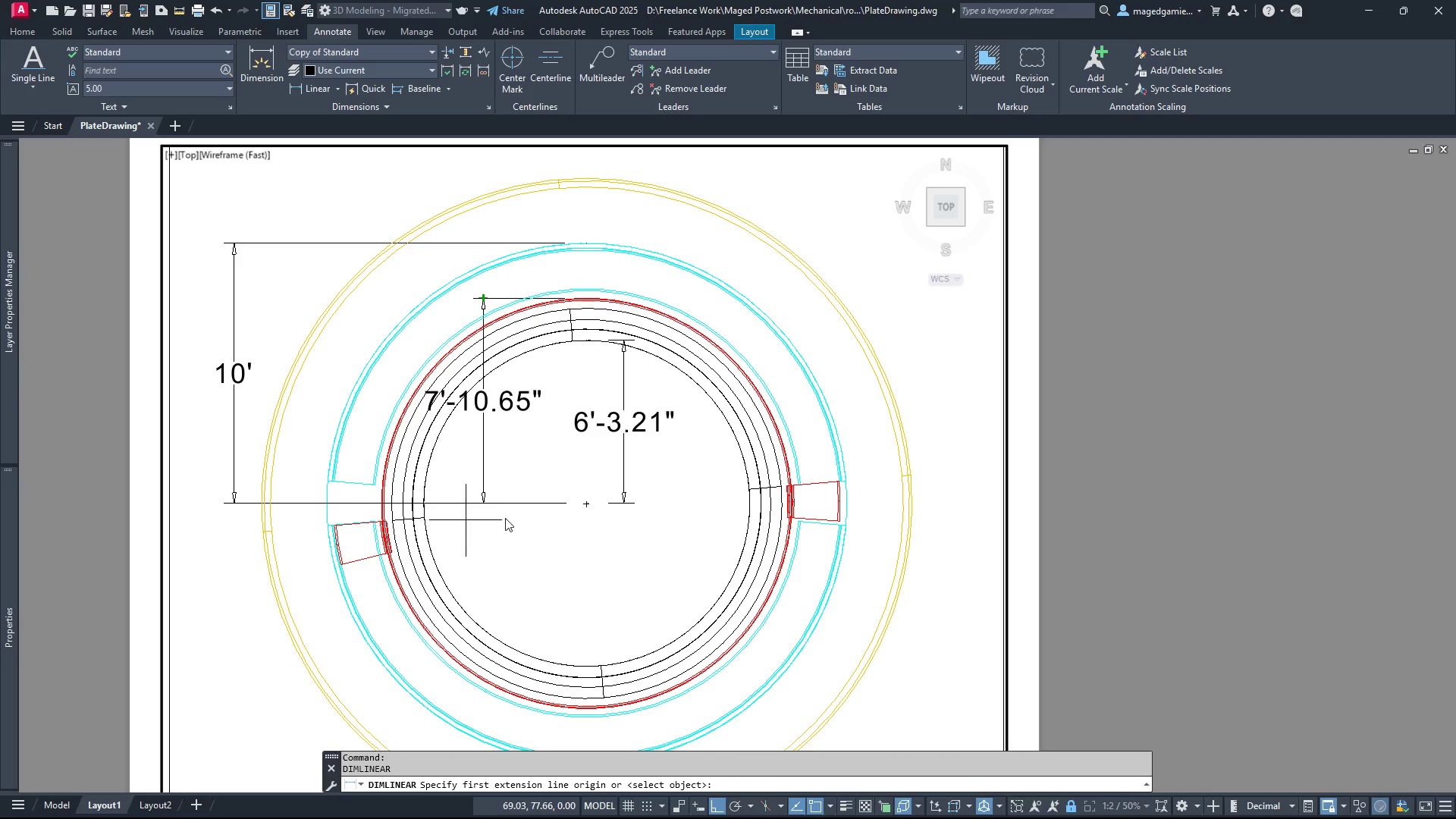 
wait(6.31)
 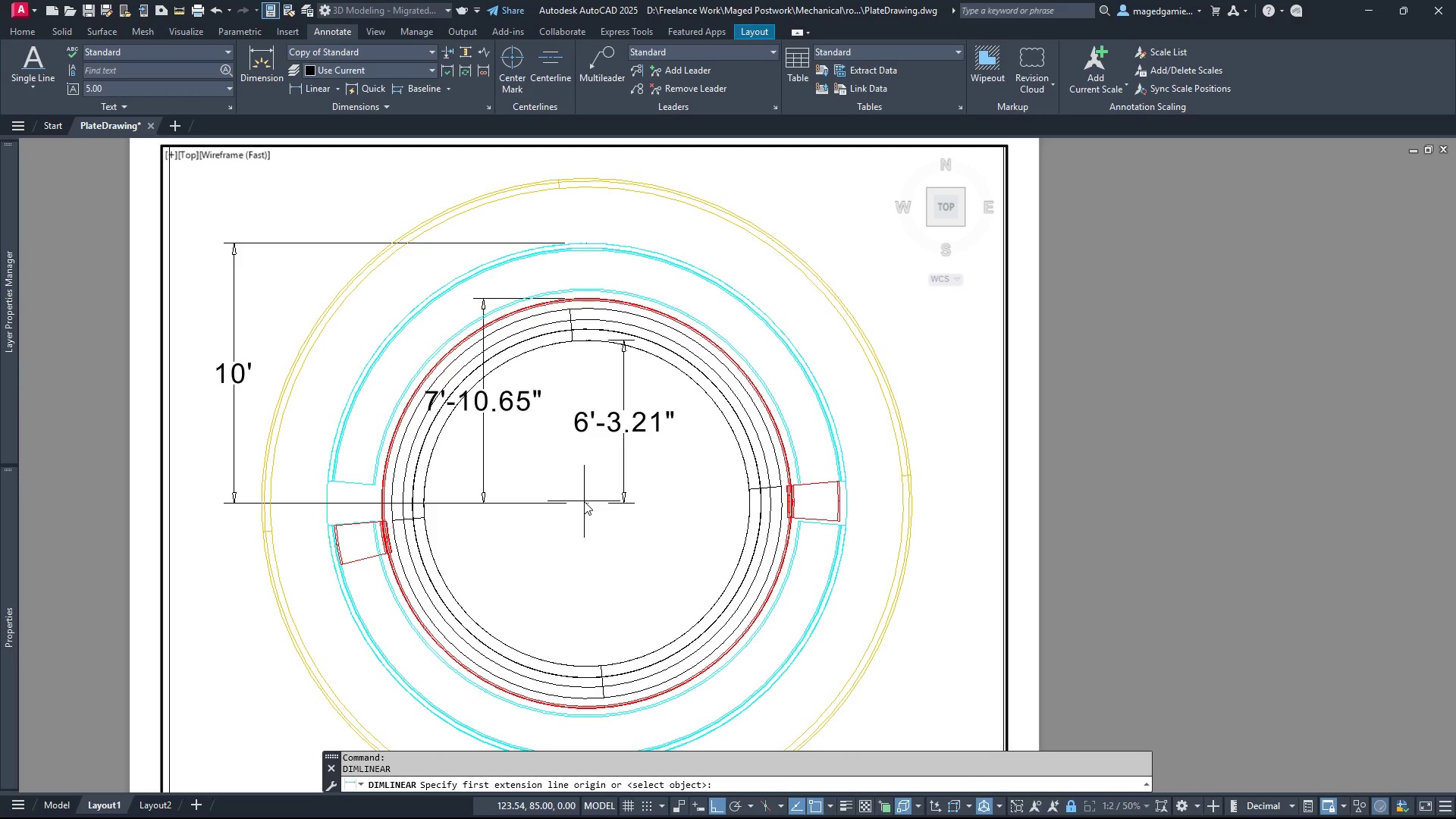 
left_click([591, 506])
 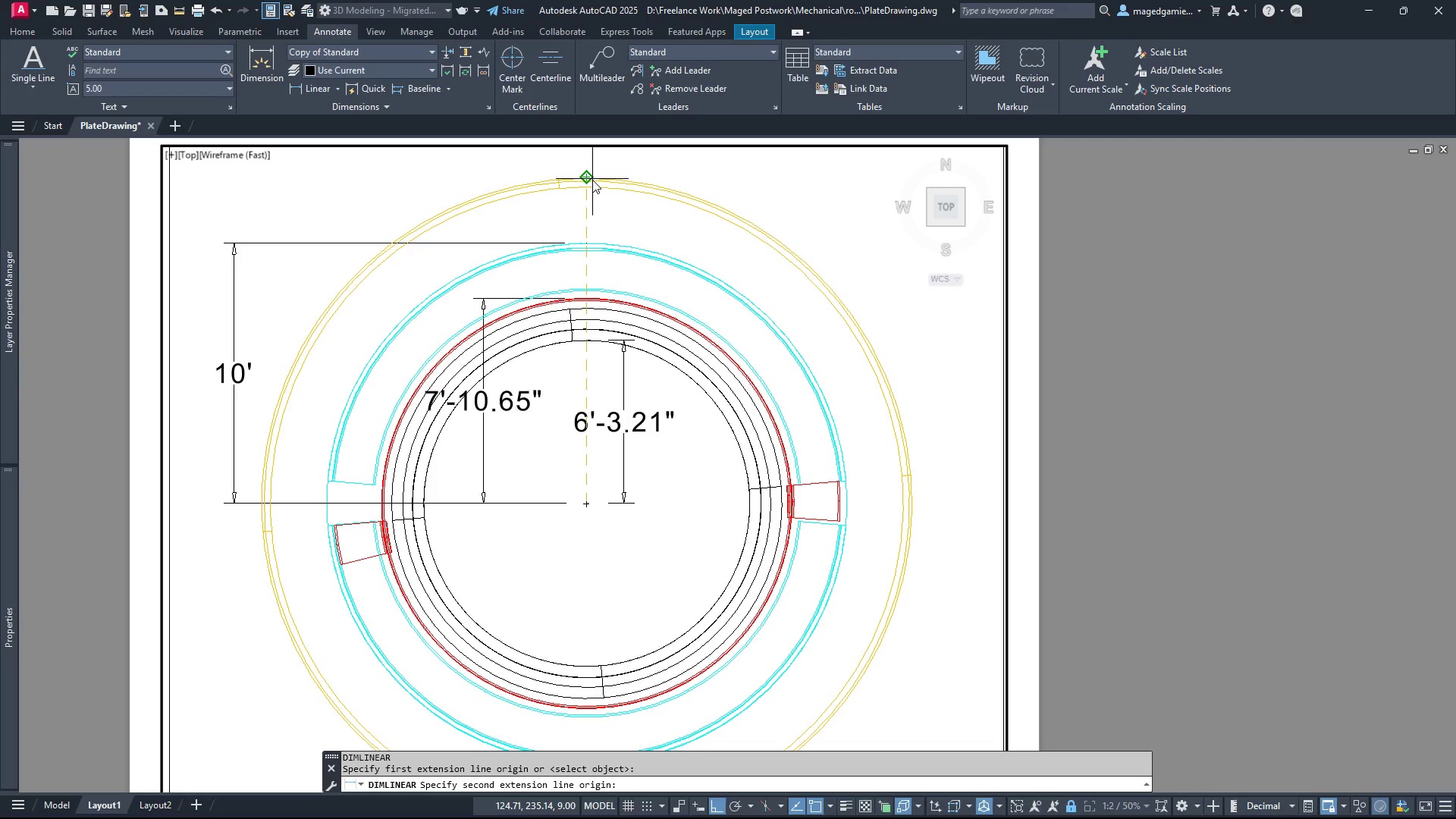 
left_click([588, 180])
 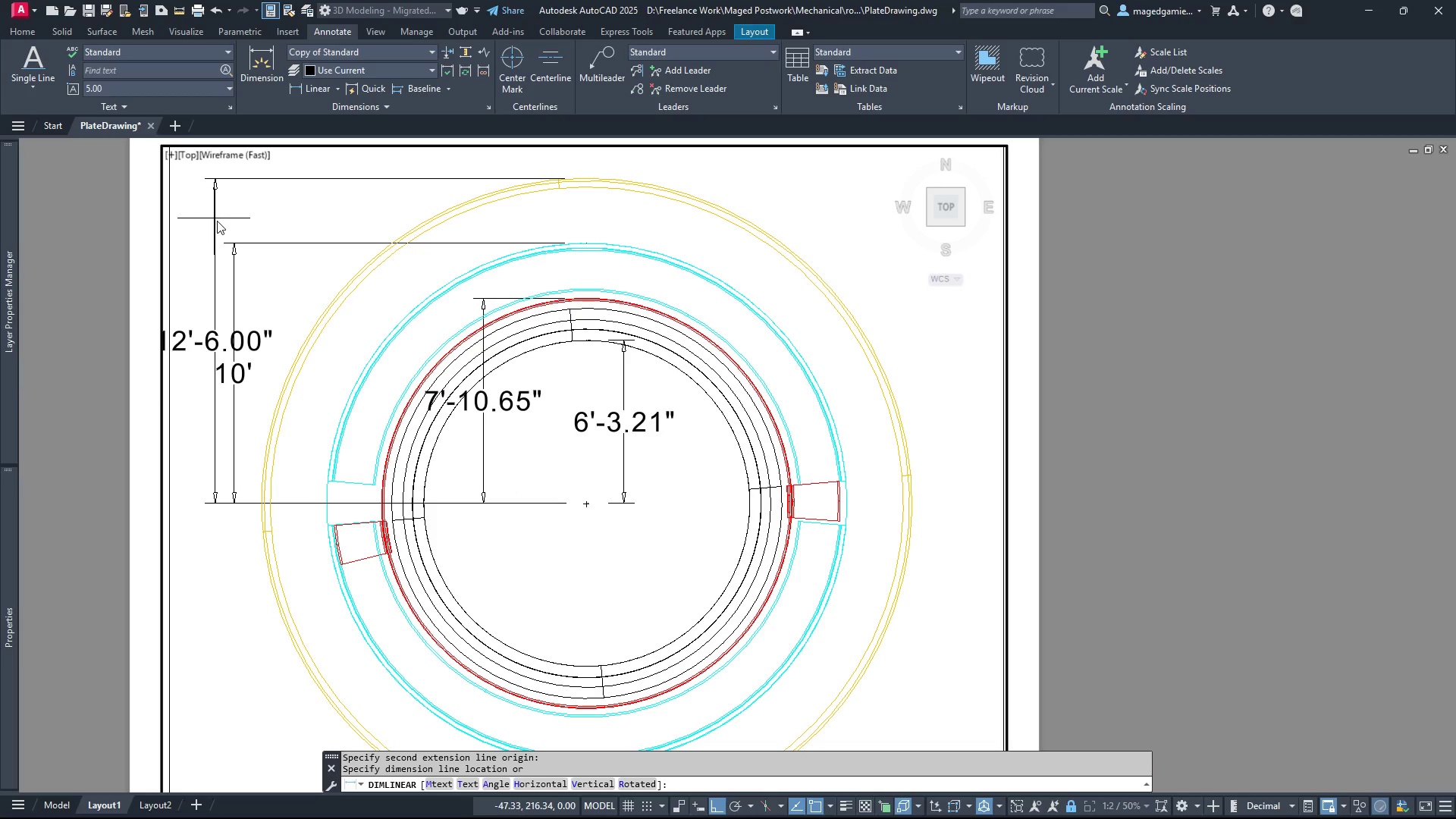 
wait(5.66)
 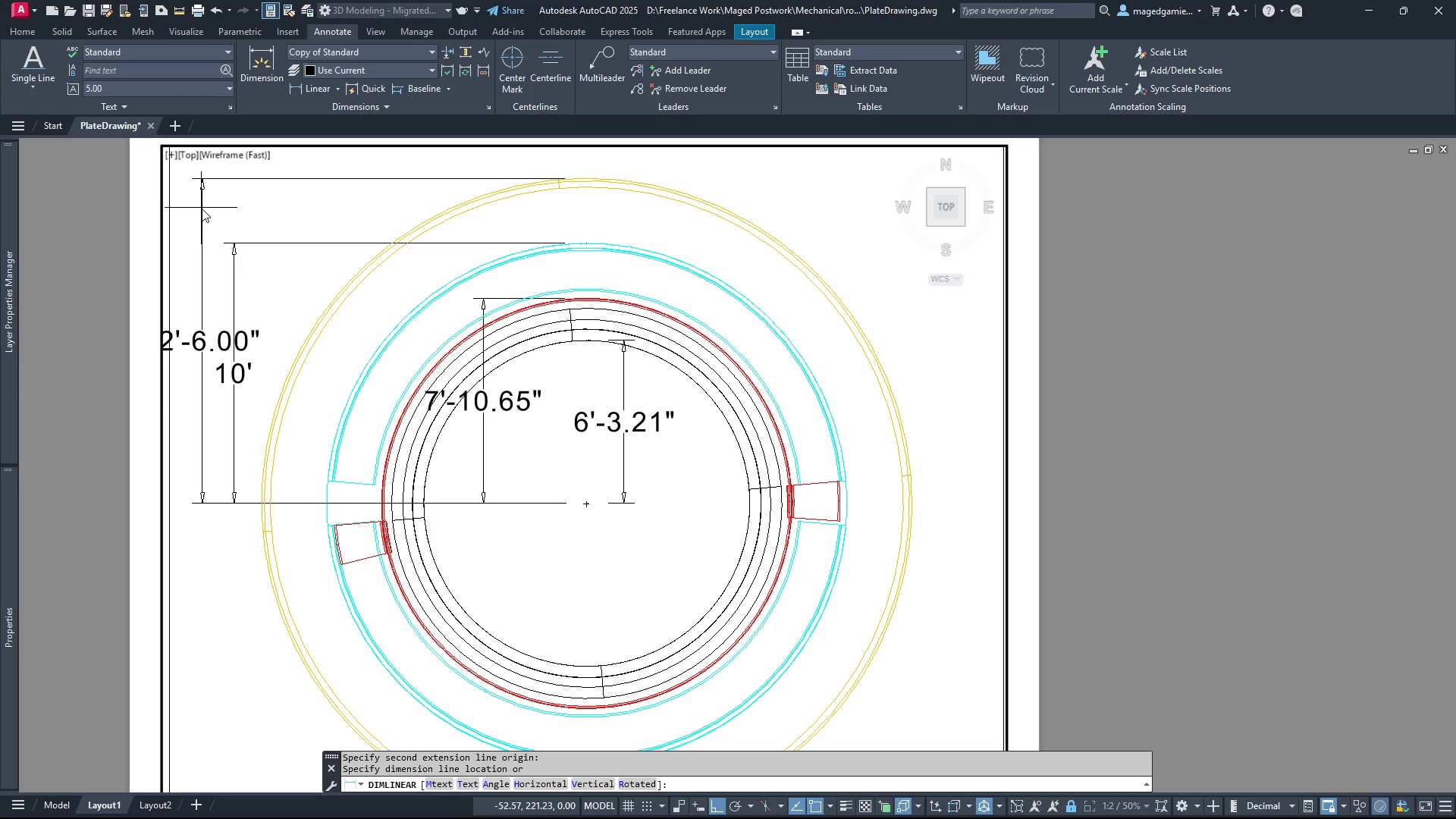 
left_click([241, 223])
 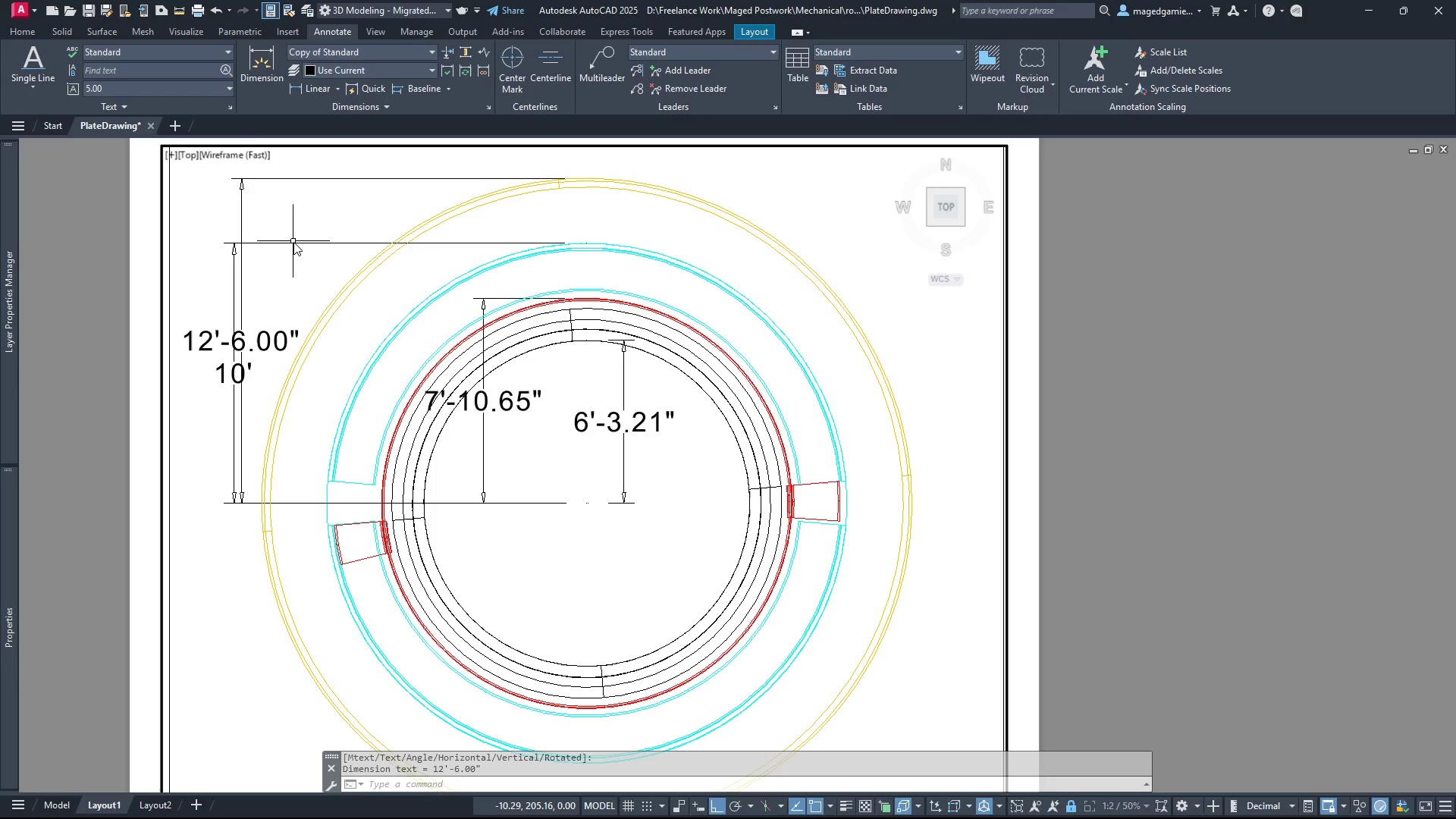 
left_click([293, 242])
 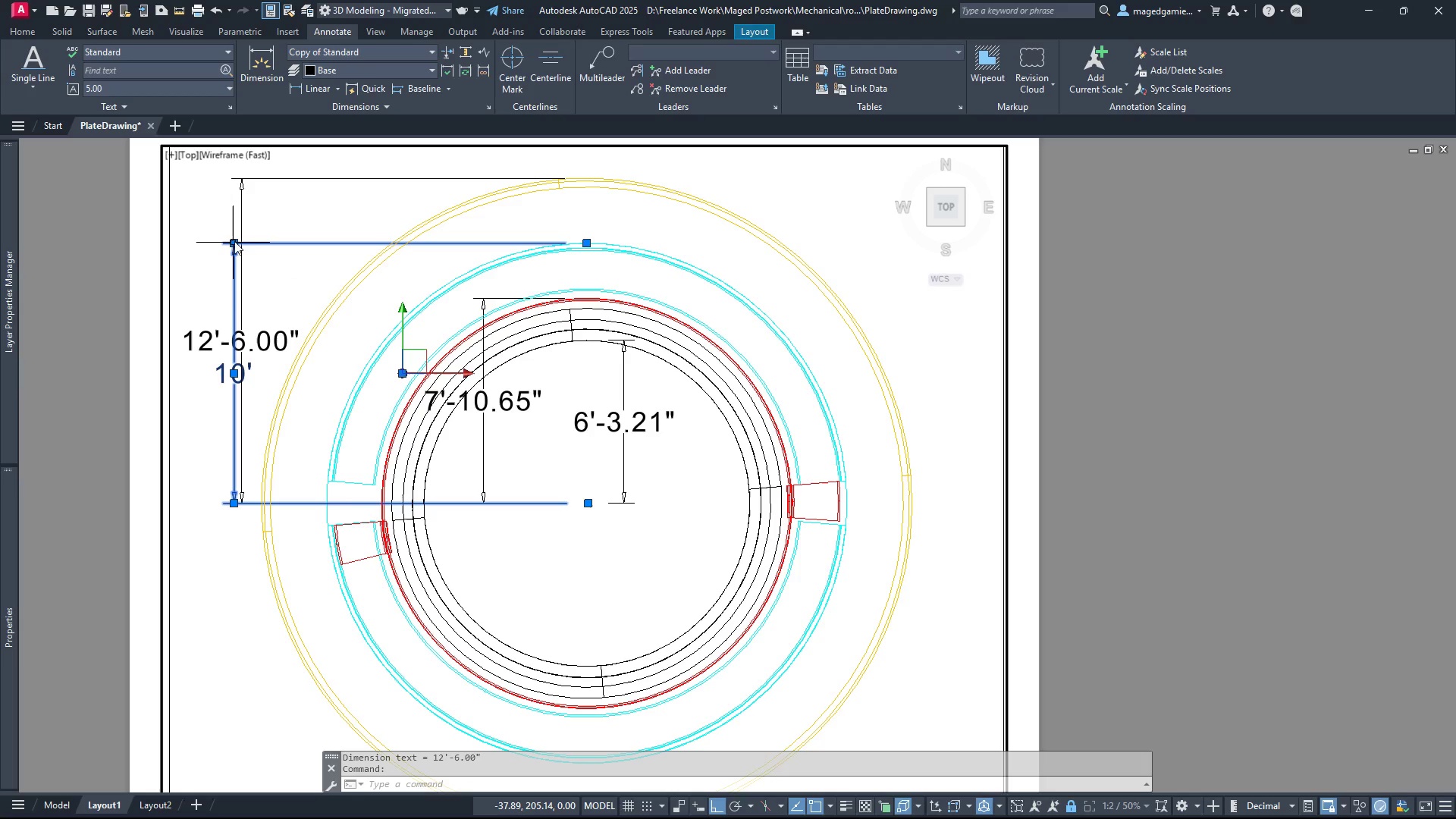 
left_click([234, 243])
 